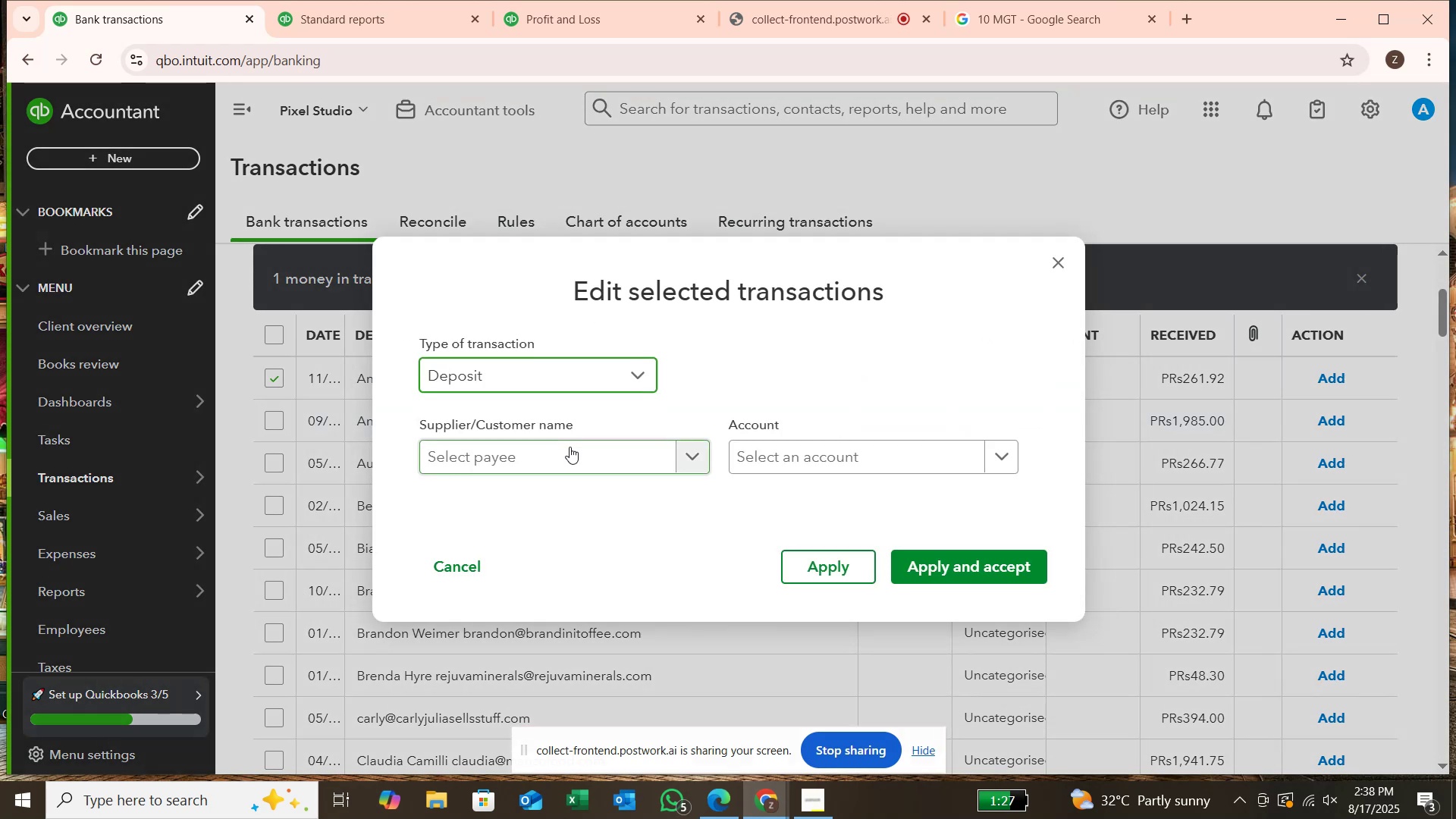 
left_click([570, 447])
 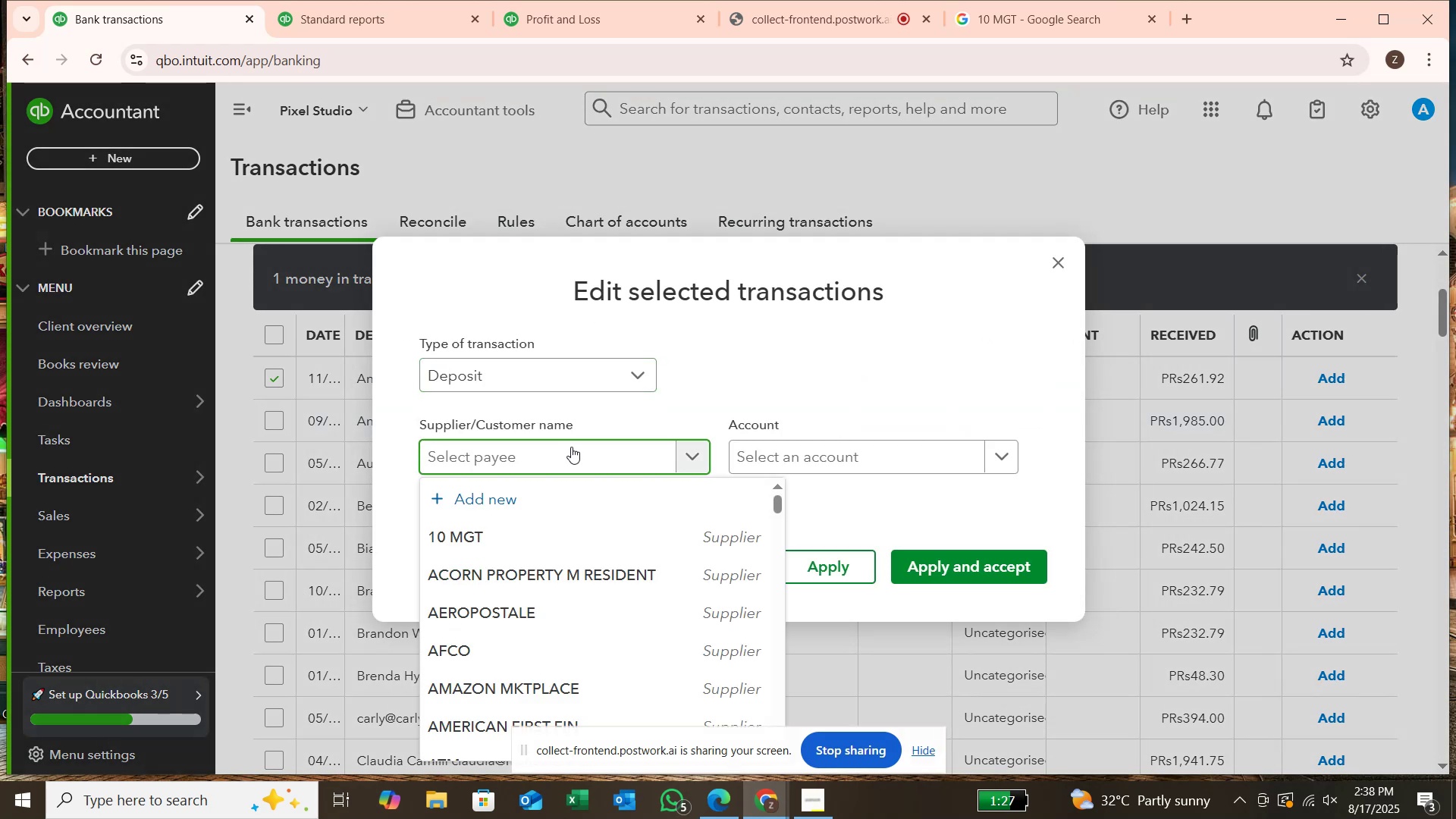 
type(ANDREW)
 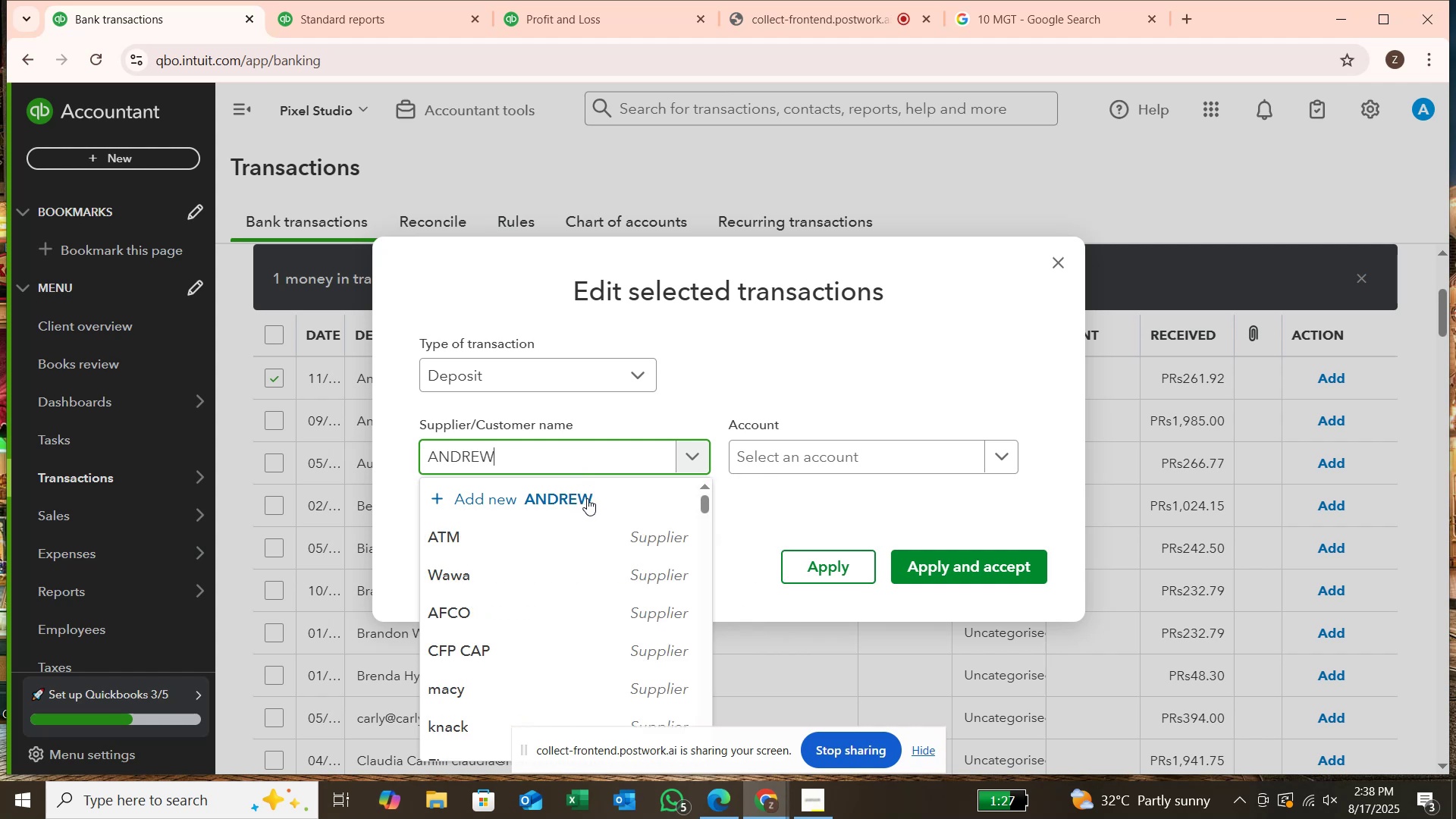 
left_click([588, 499])
 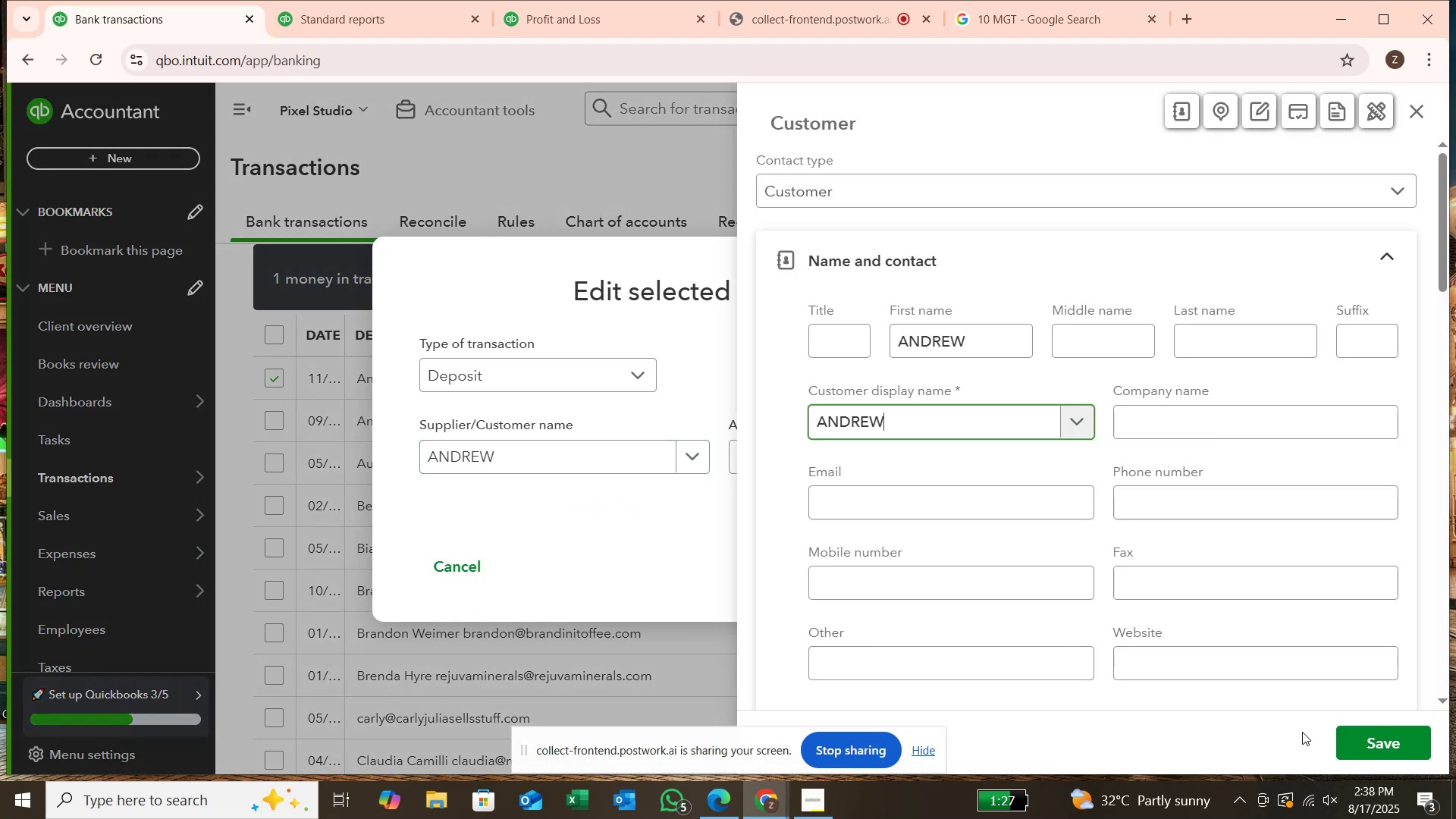 
left_click([1359, 739])
 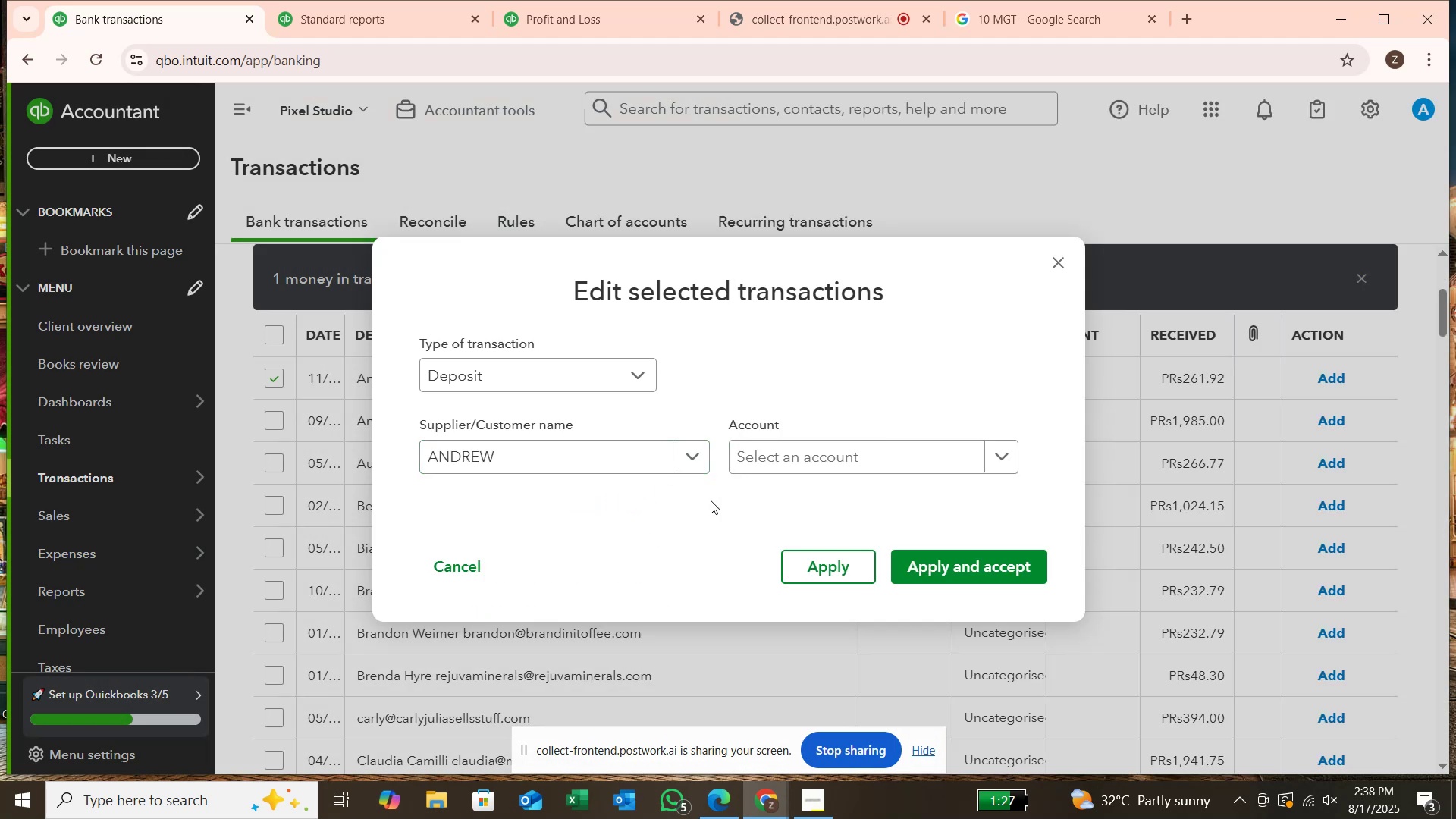 
left_click([777, 453])
 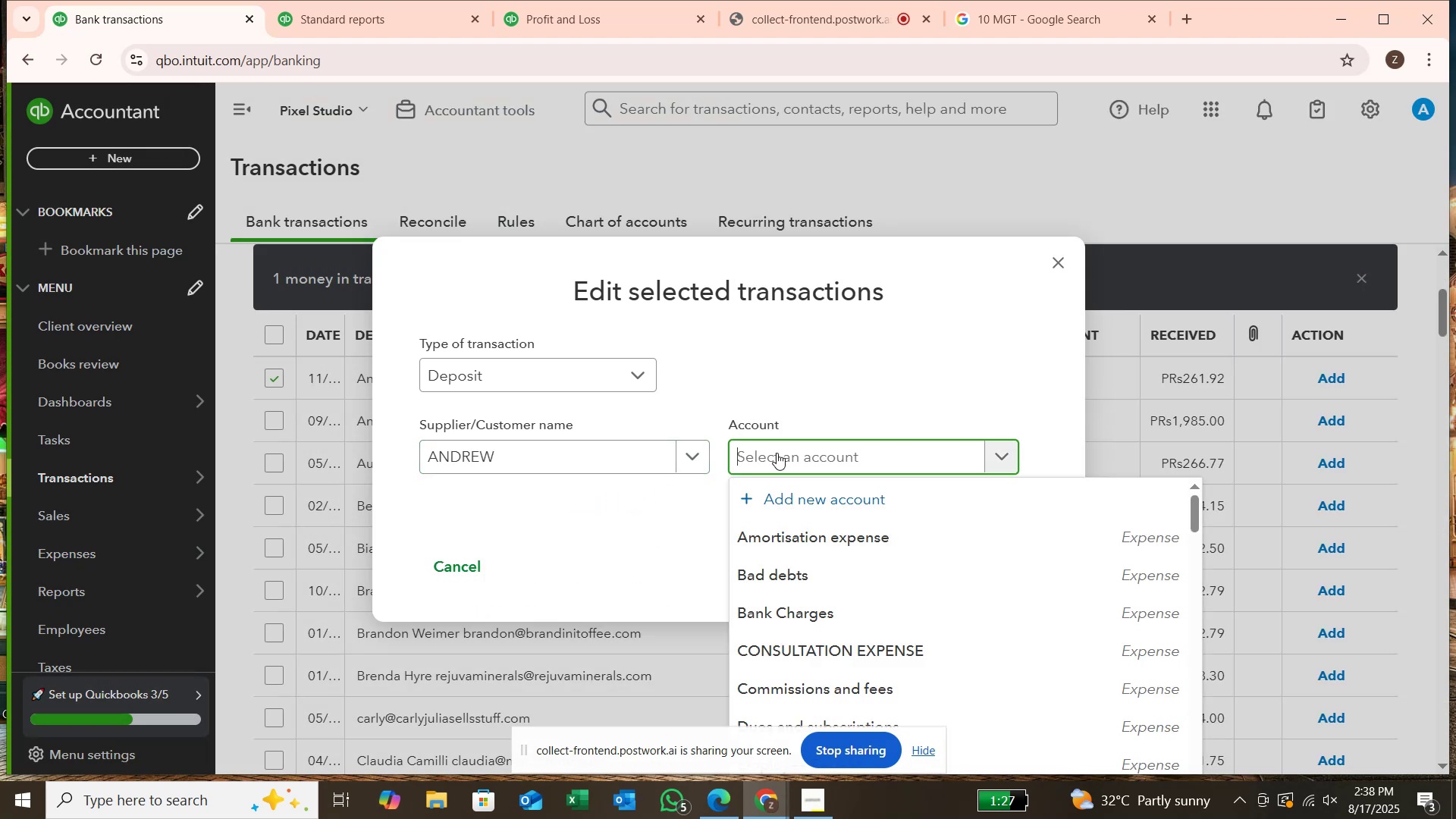 
type(SER)
 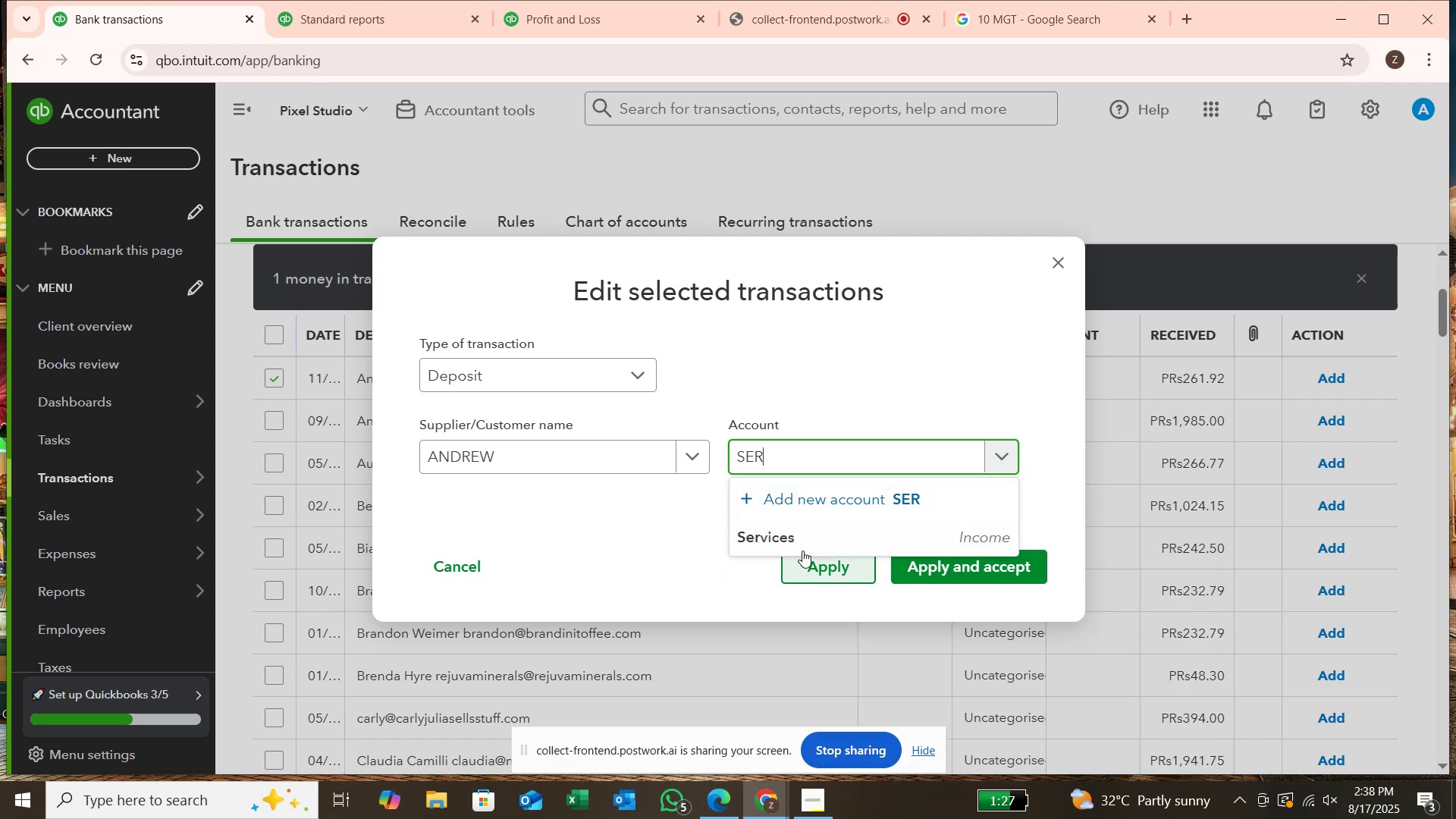 
left_click([808, 537])
 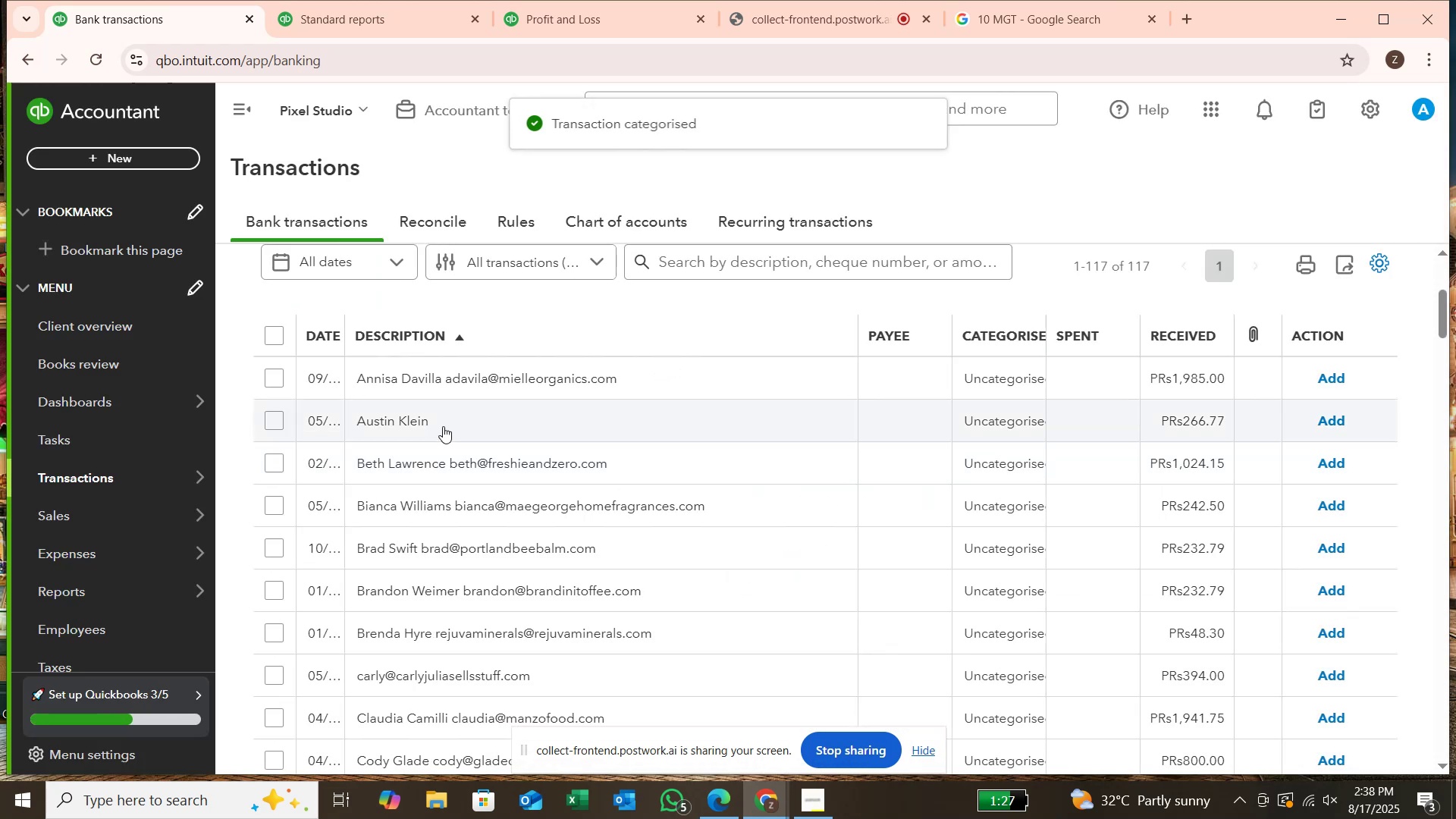 
wait(8.04)
 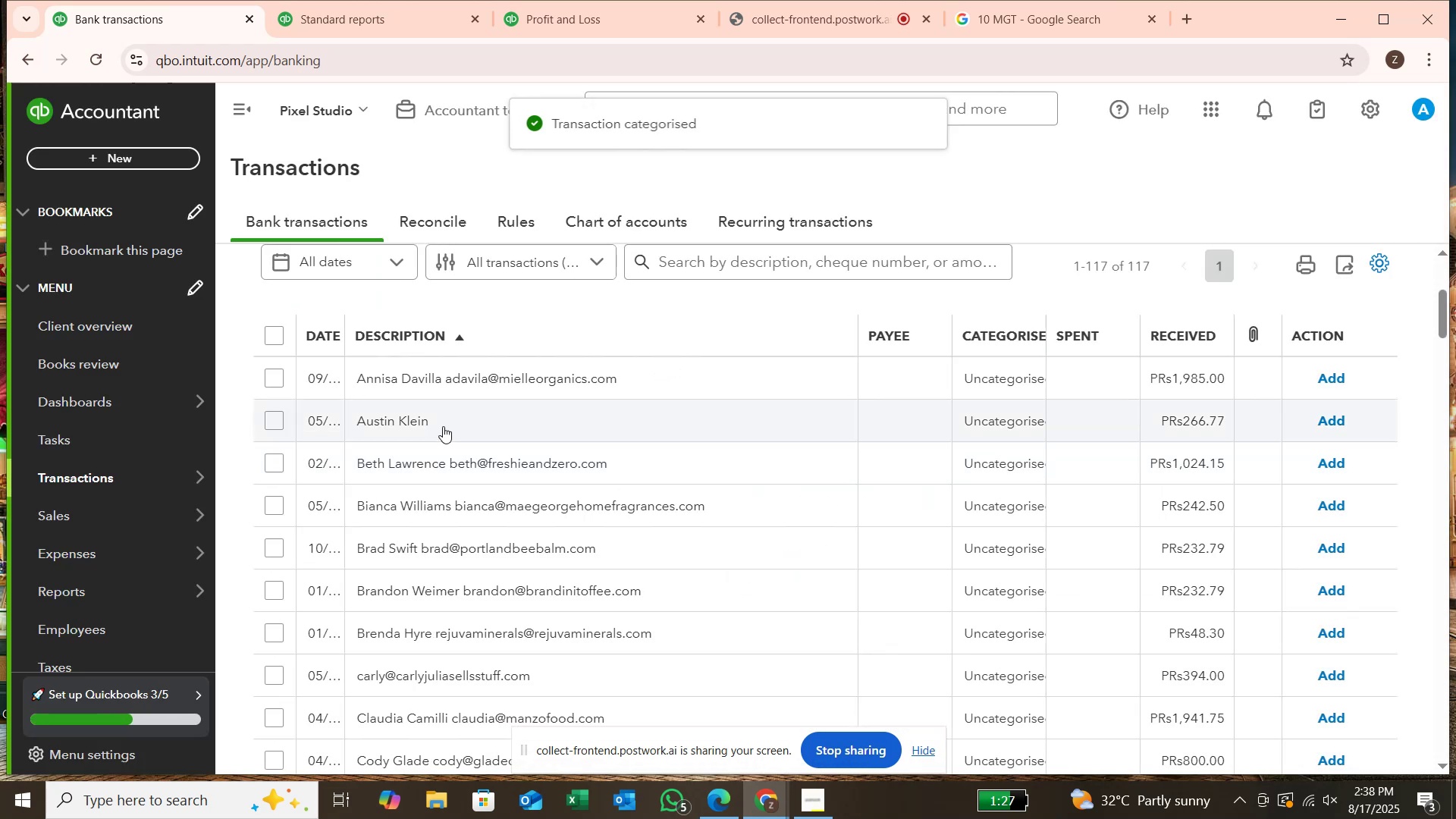 
left_click([277, 376])
 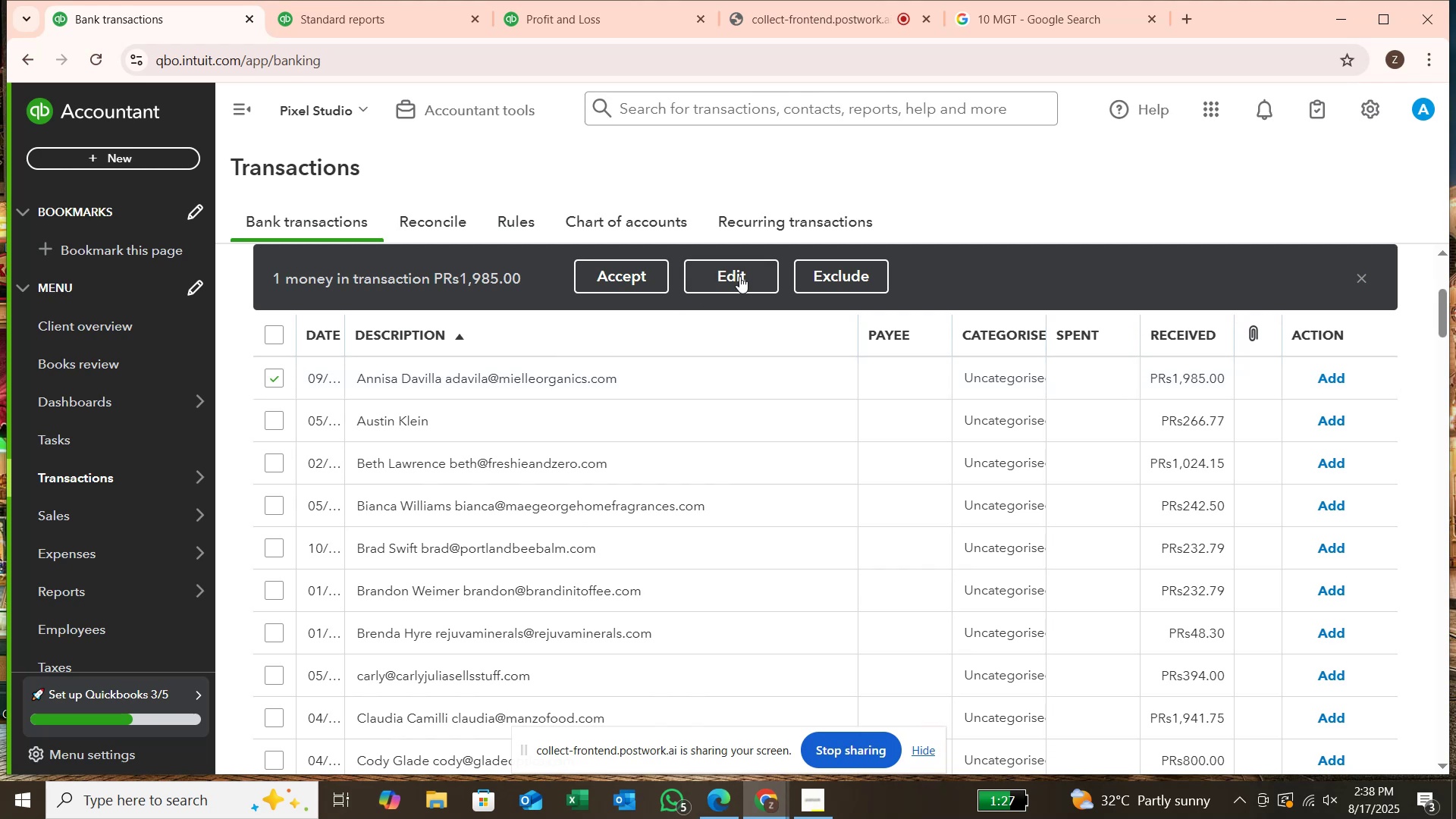 
left_click([745, 275])
 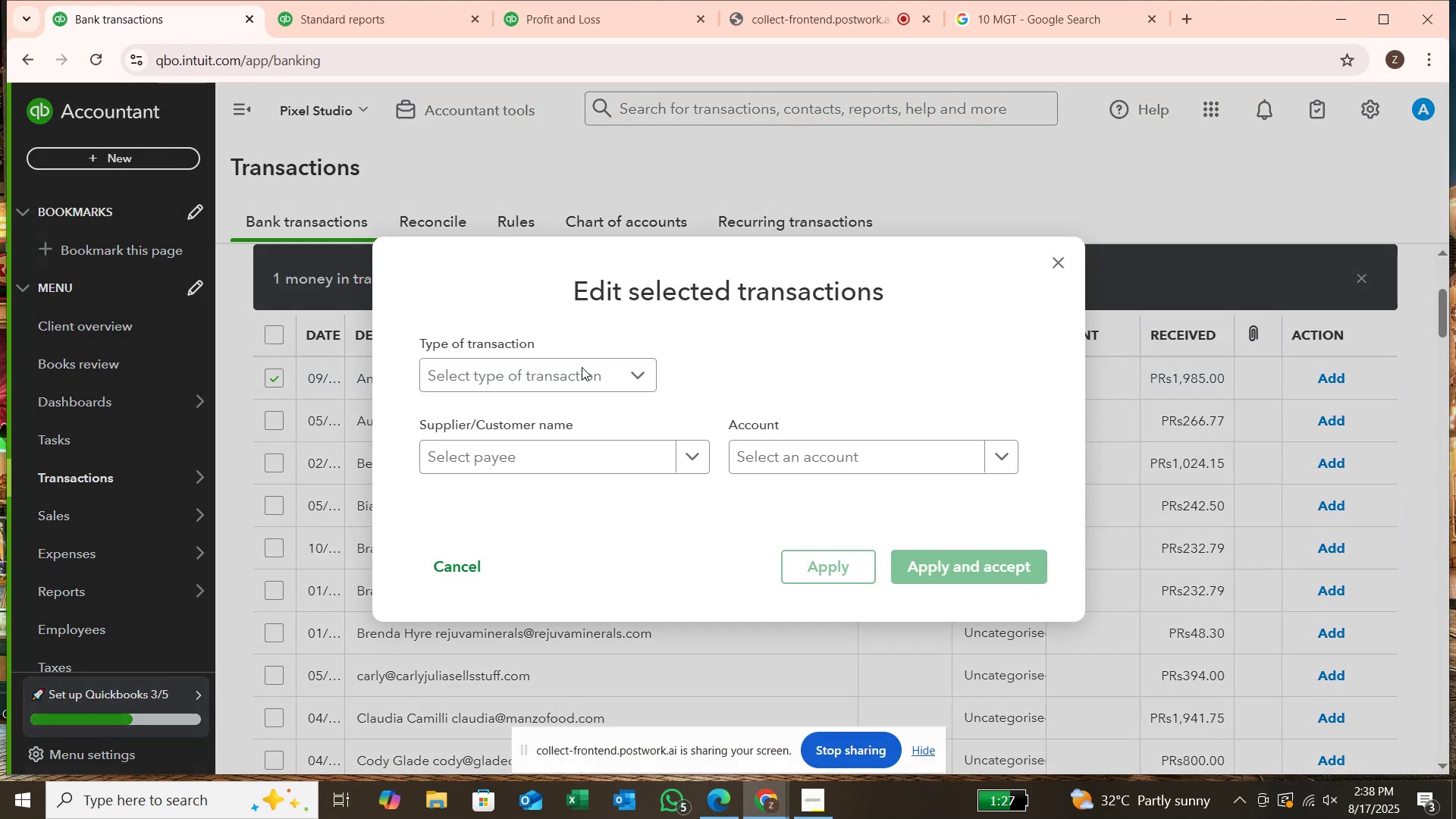 
left_click([581, 376])
 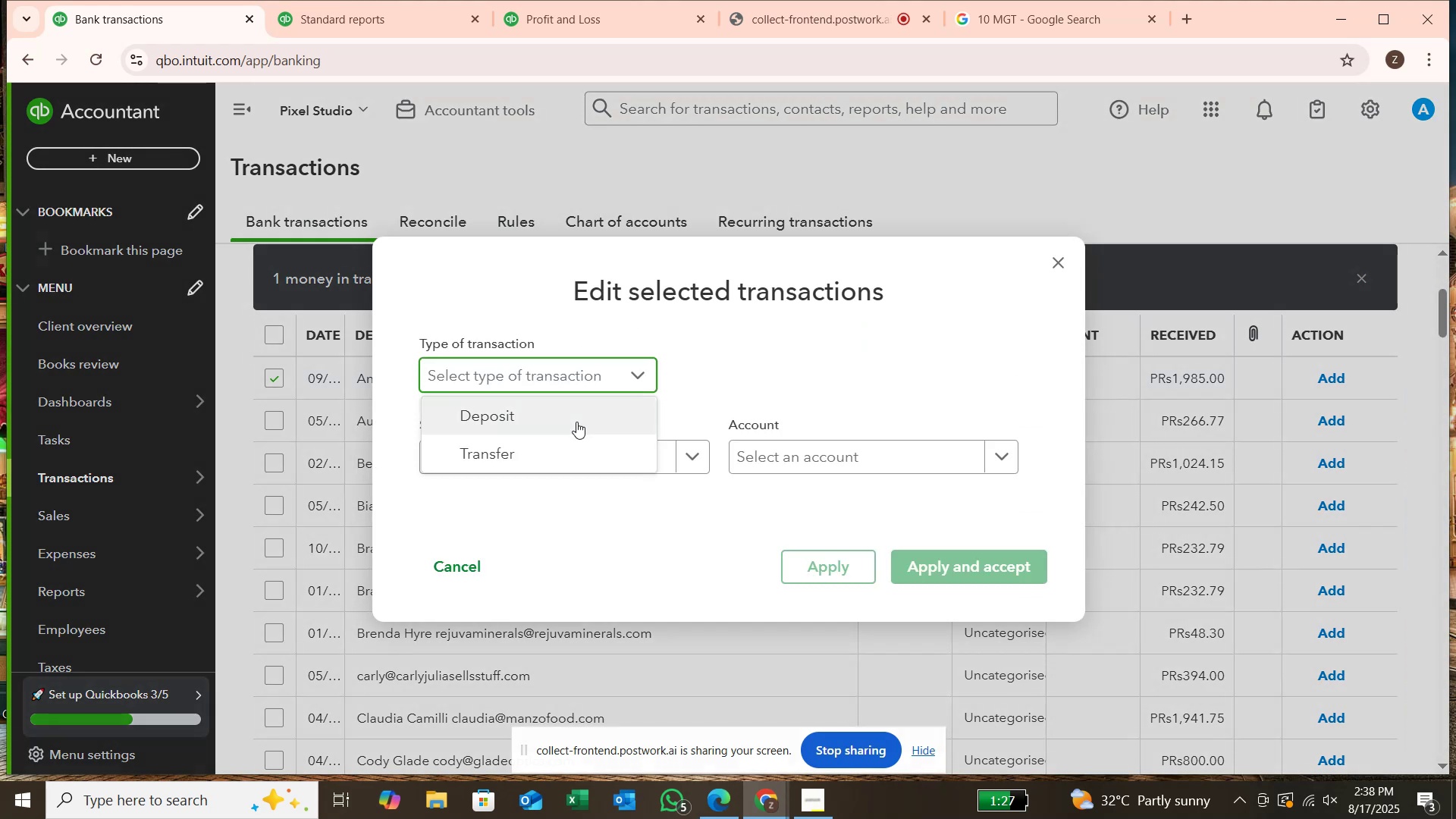 
left_click([576, 422])
 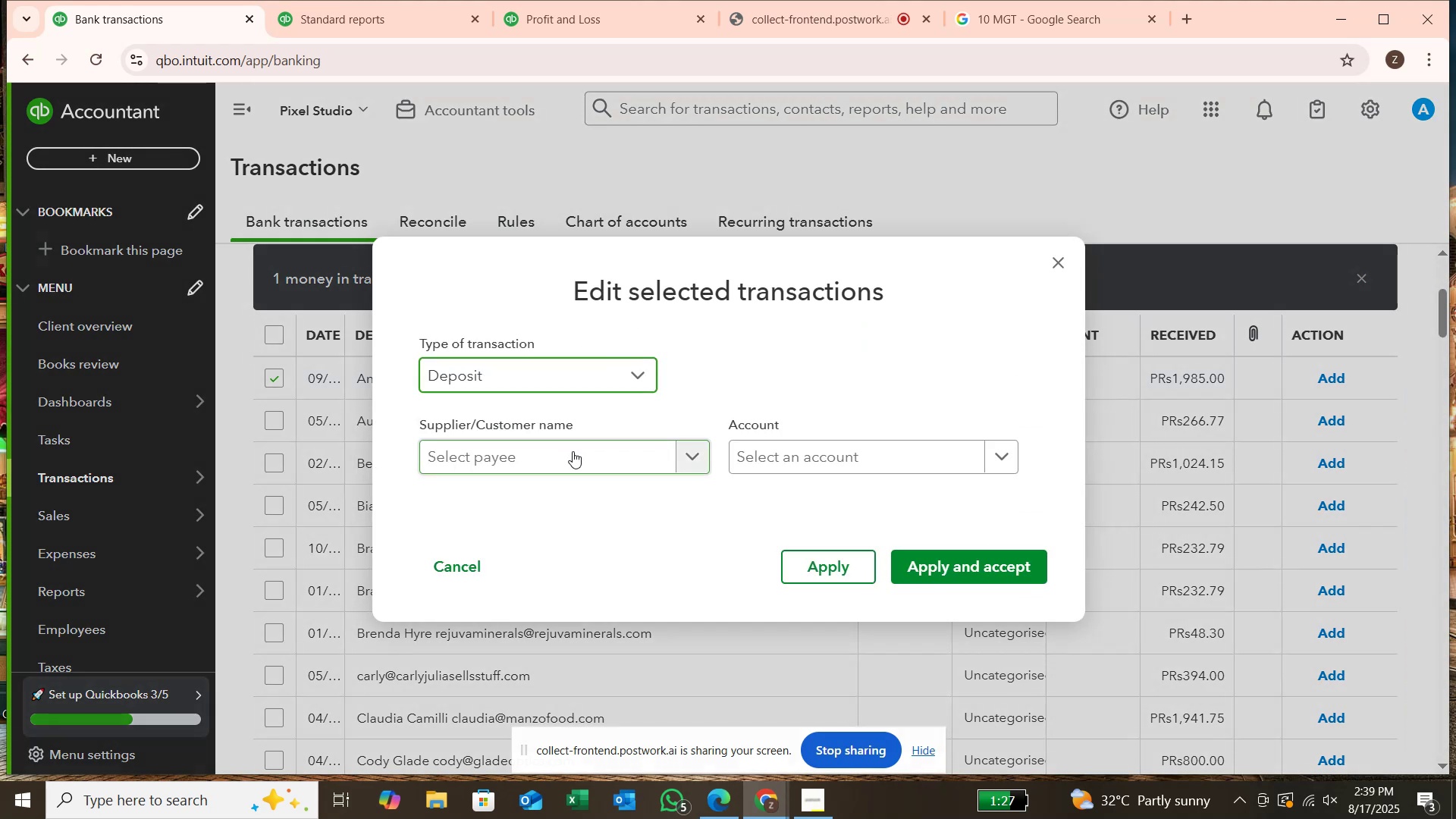 
left_click([573, 451])
 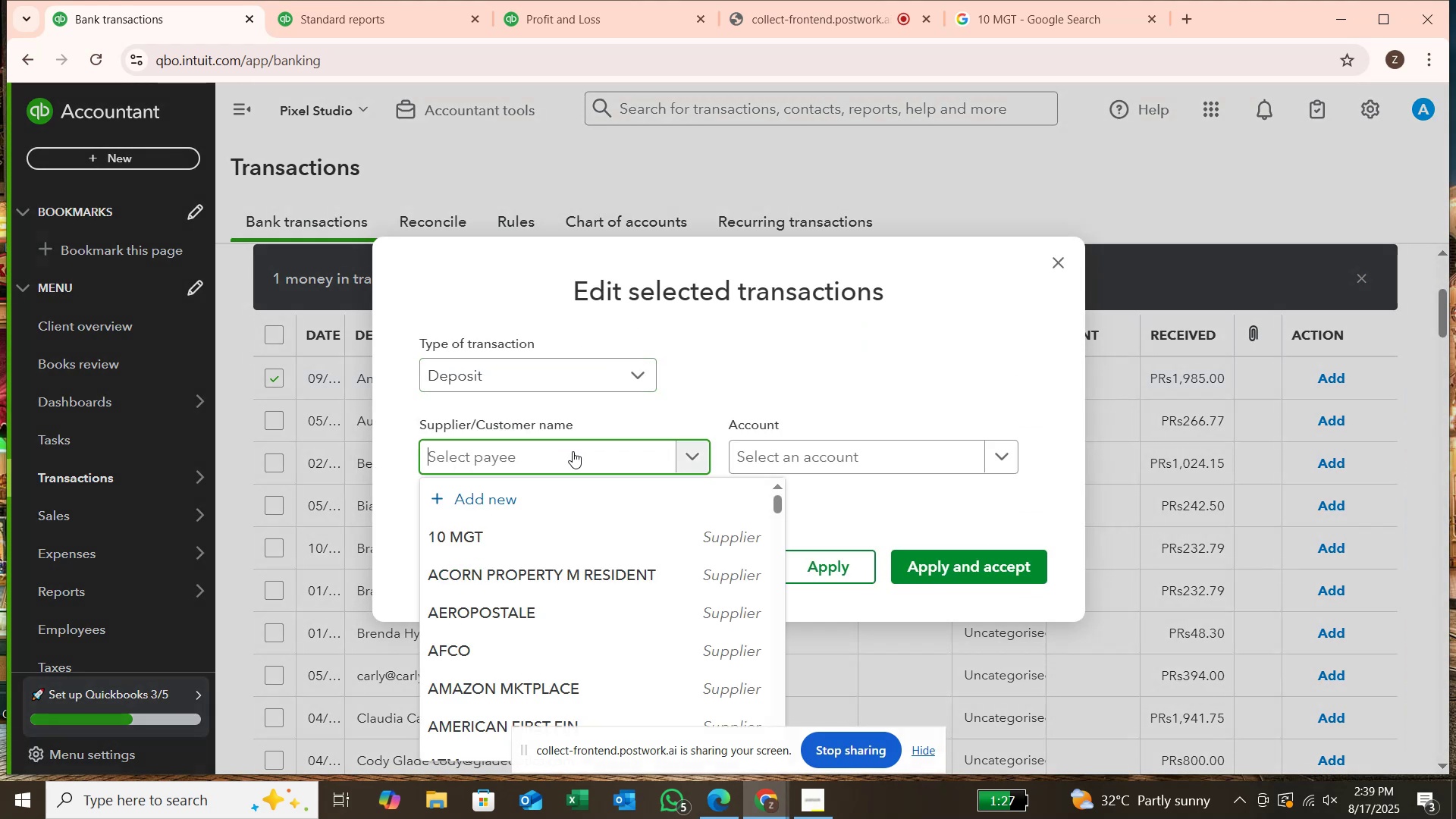 
type(ANISA)
 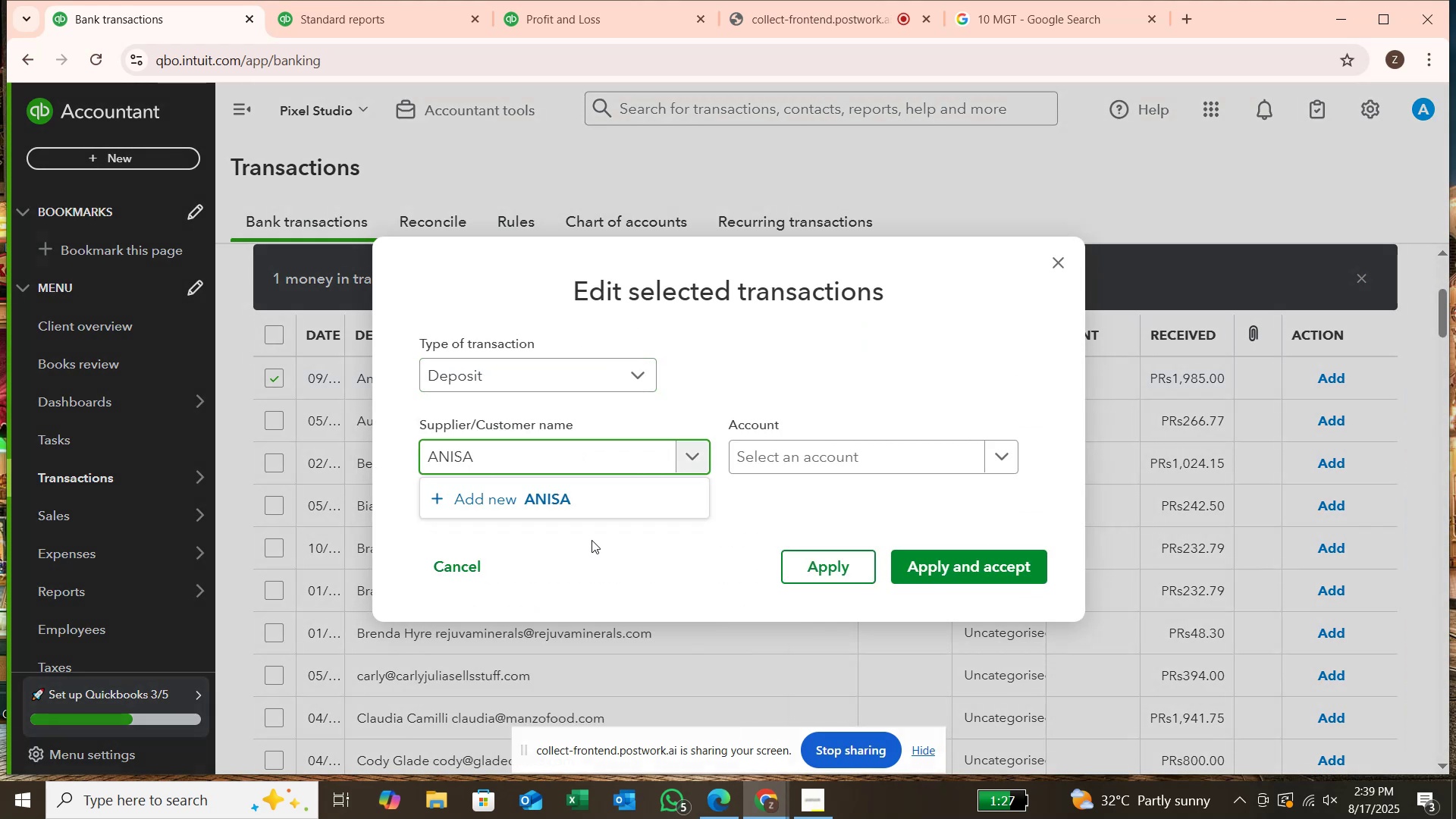 
left_click([578, 497])
 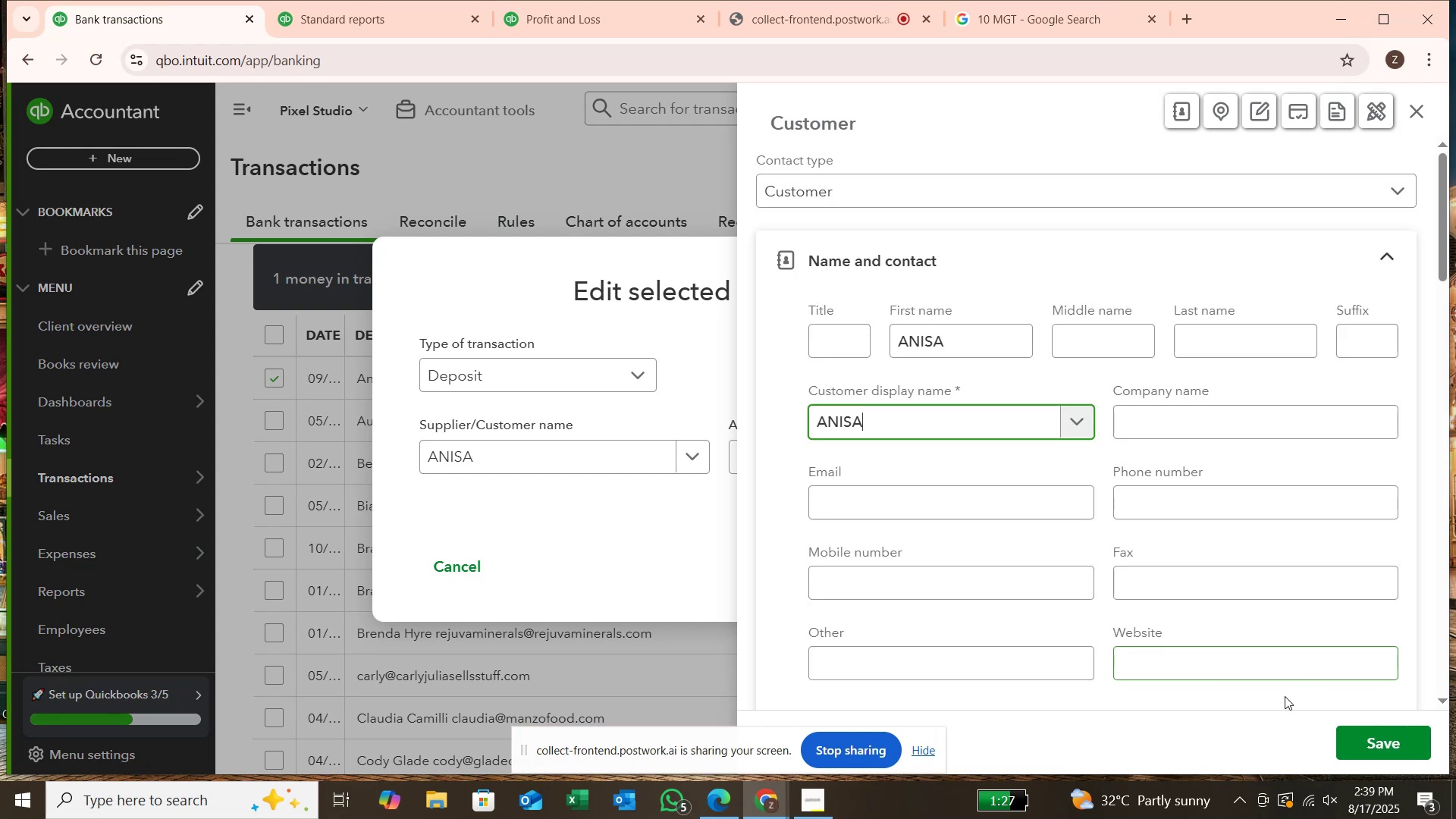 
left_click([1381, 730])
 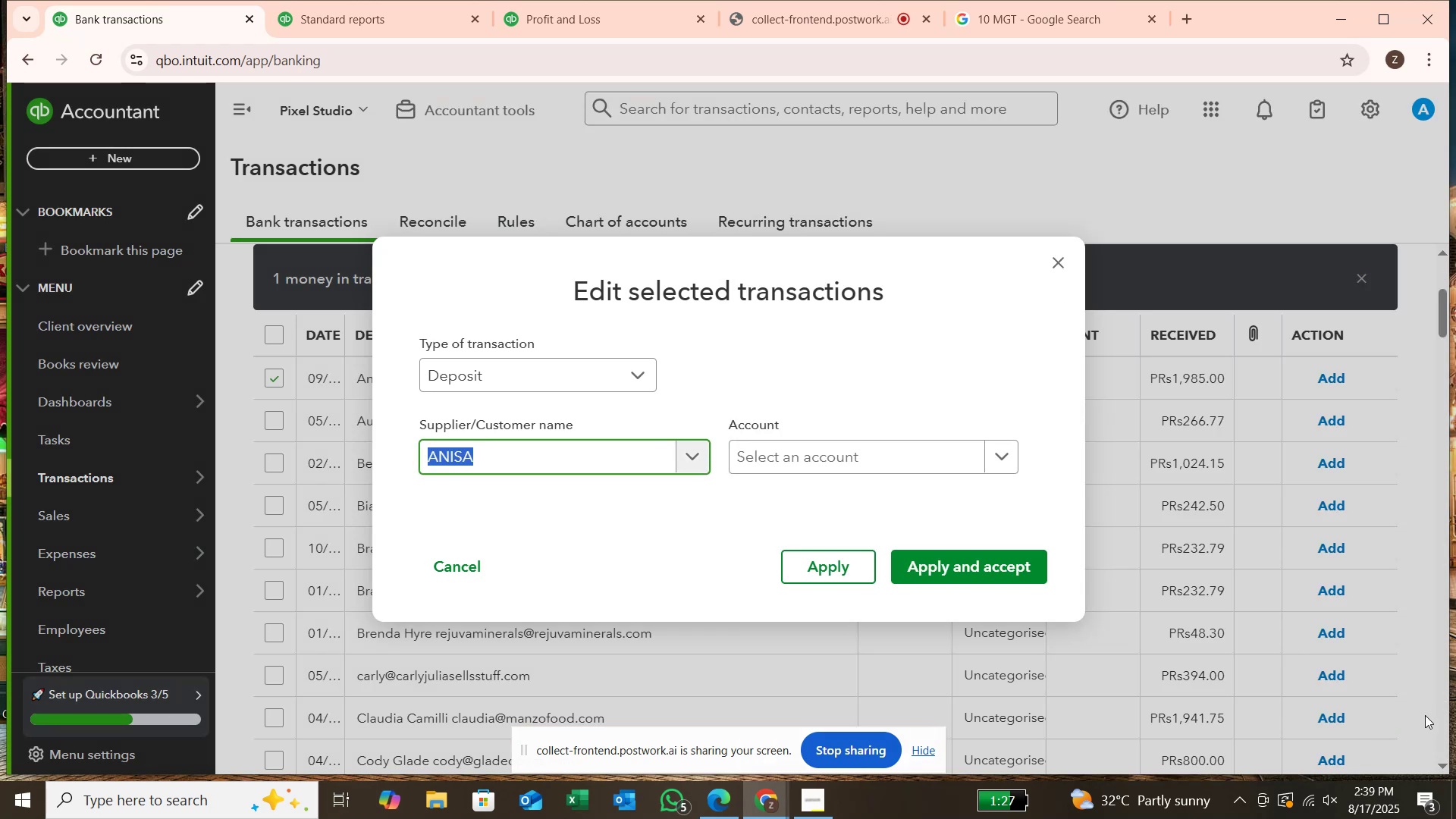 
wait(5.56)
 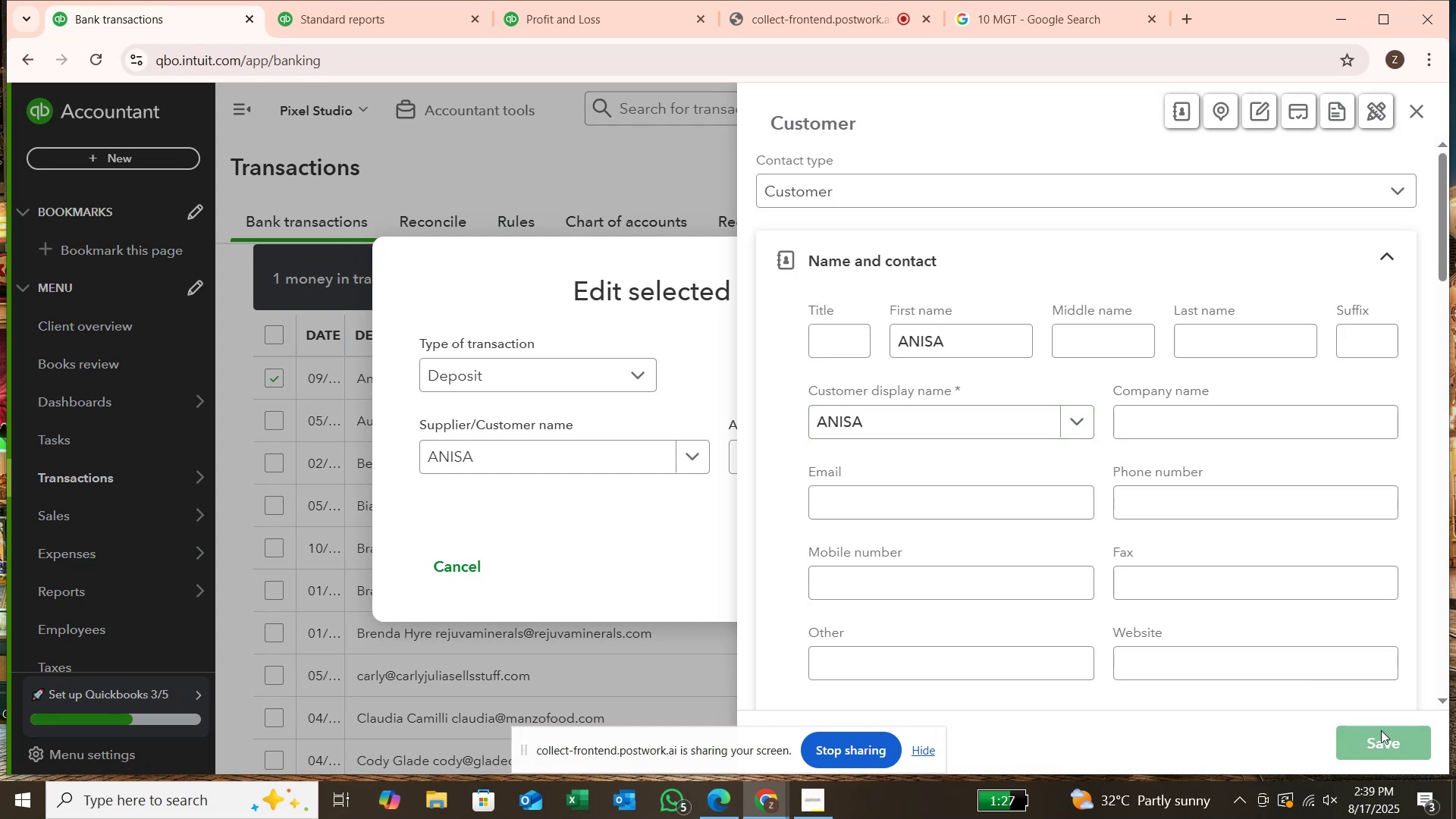 
left_click([856, 451])
 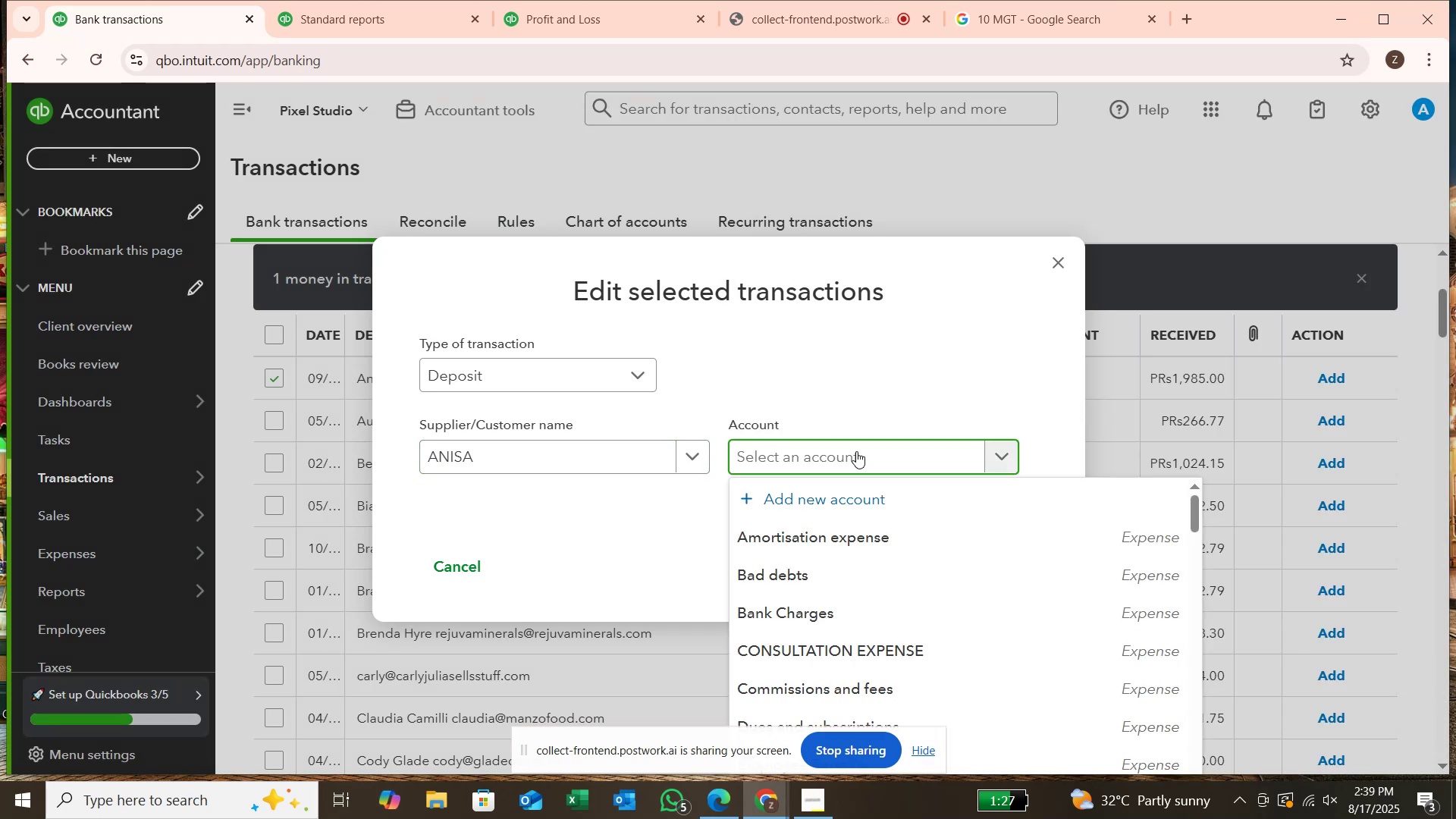 
type(SER)
 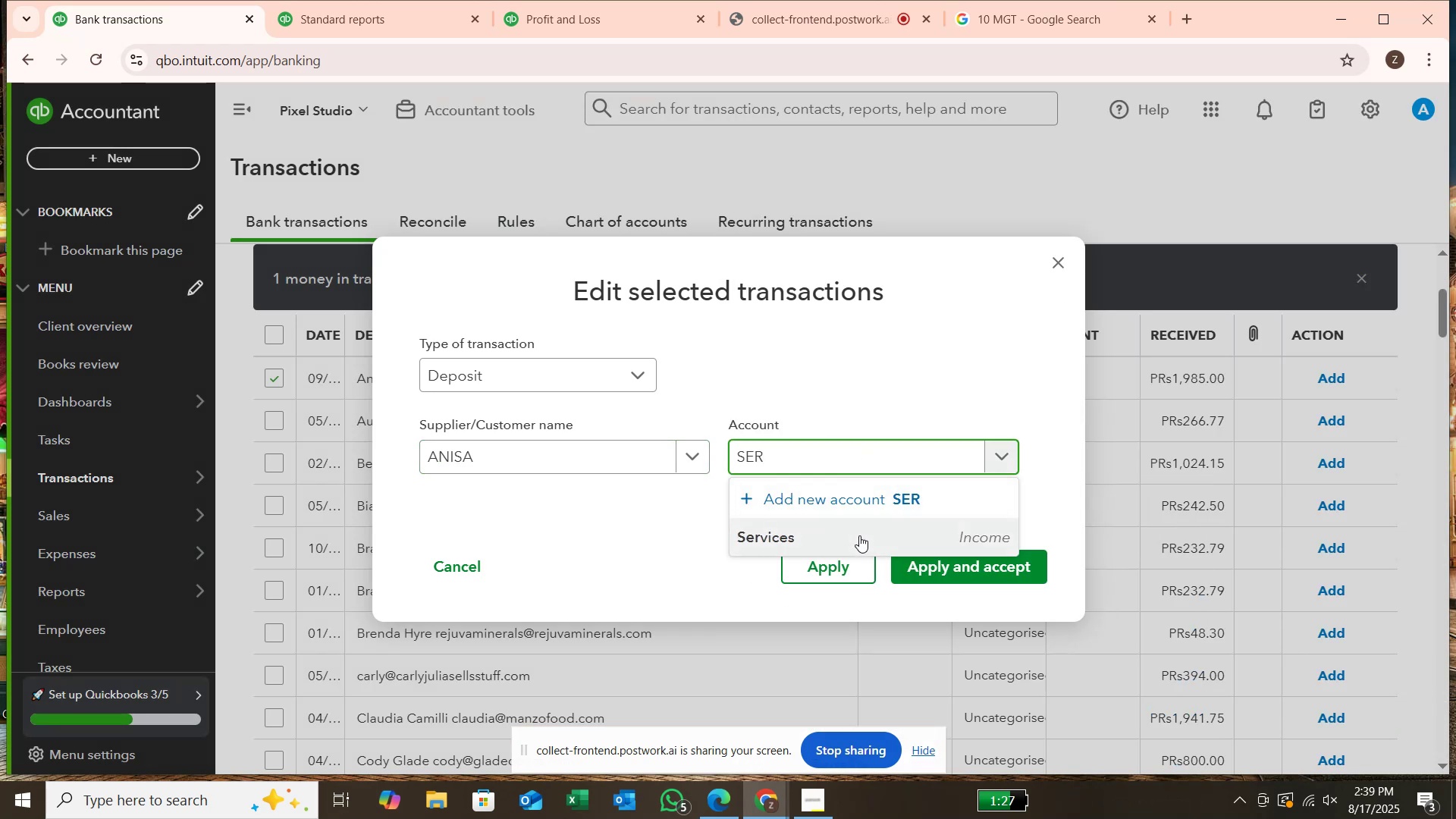 
left_click([859, 535])
 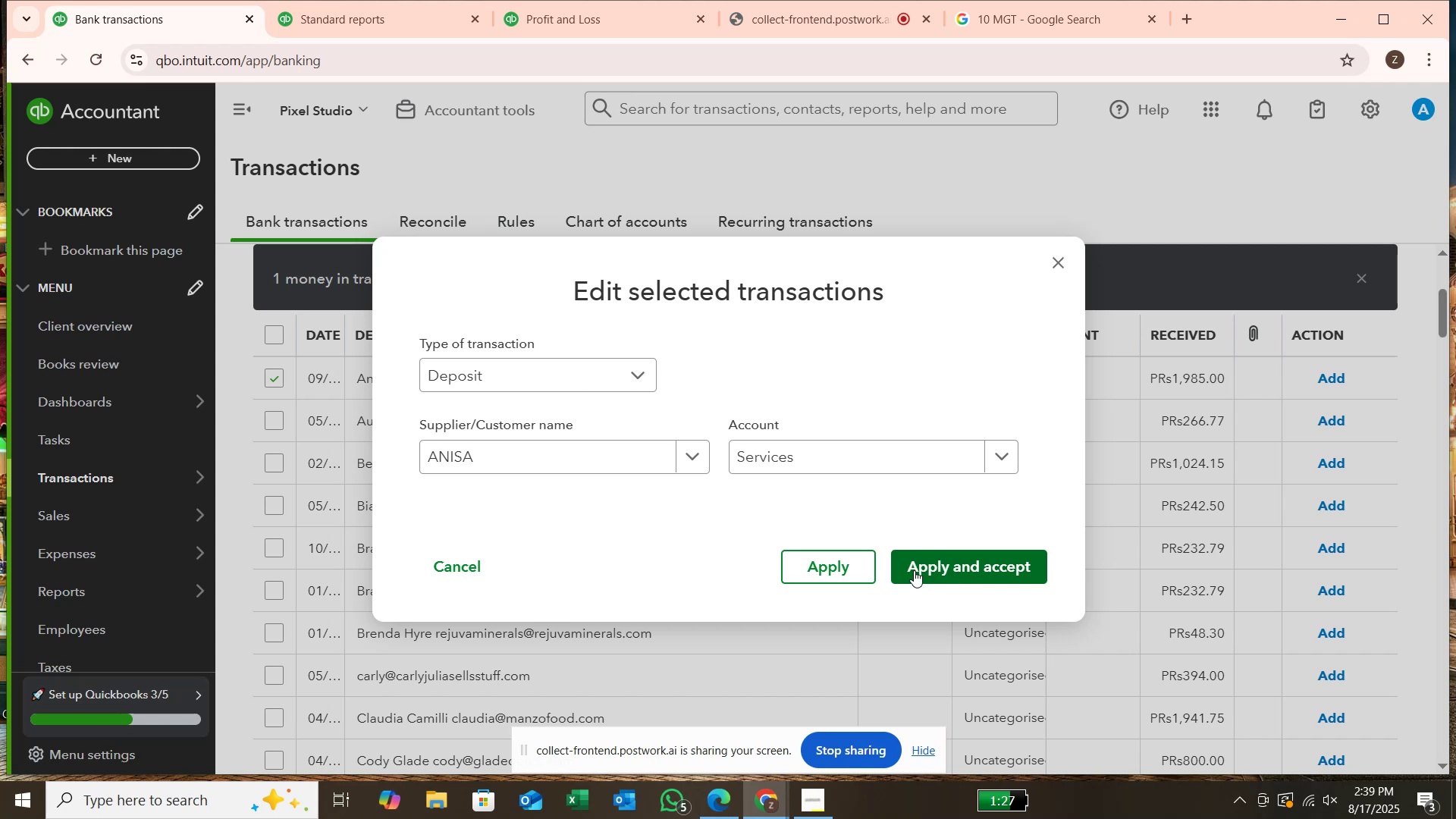 
left_click([915, 570])
 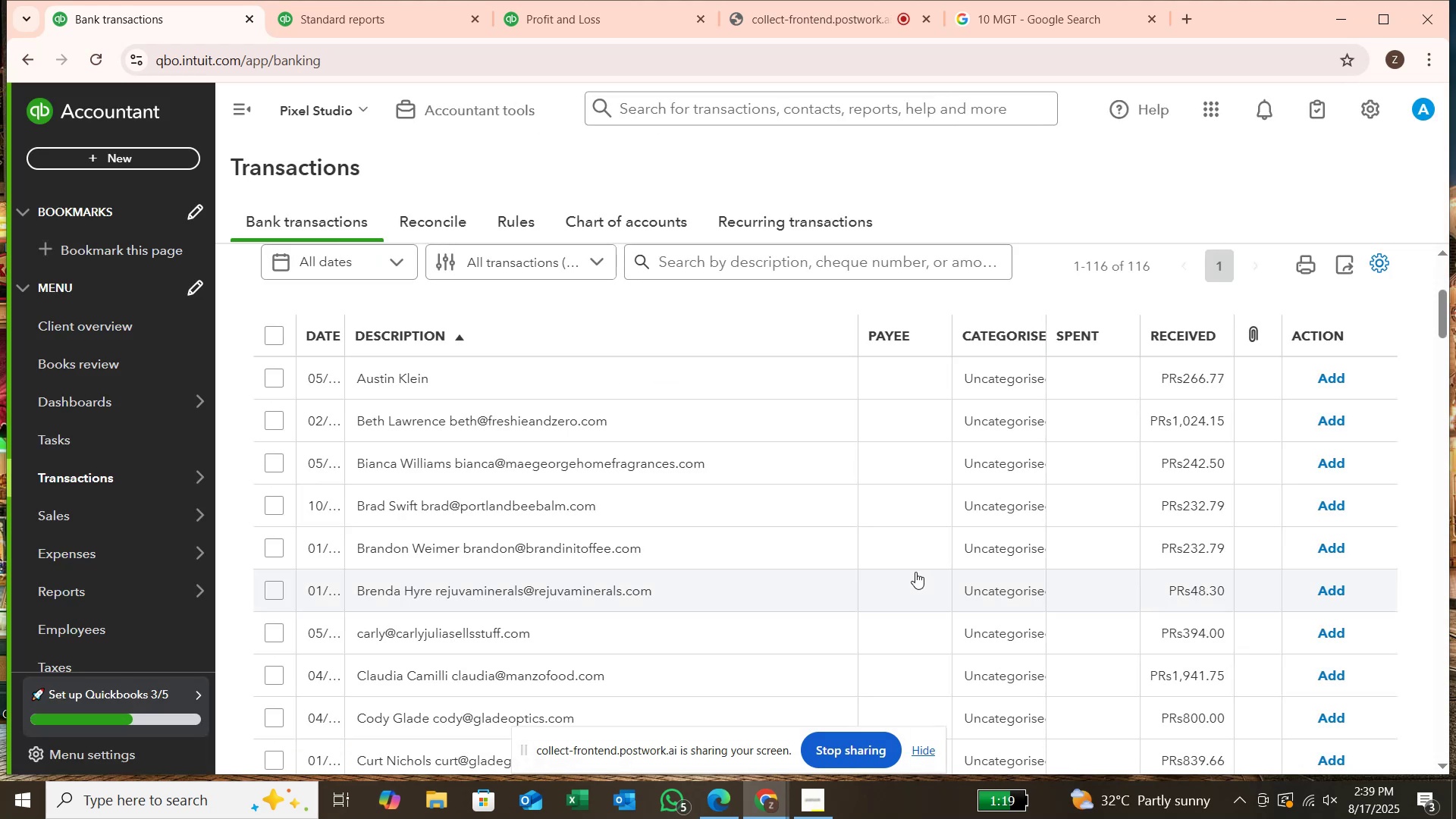 
wait(14.25)
 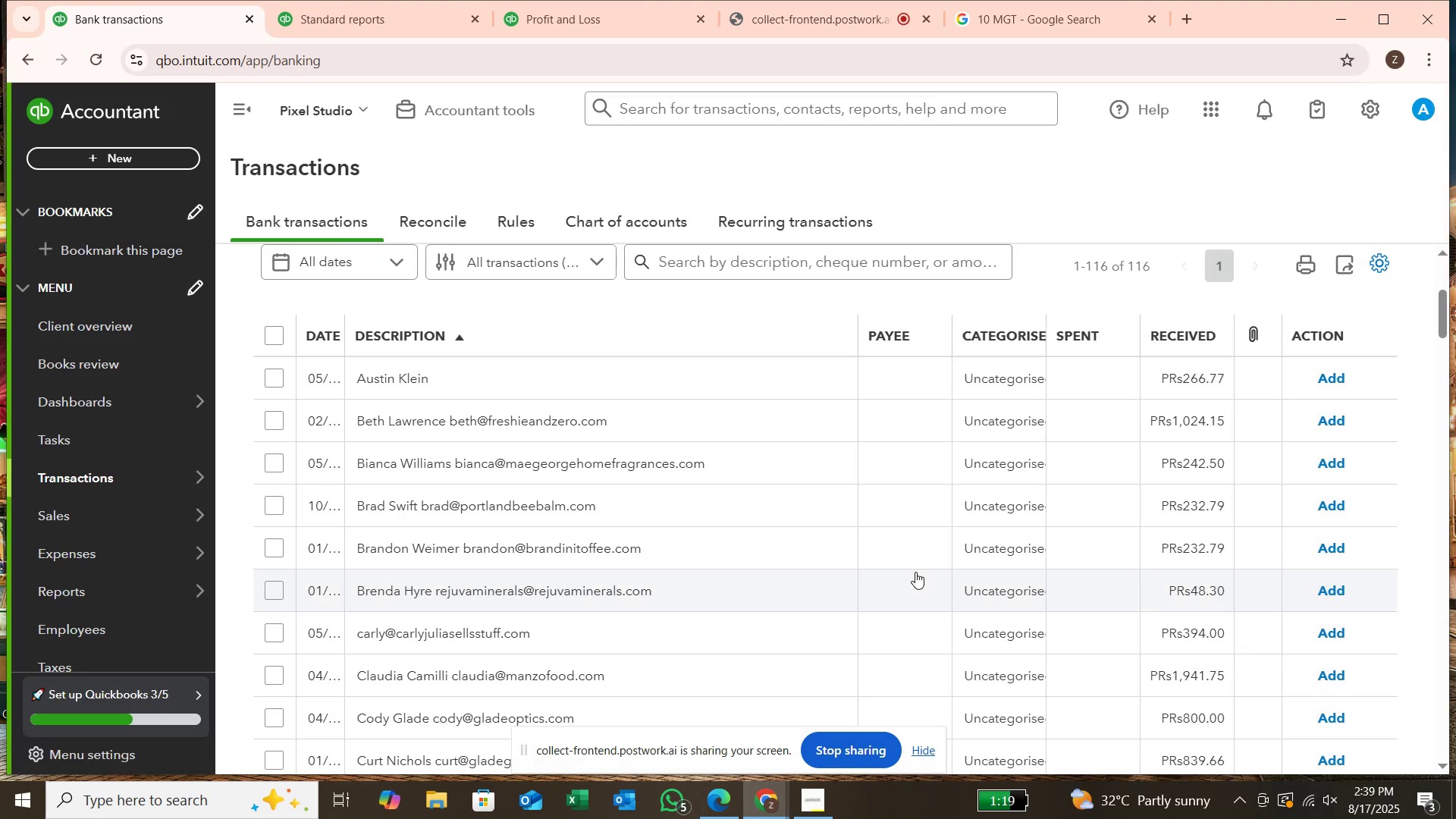 
left_click([273, 382])
 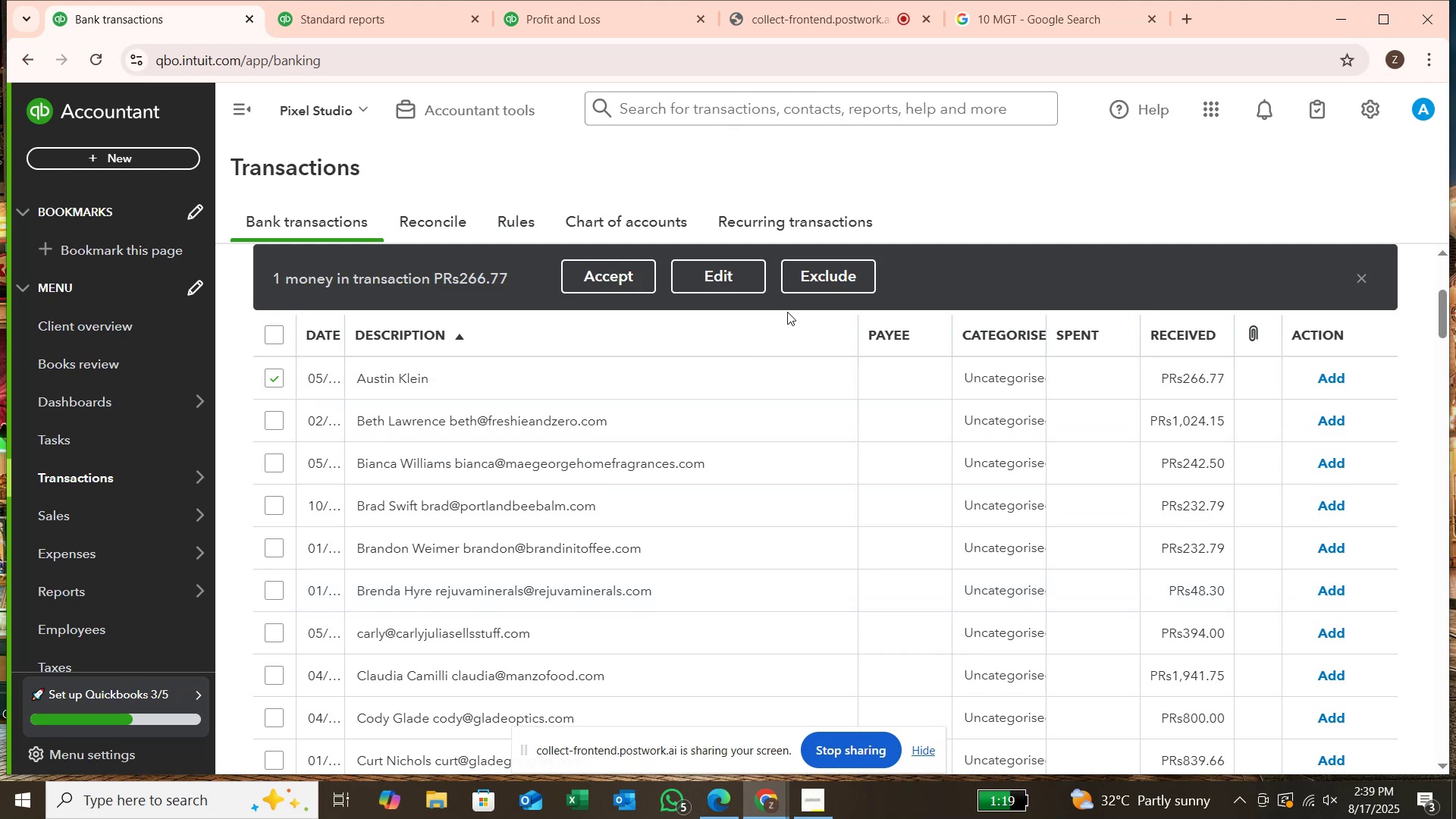 
mouse_move([723, 287])
 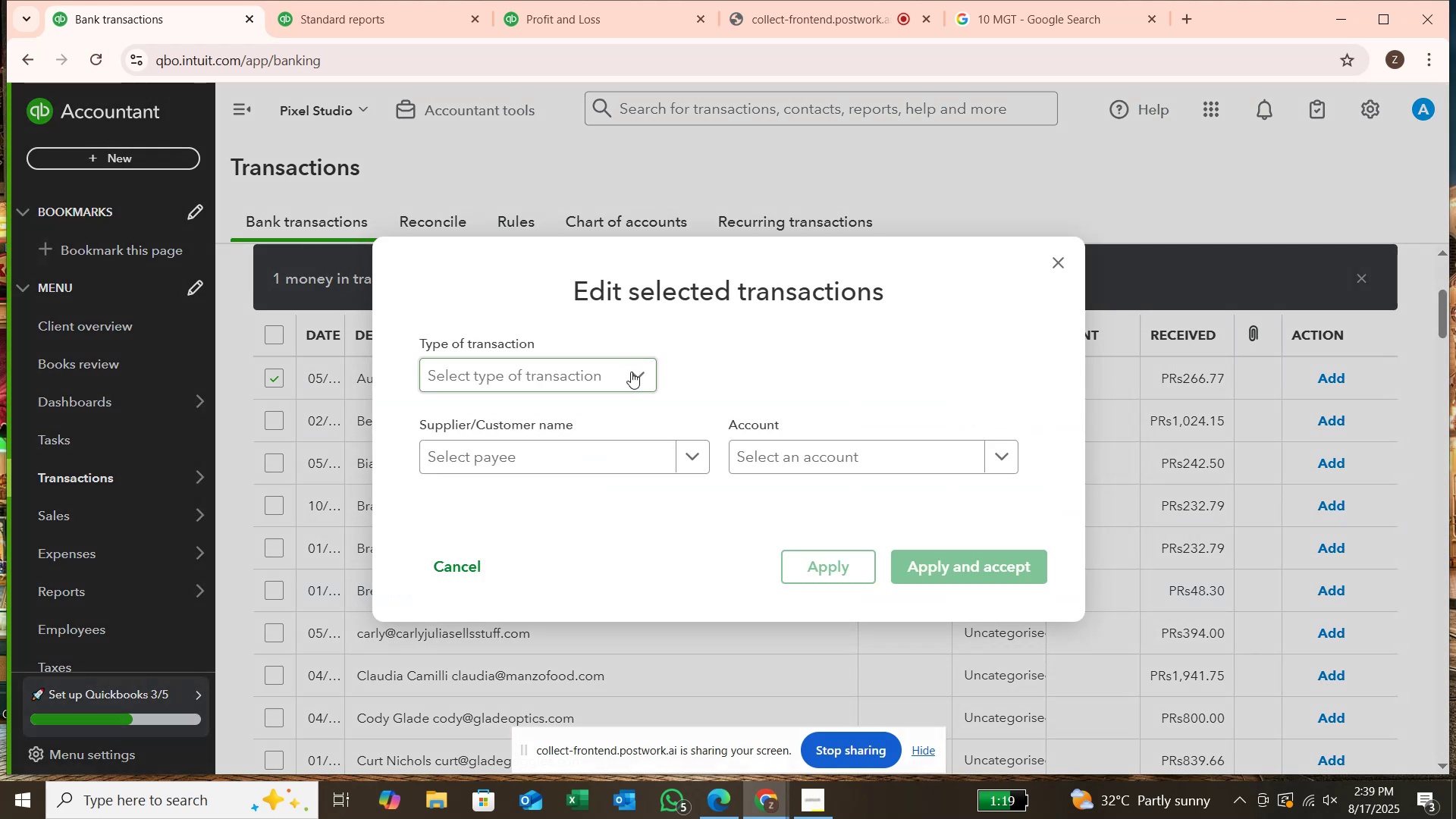 
left_click([631, 372])
 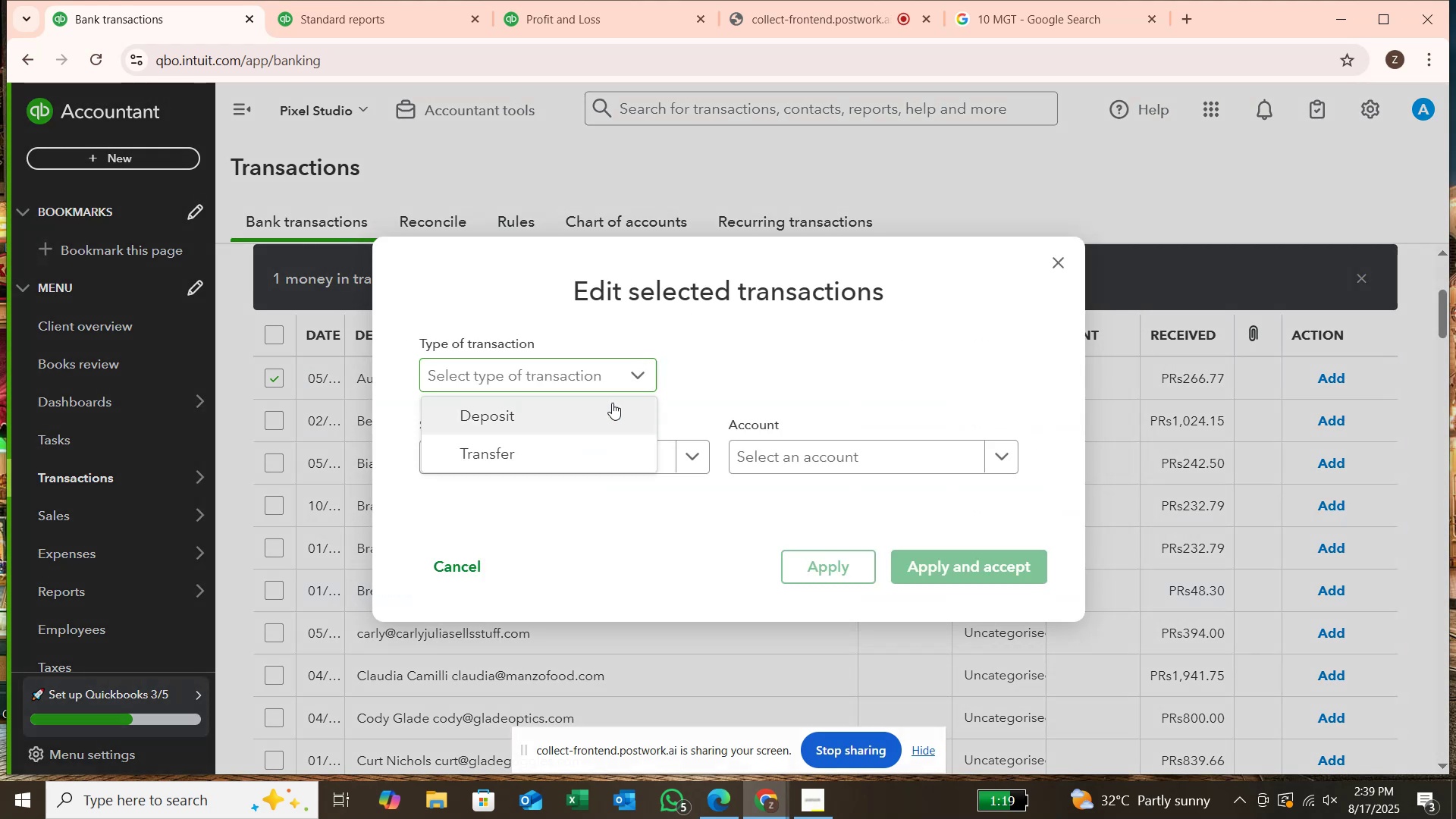 
left_click([612, 403])
 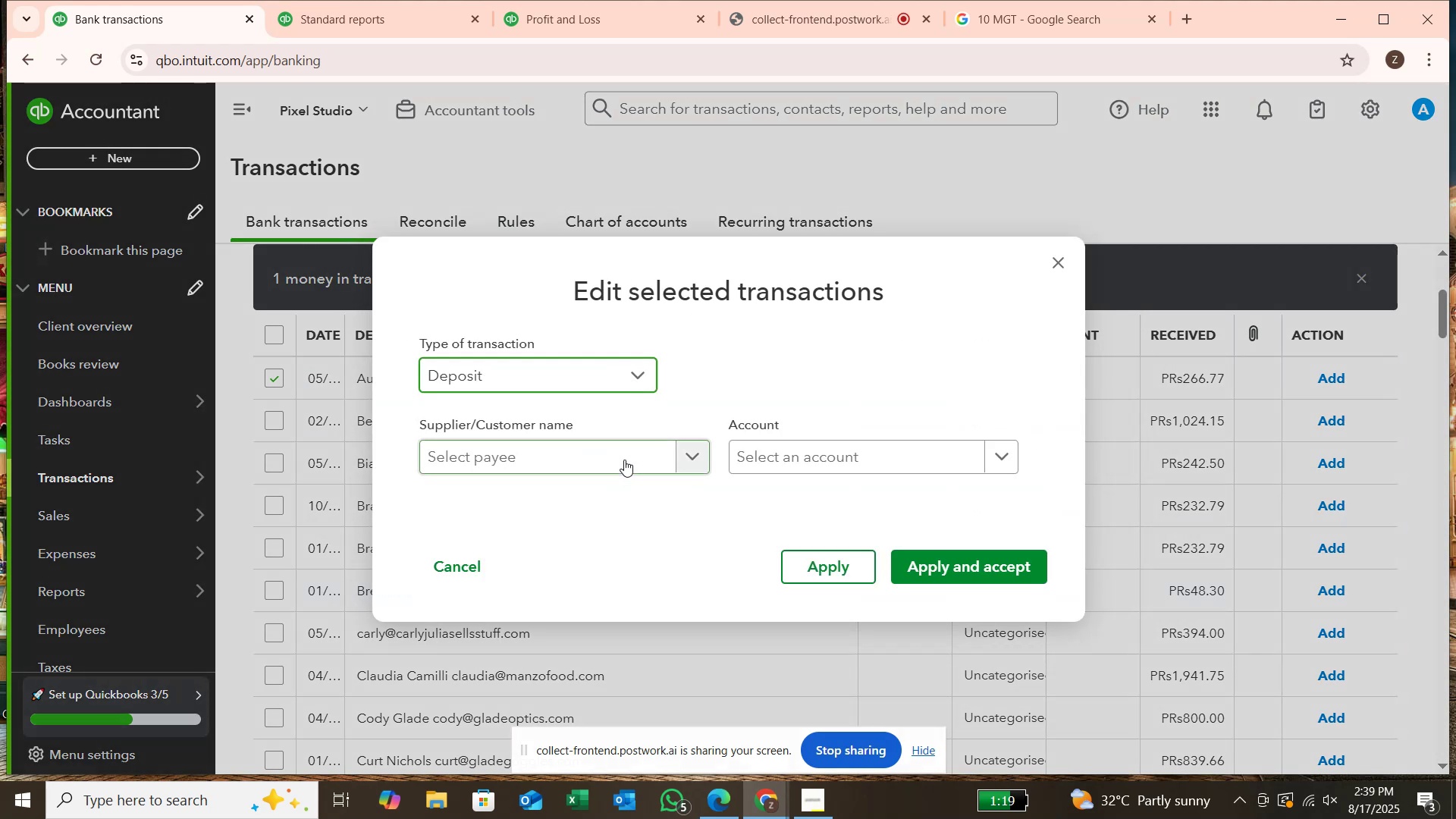 
type(AUSTIM)
key(Backspace)
type(N)
 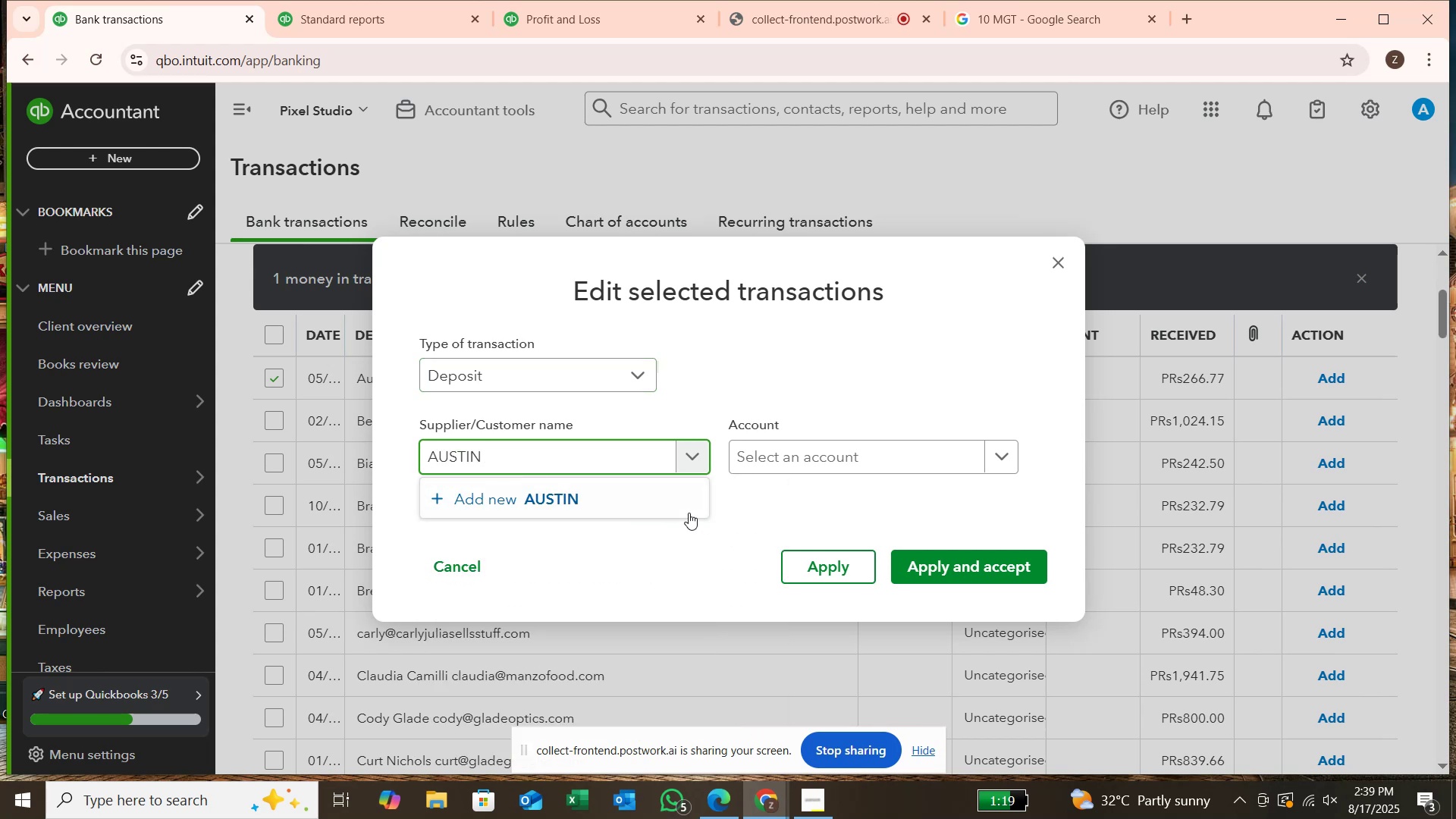 
left_click([686, 511])
 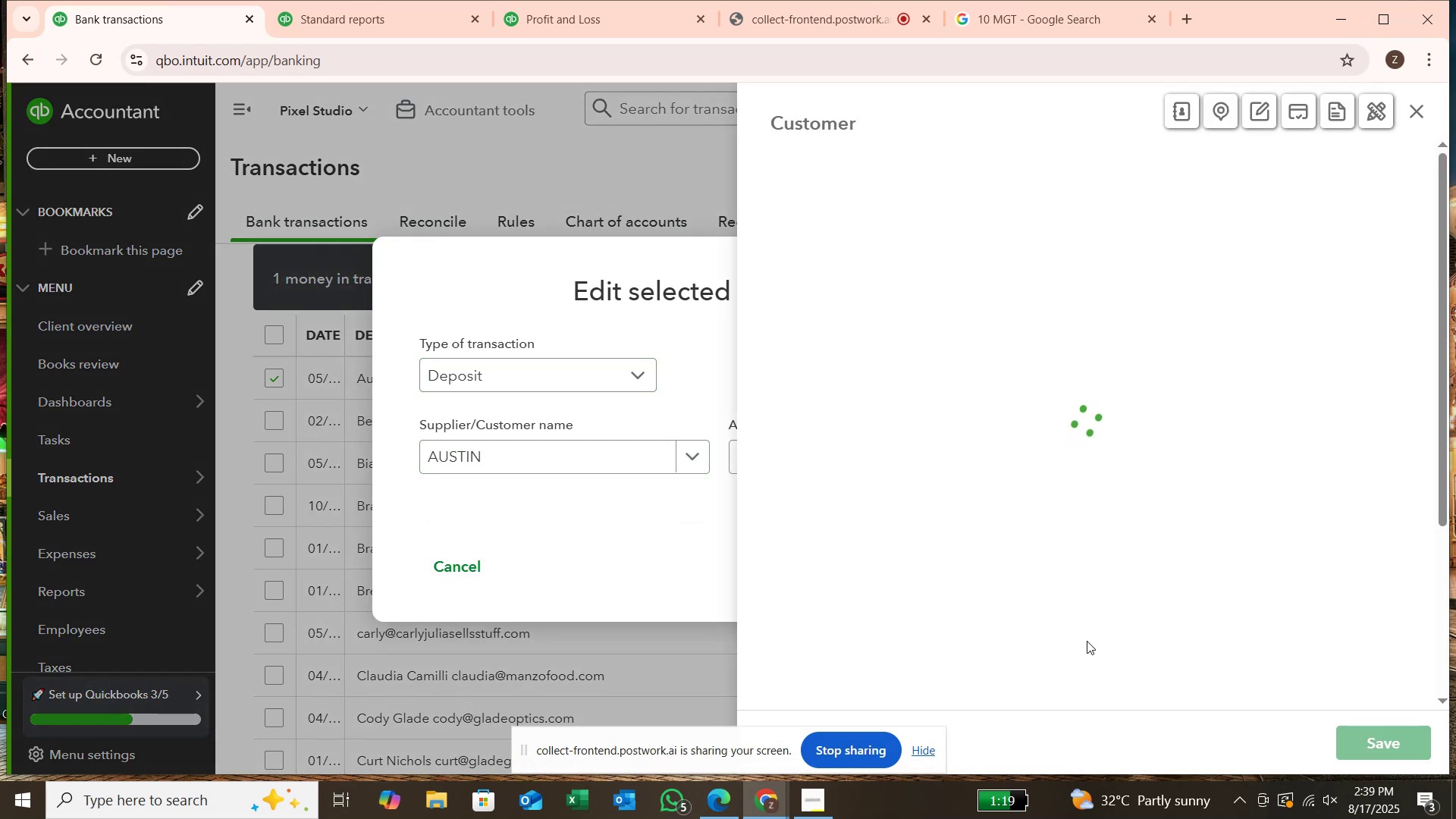 
key(Enter)
 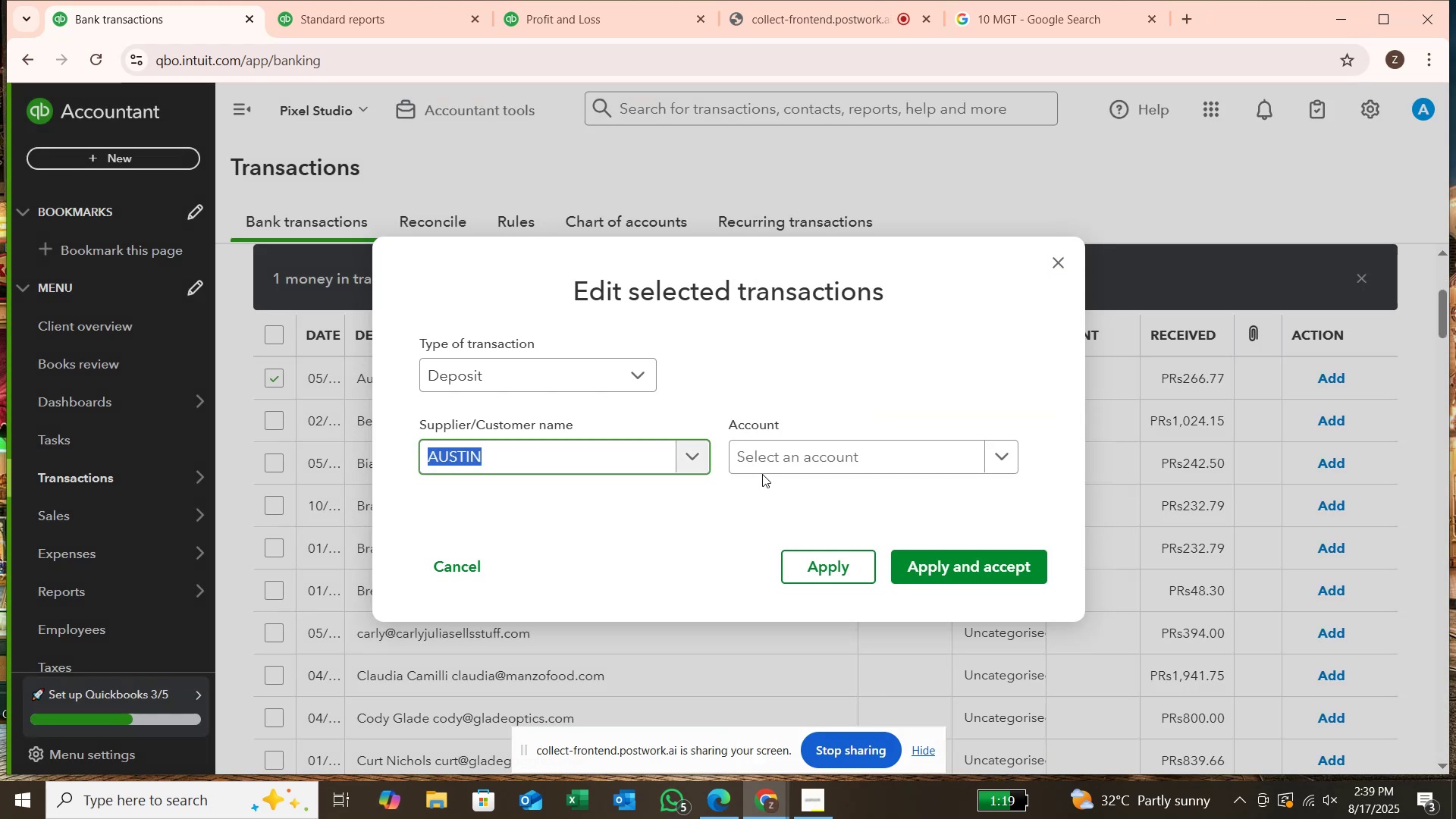 
left_click([761, 465])
 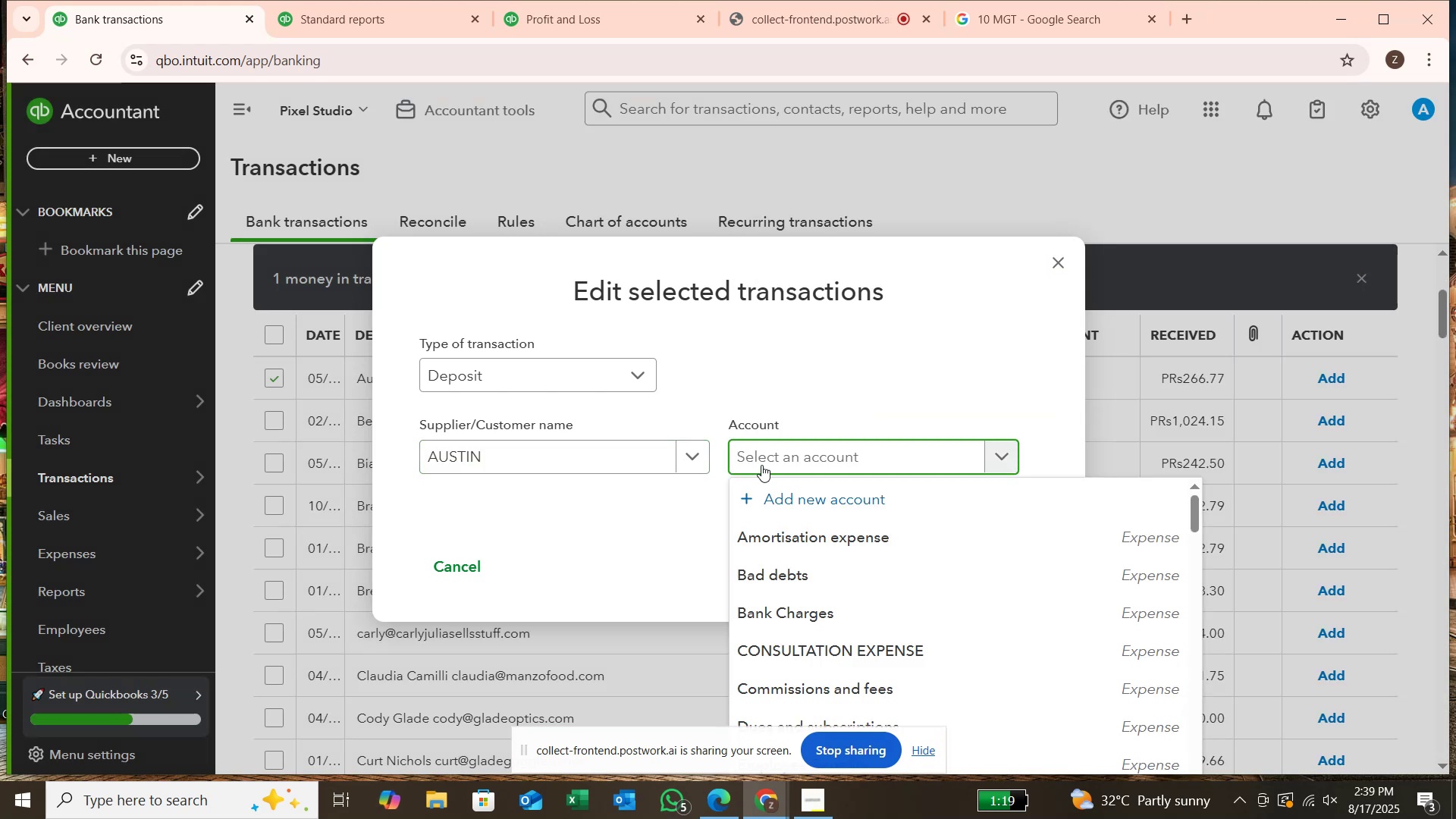 
type(SER)
 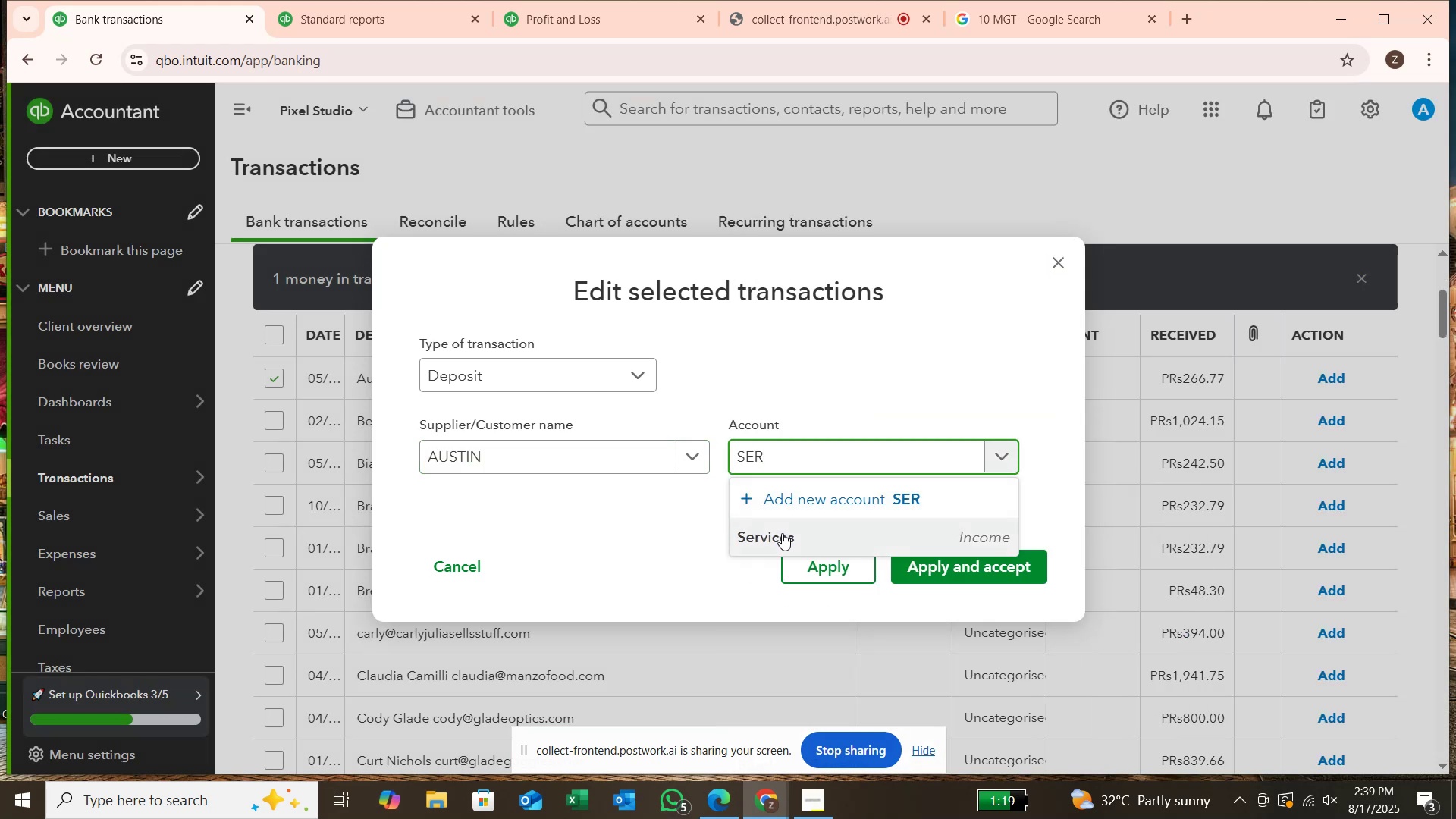 
left_click([782, 534])
 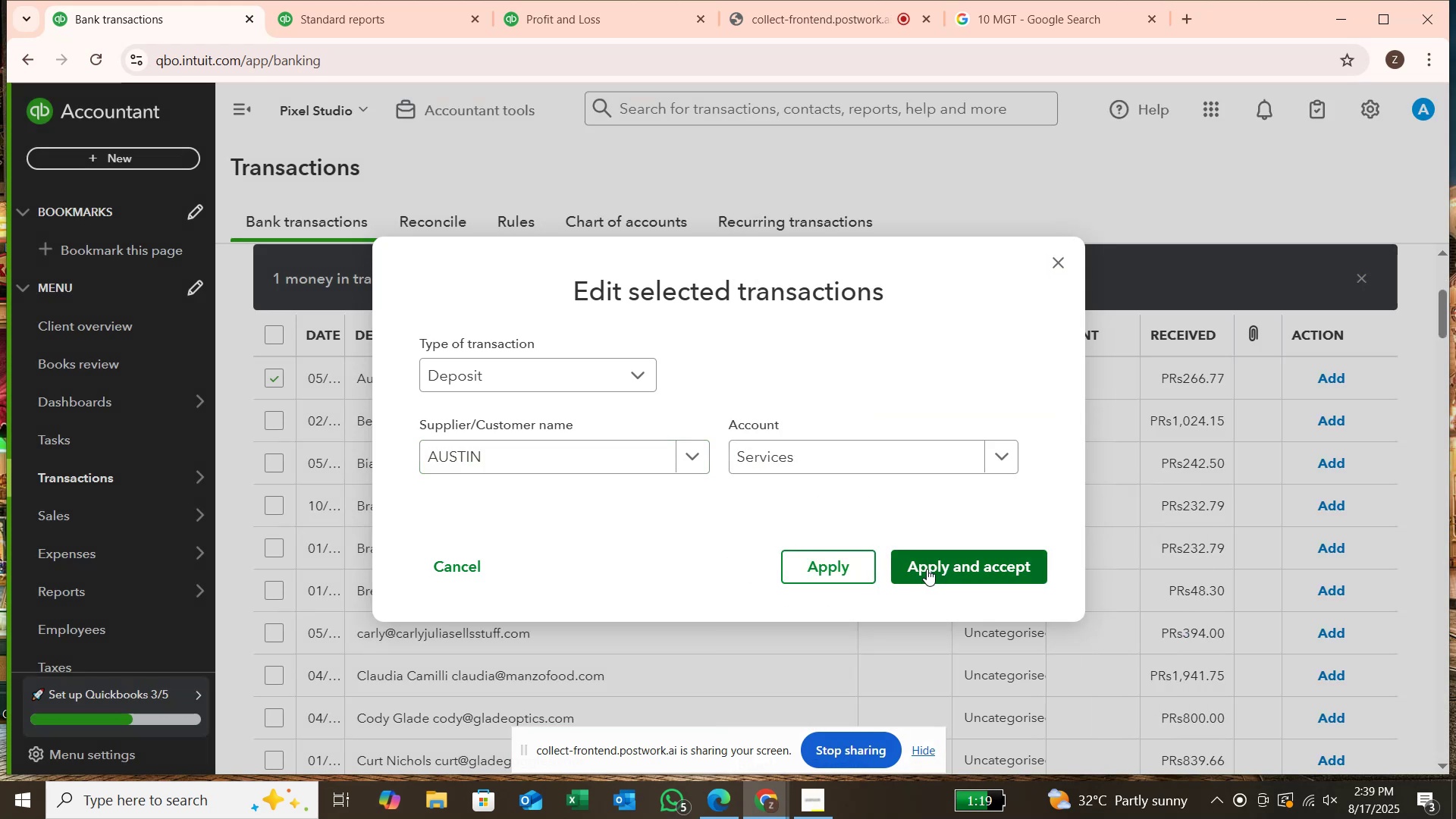 
left_click([927, 569])
 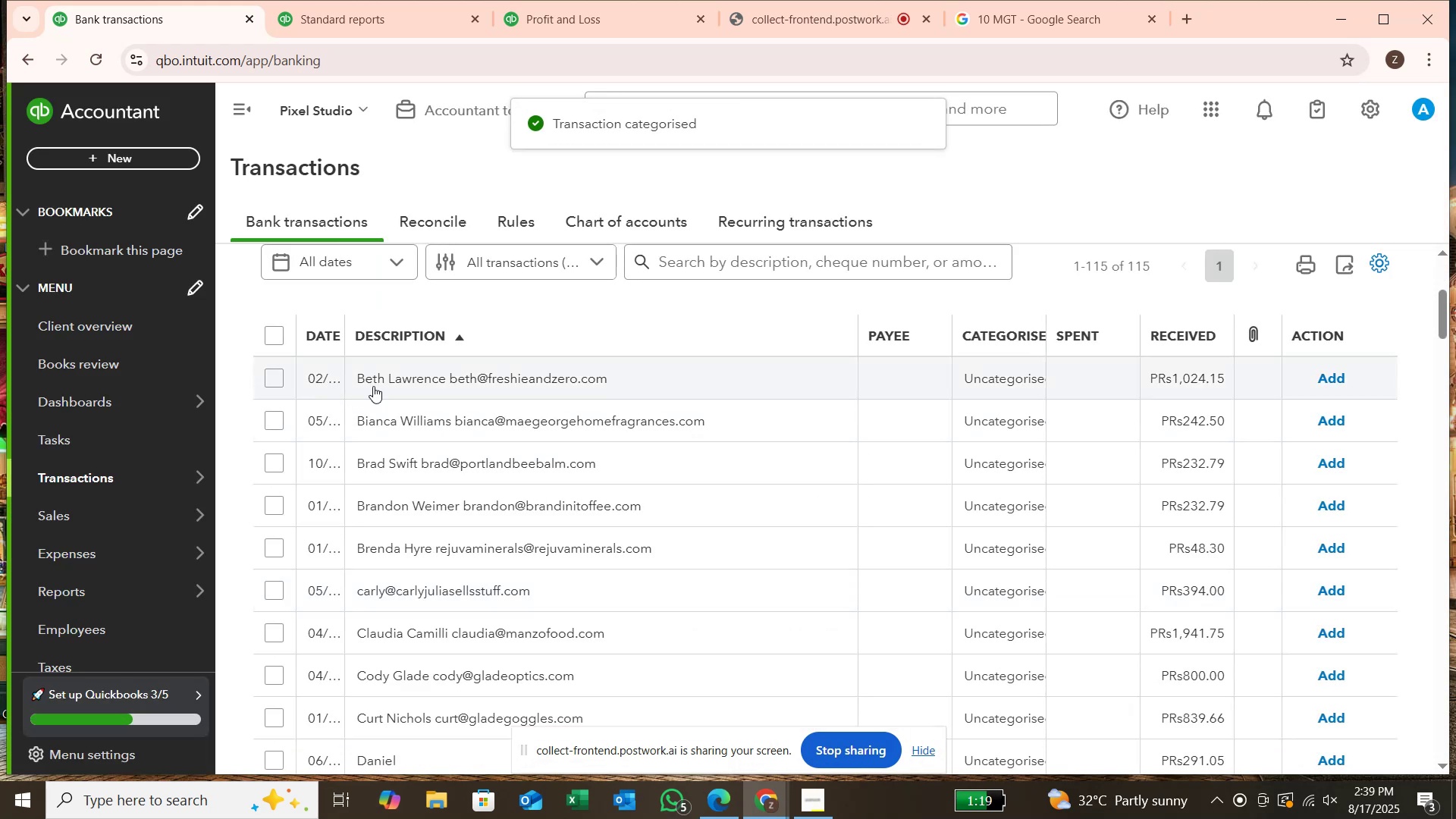 
wait(6.09)
 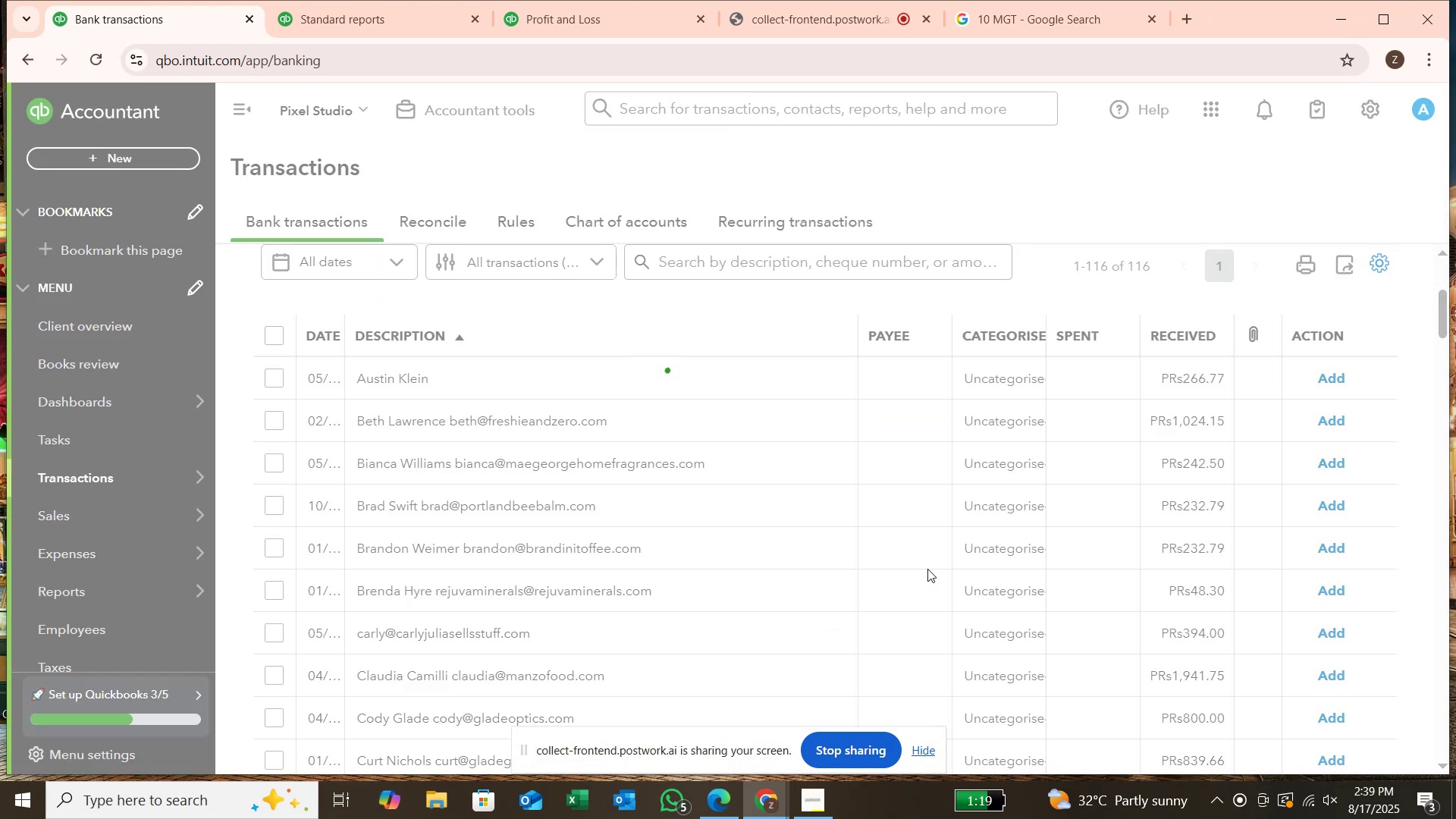 
left_click([731, 268])
 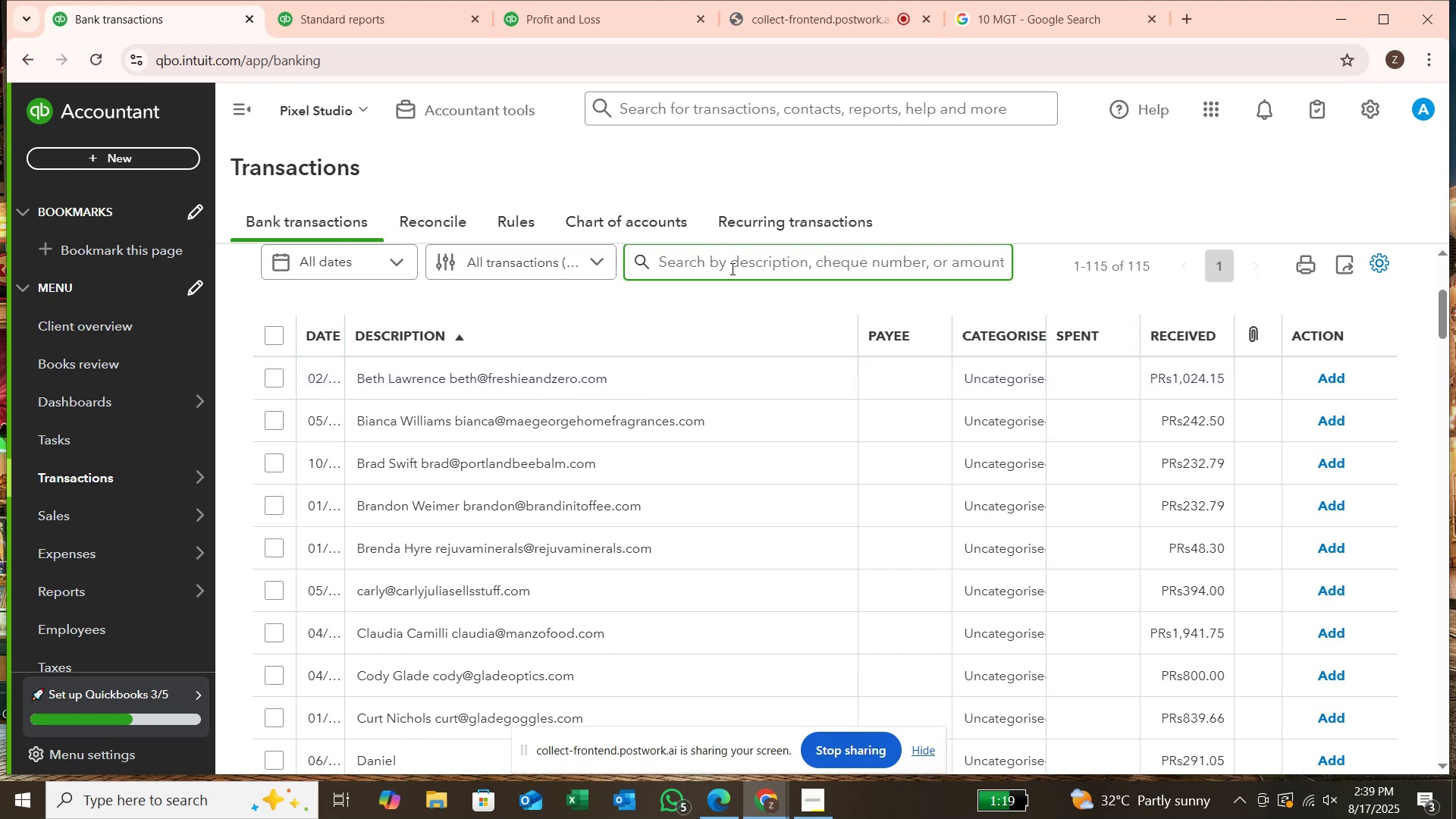 
type(BETH)
 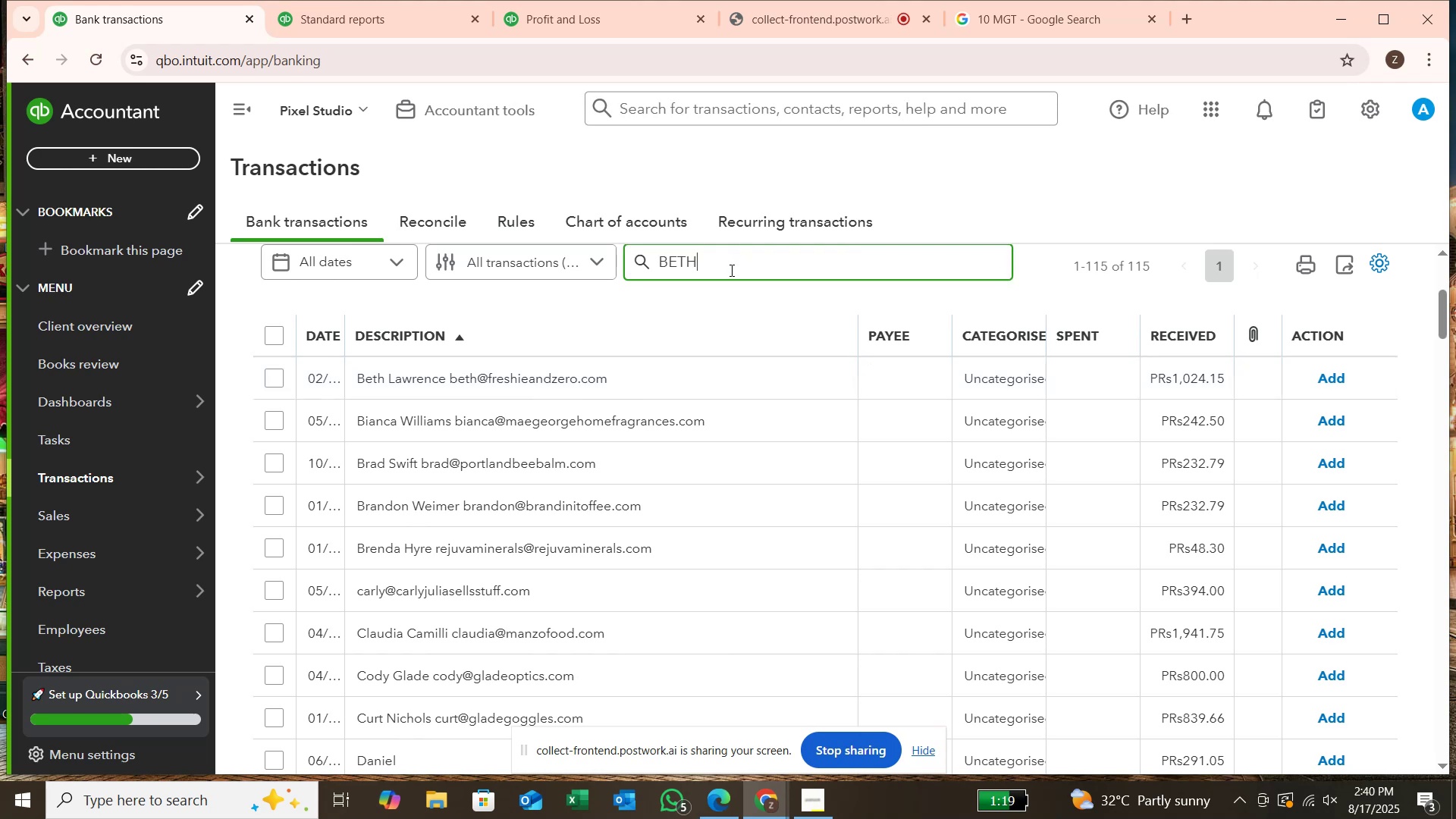 
key(Enter)
 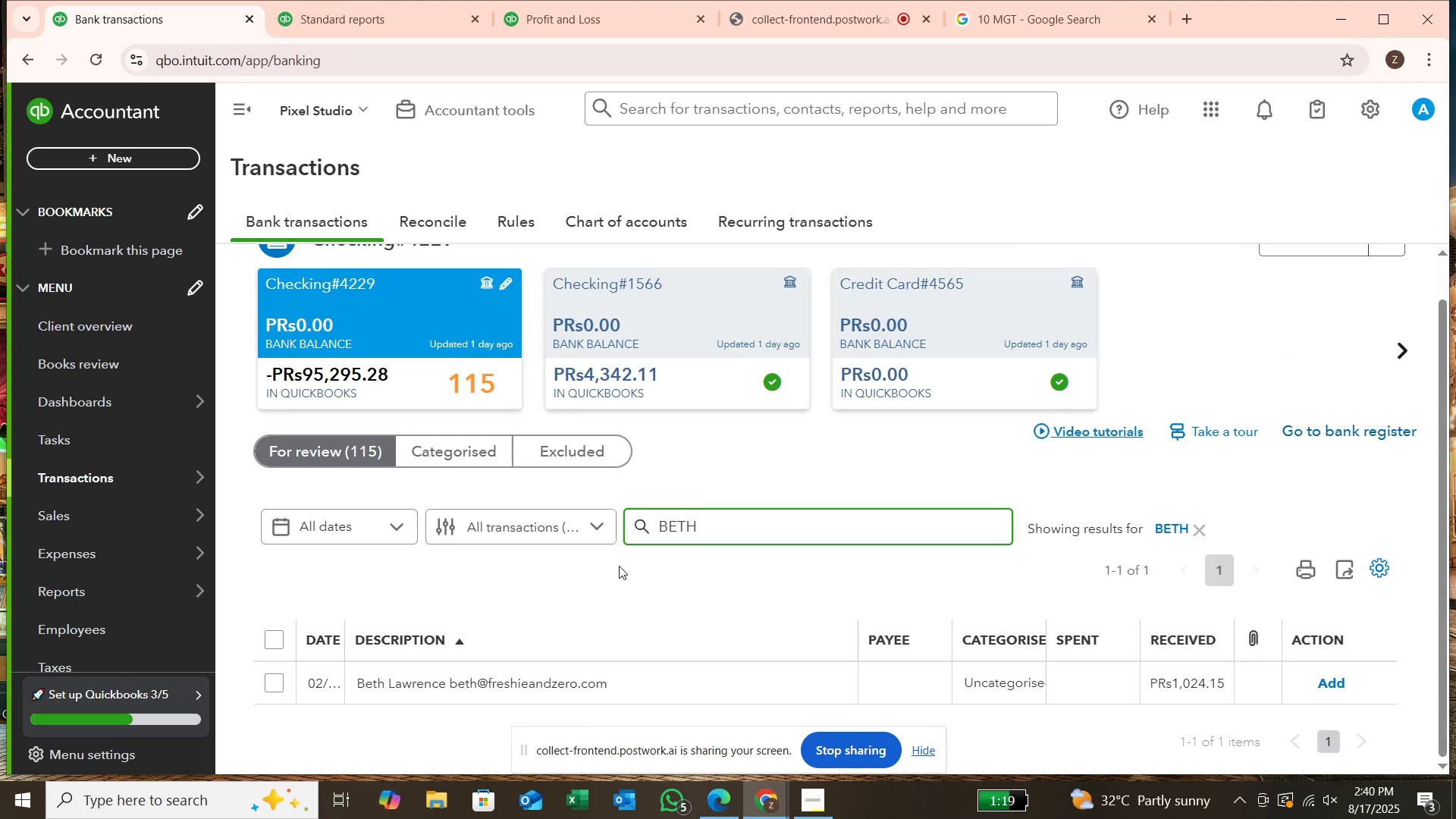 
key(Backspace)
 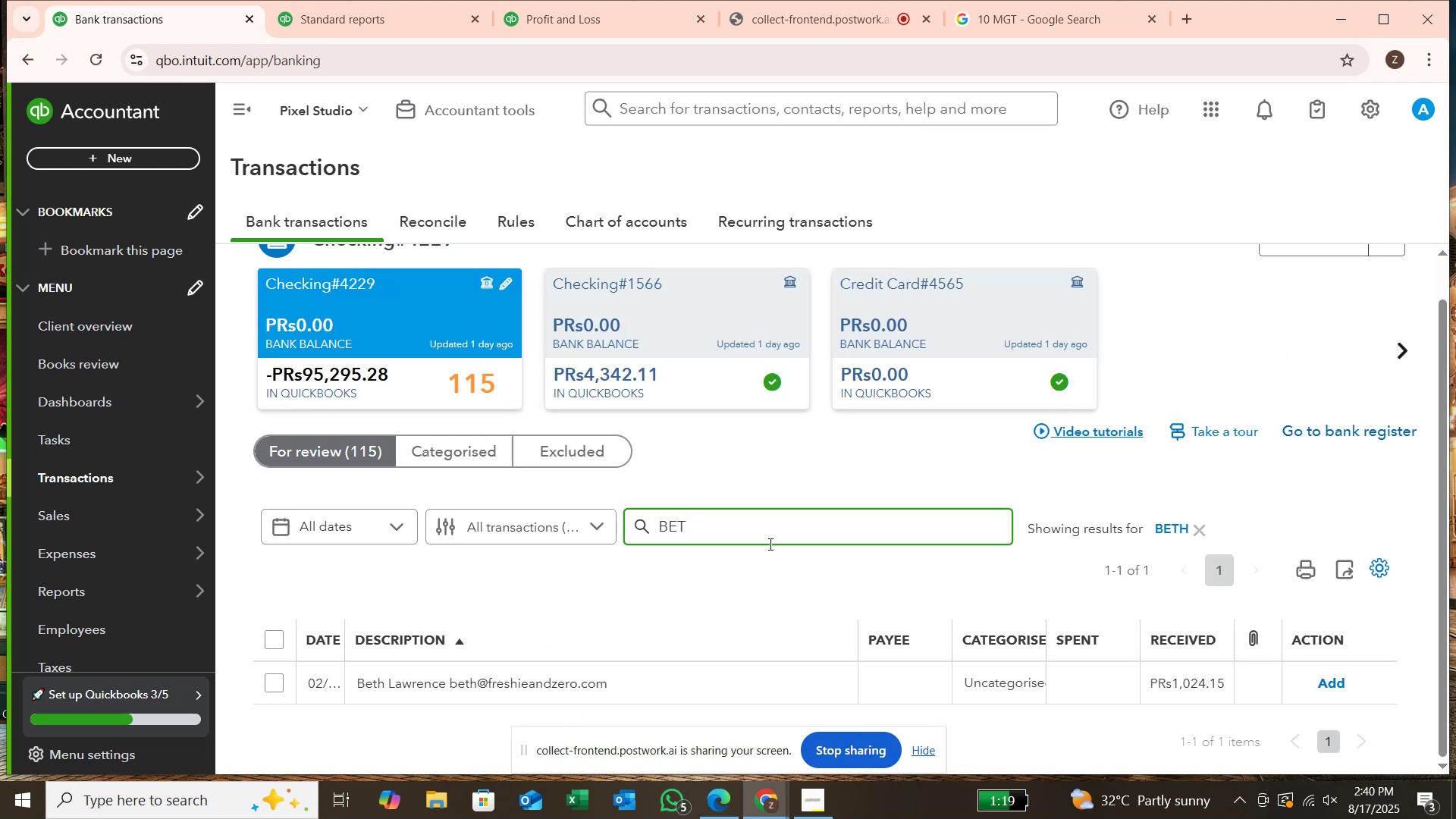 
key(Backspace)
 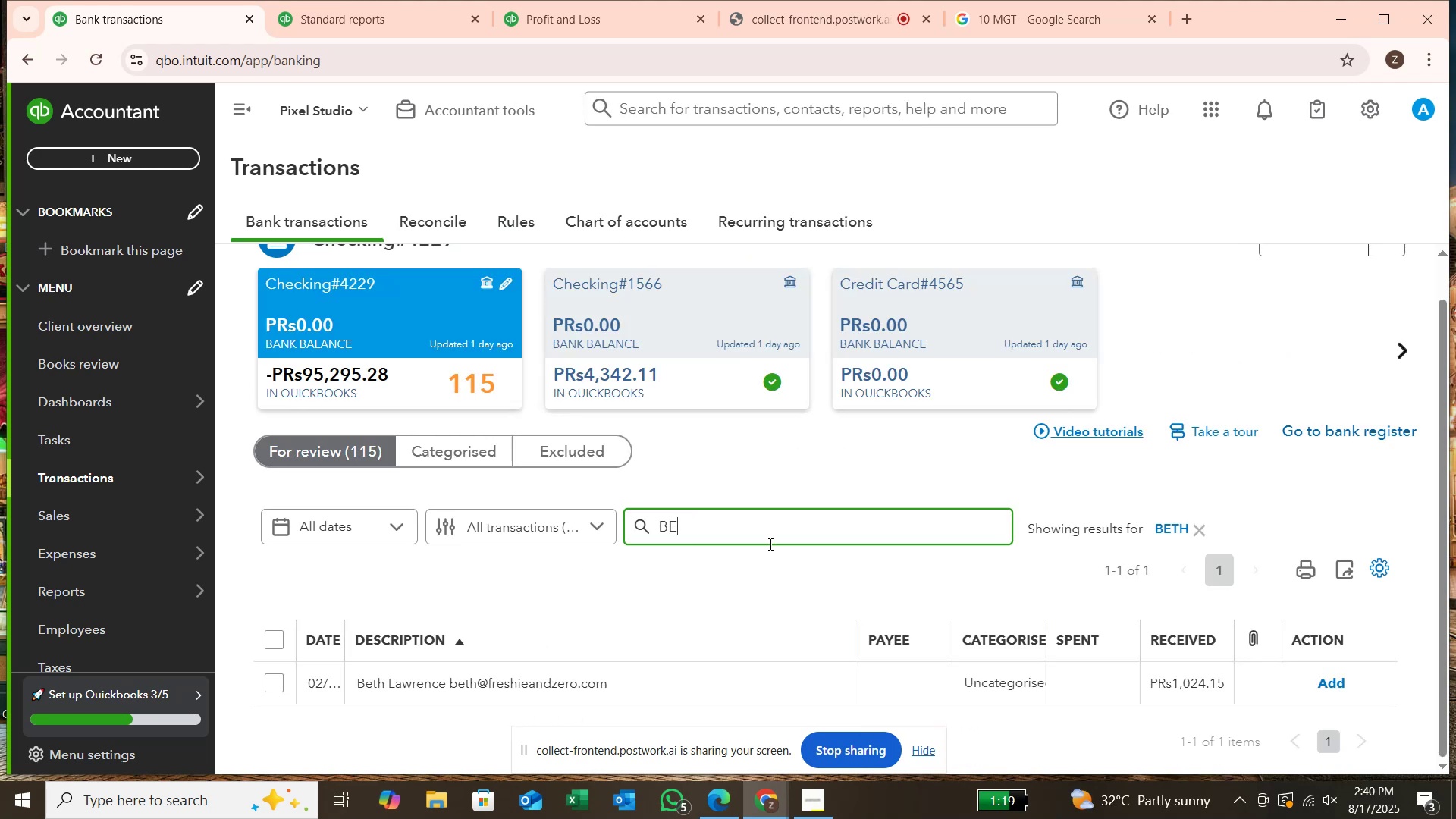 
key(Backspace)
 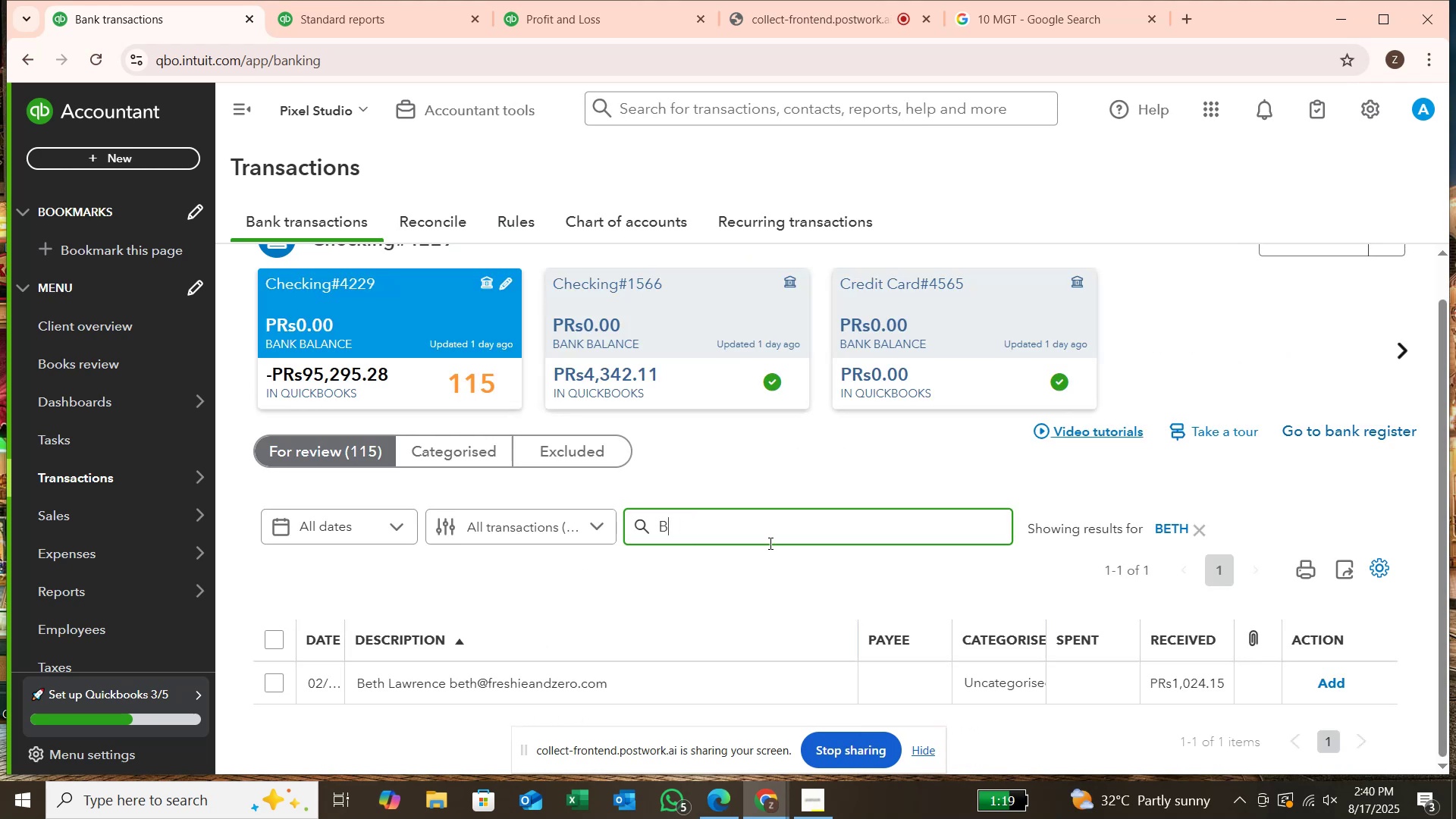 
key(Backspace)
 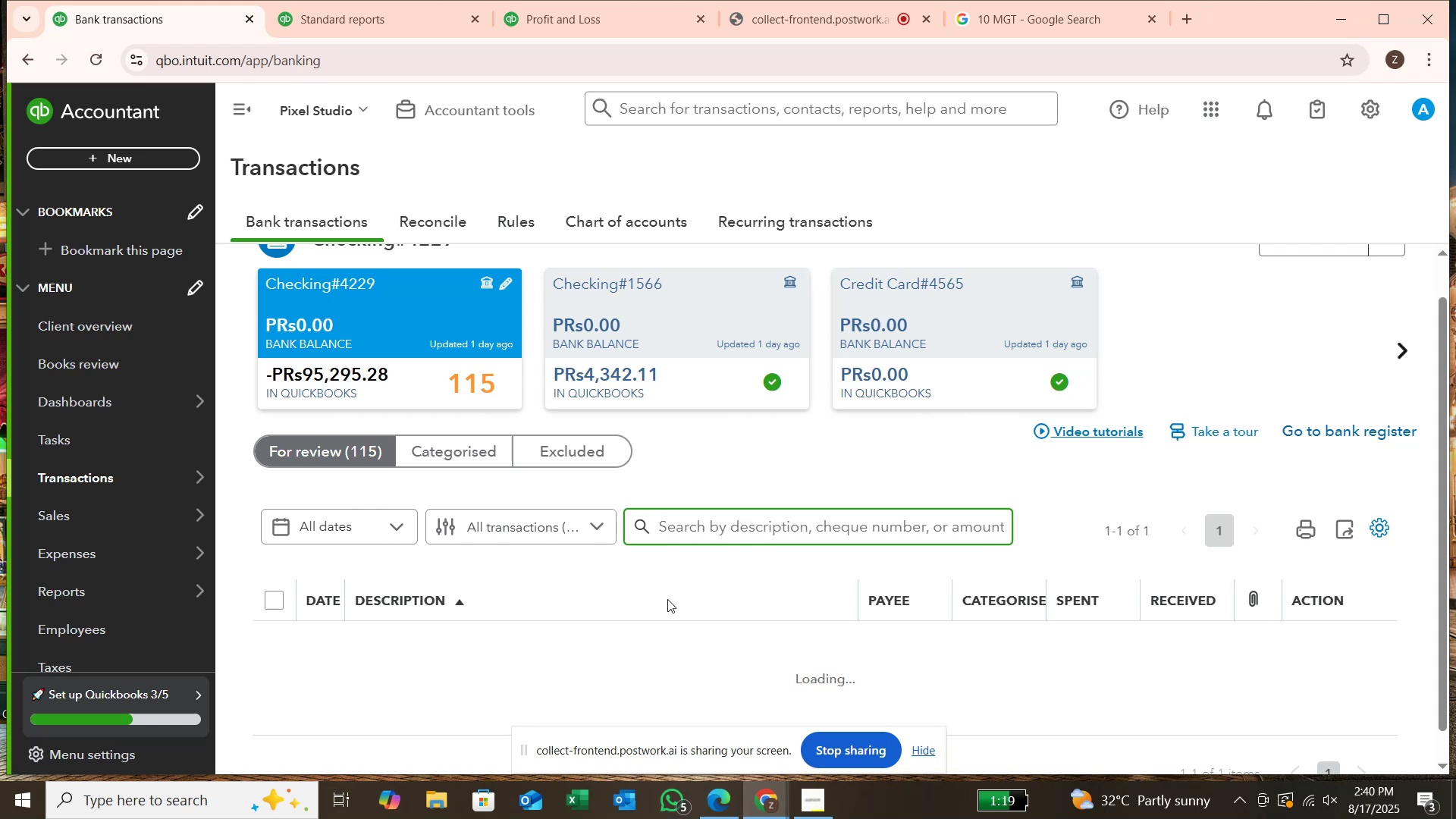 
scroll: coordinate [545, 579], scroll_direction: down, amount: 20.0
 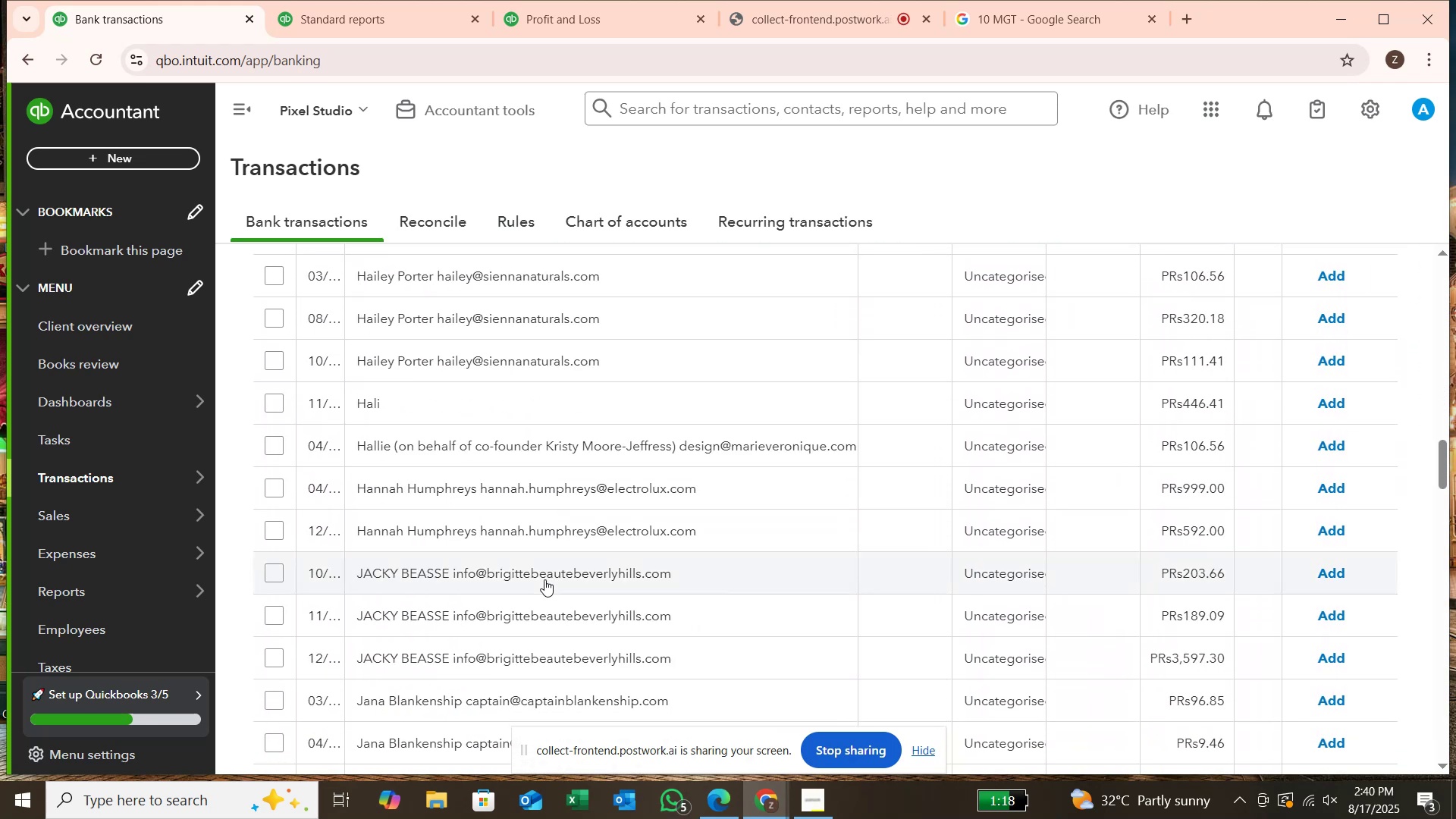 
scroll: coordinate [541, 576], scroll_direction: up, amount: 22.0
 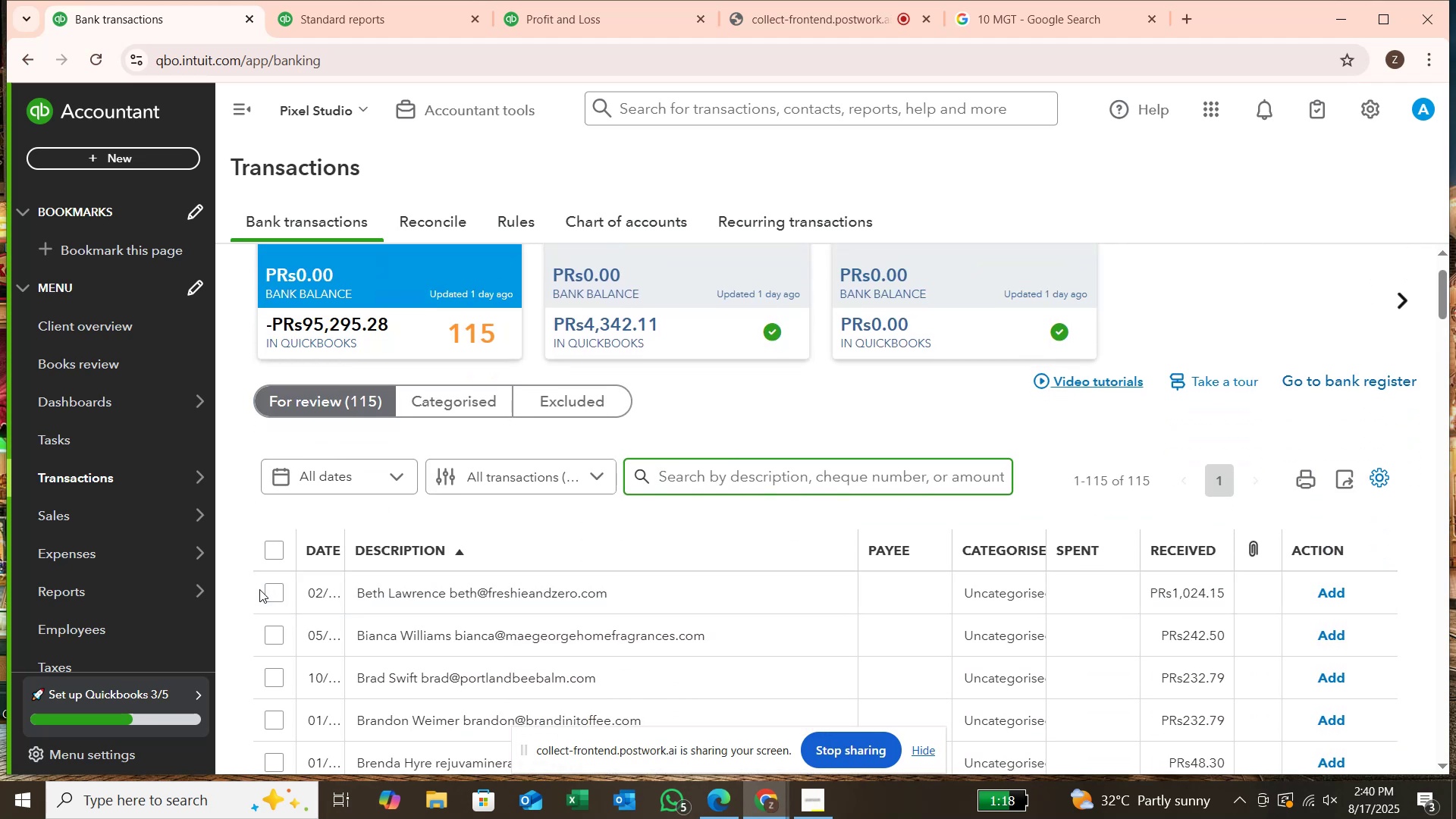 
left_click([272, 592])
 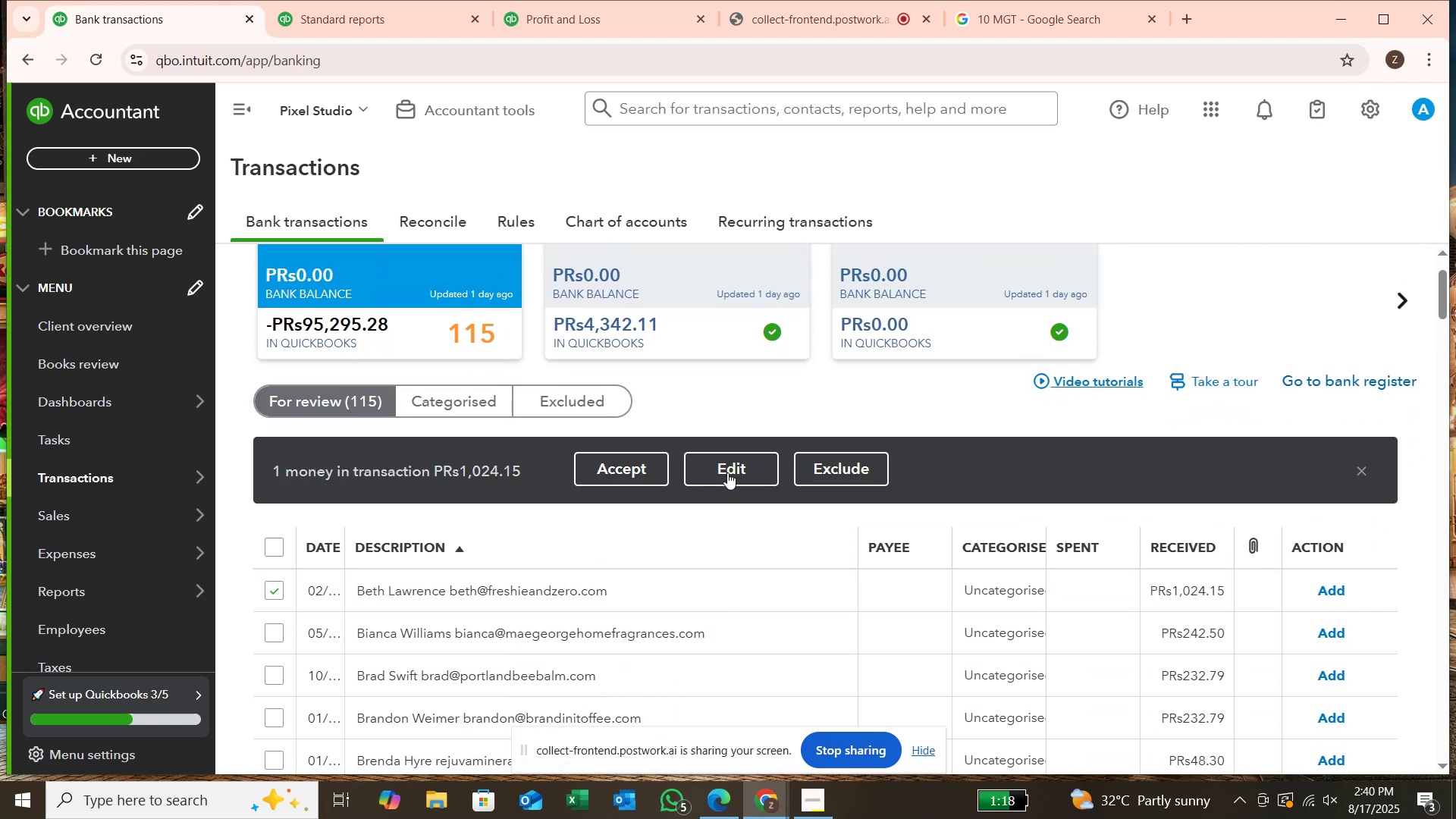 
left_click([728, 470])
 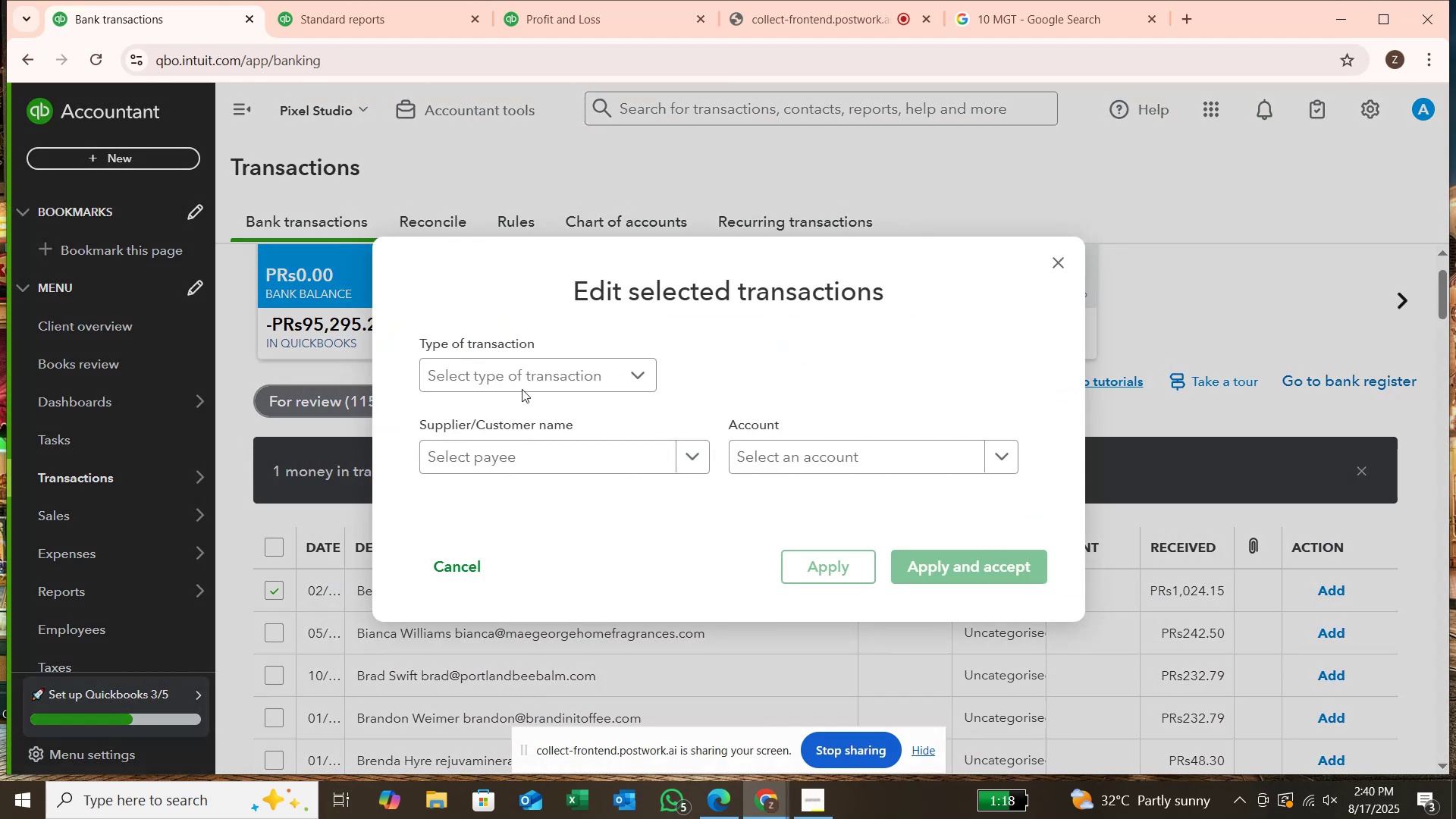 
left_click([526, 375])
 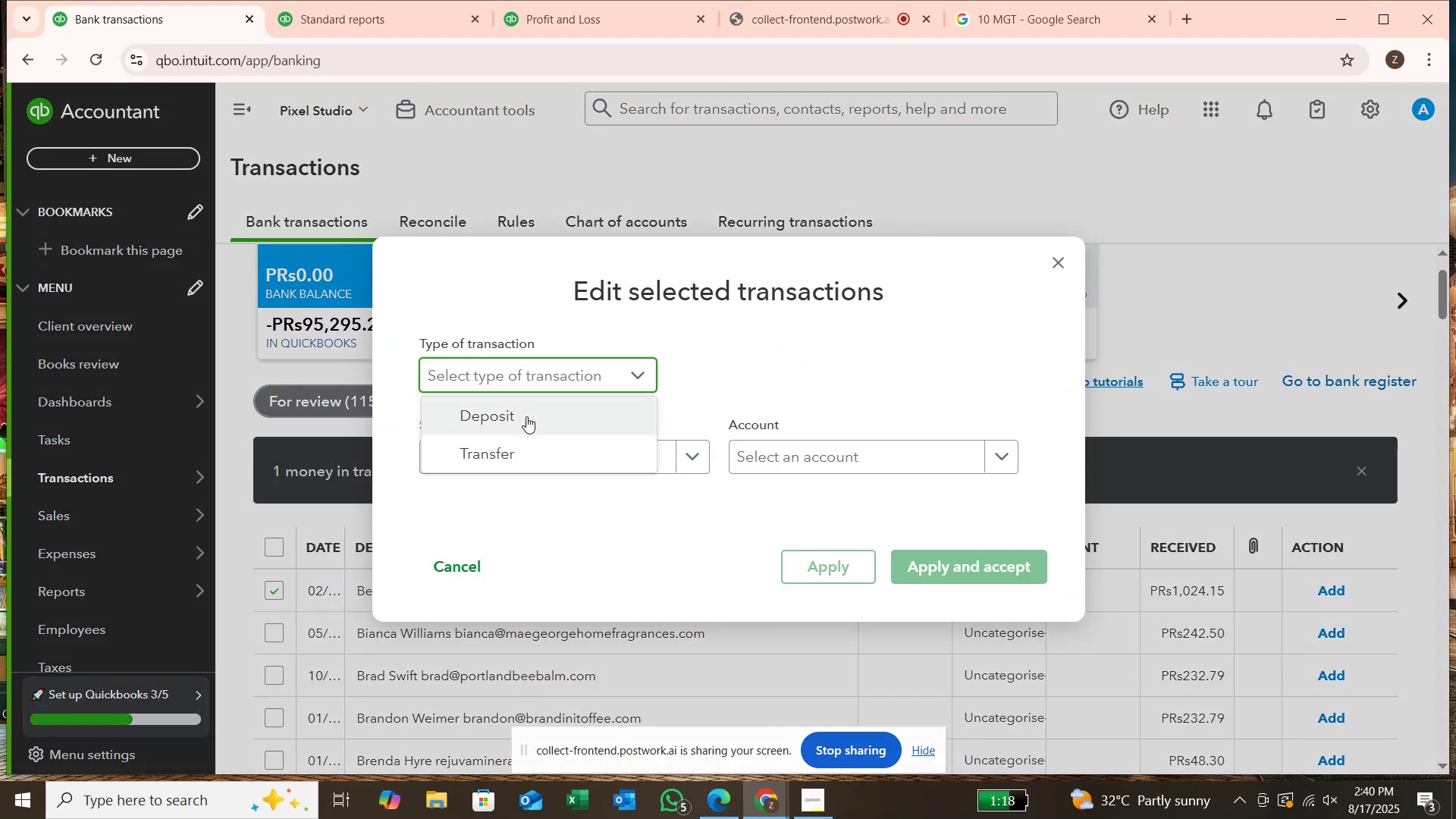 
left_click([526, 416])
 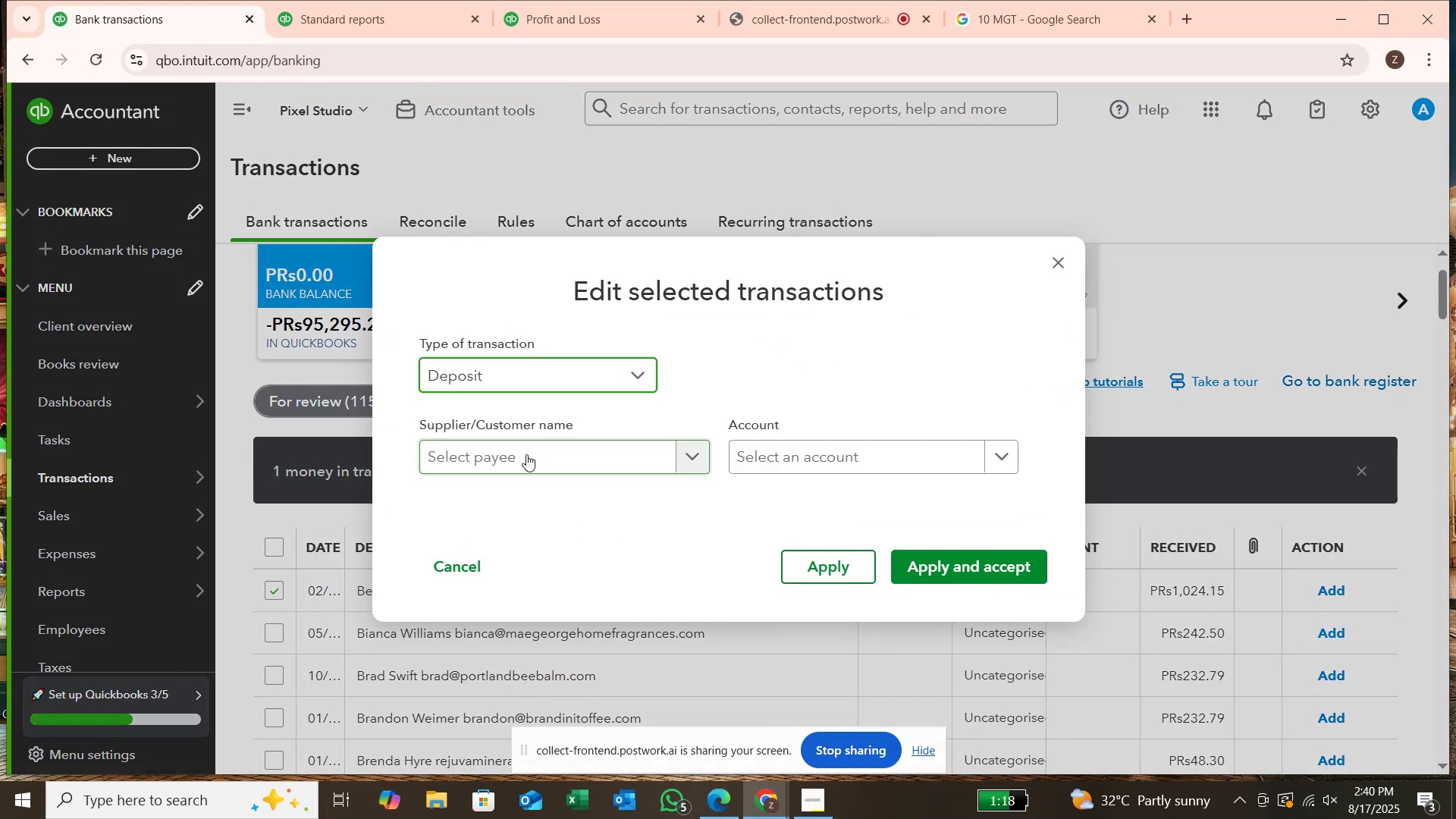 
left_click([526, 454])
 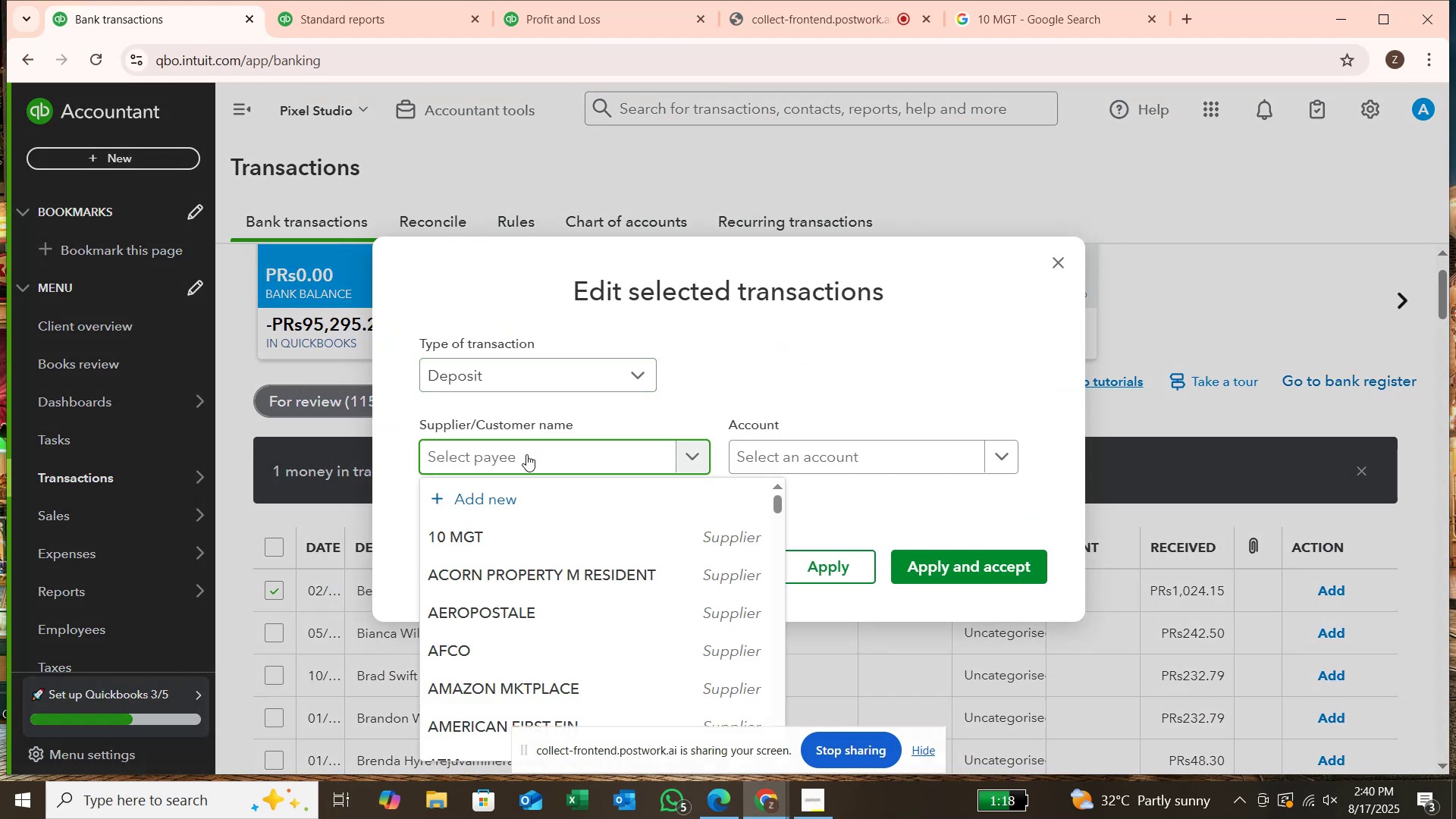 
type(BETH)
 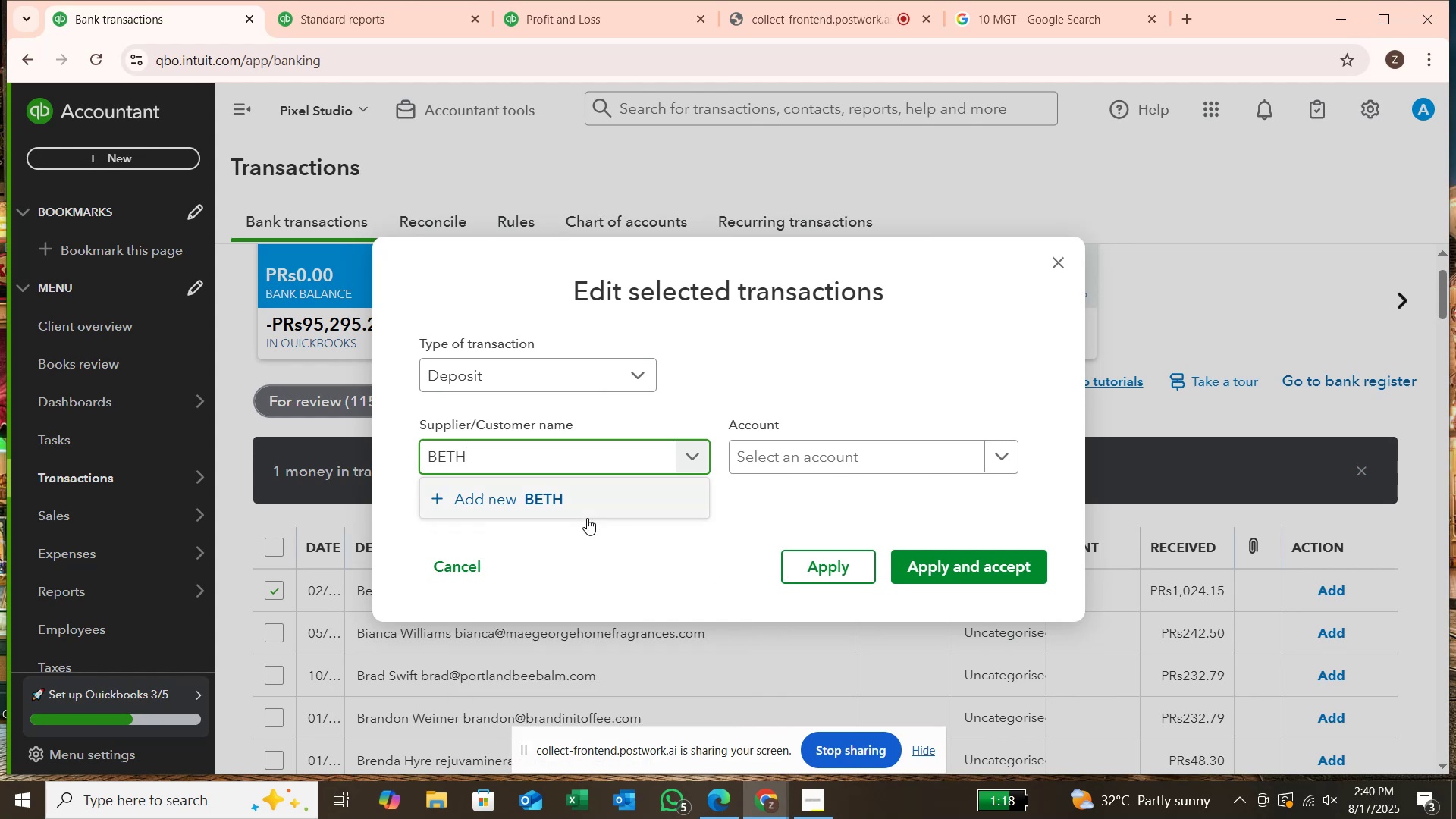 
left_click([592, 505])
 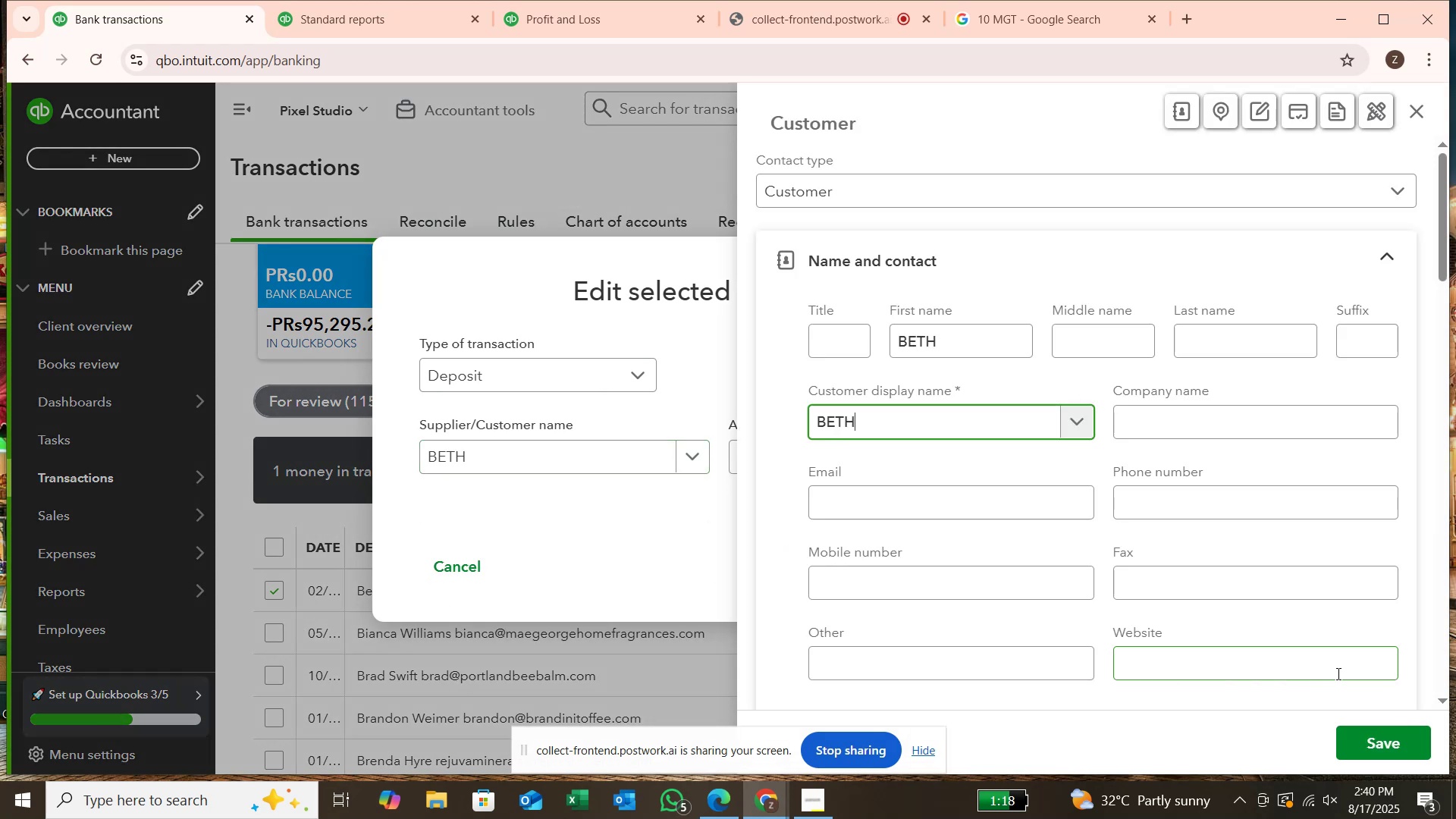 
left_click([1384, 733])
 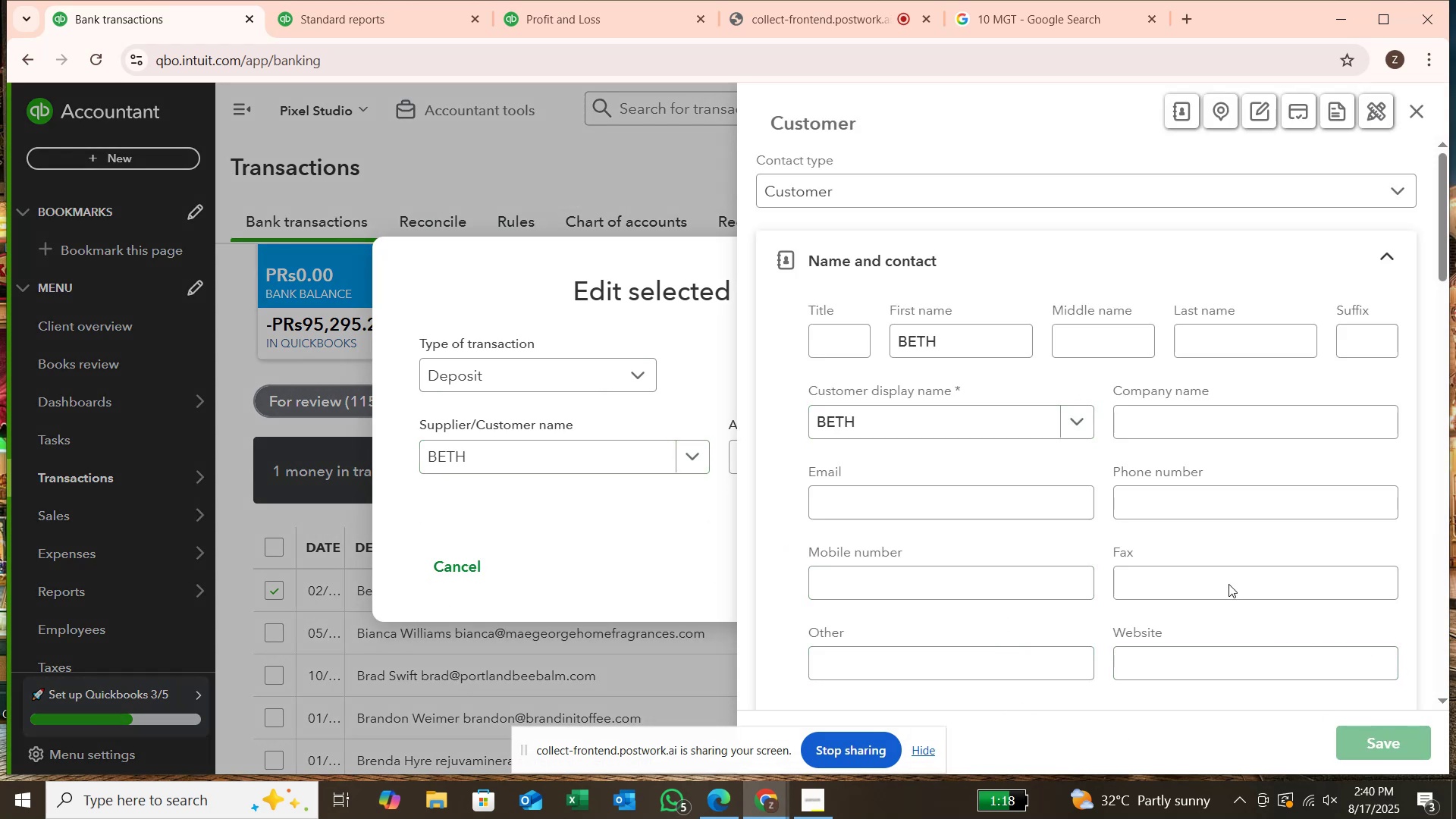 
wait(7.19)
 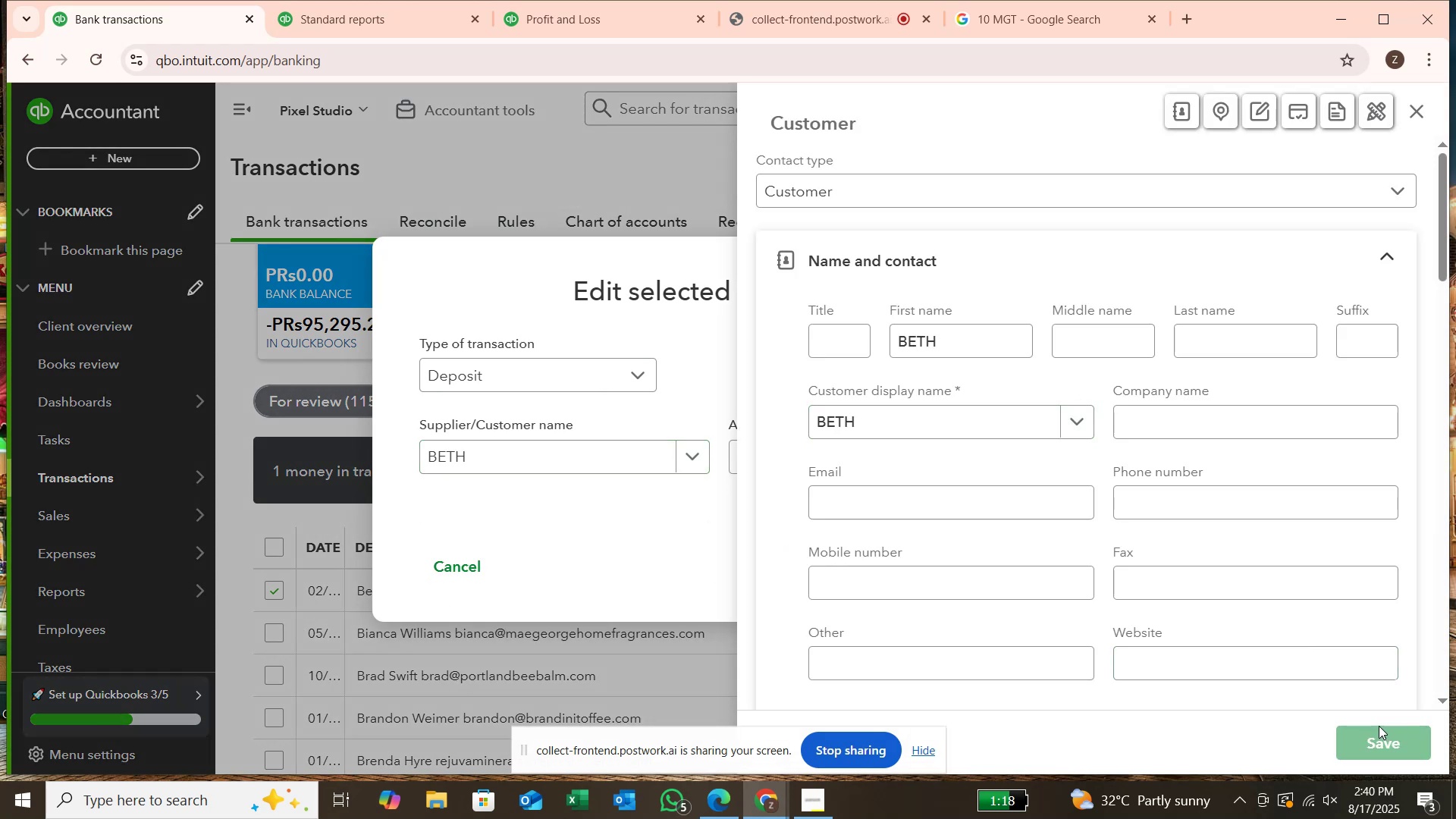 
left_click([838, 13])
 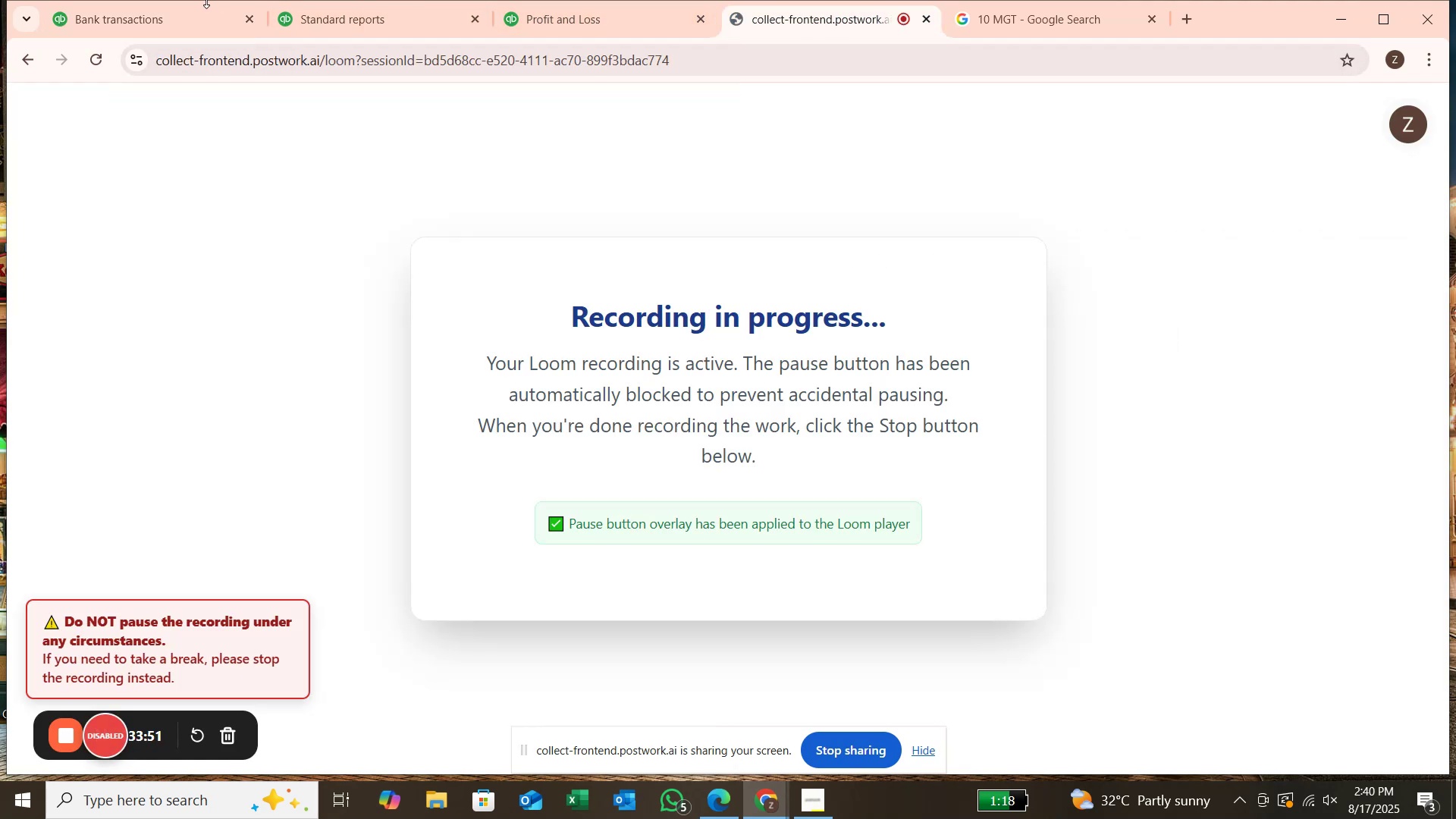 
left_click([189, 11])
 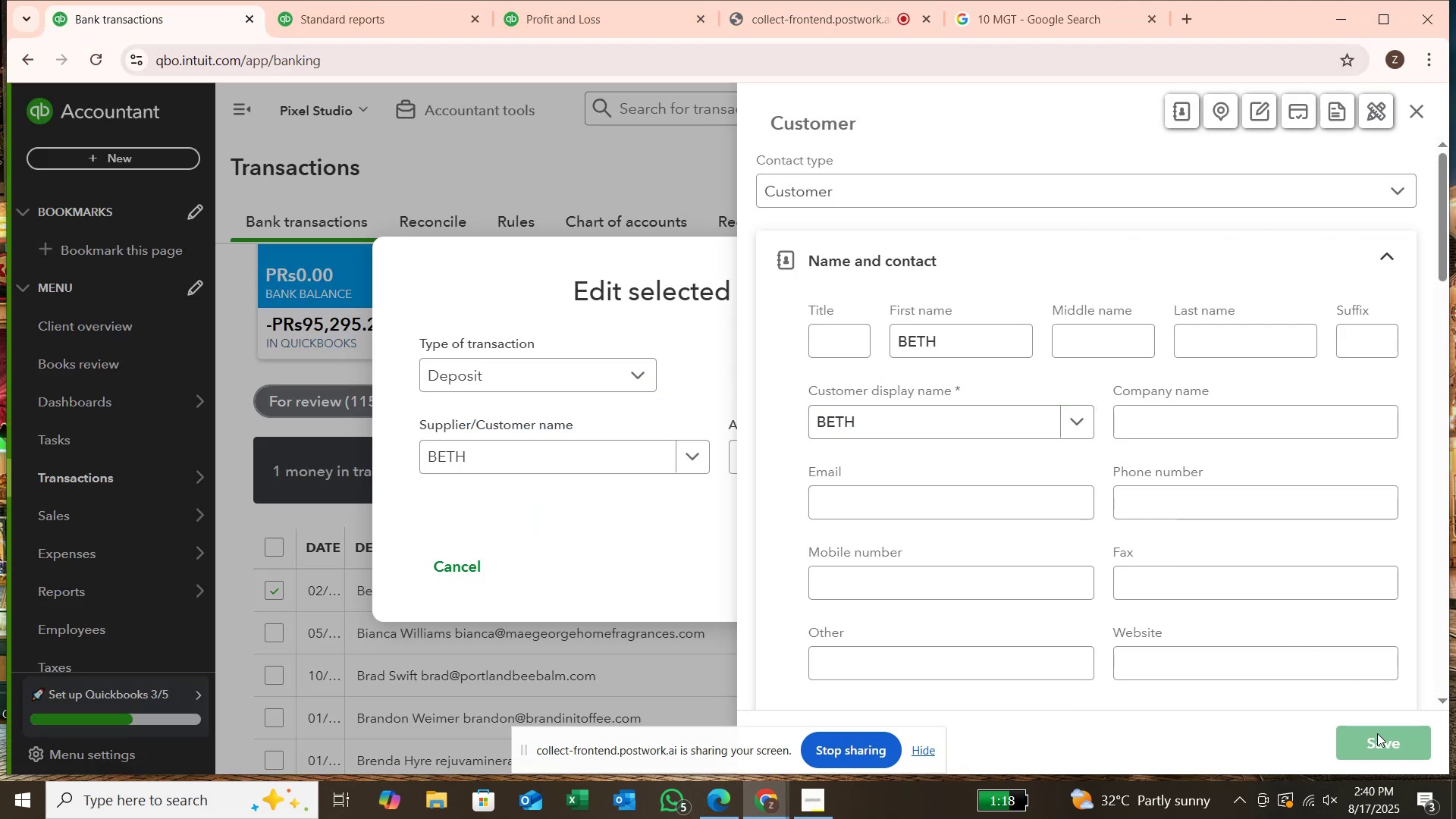 
double_click([1378, 734])
 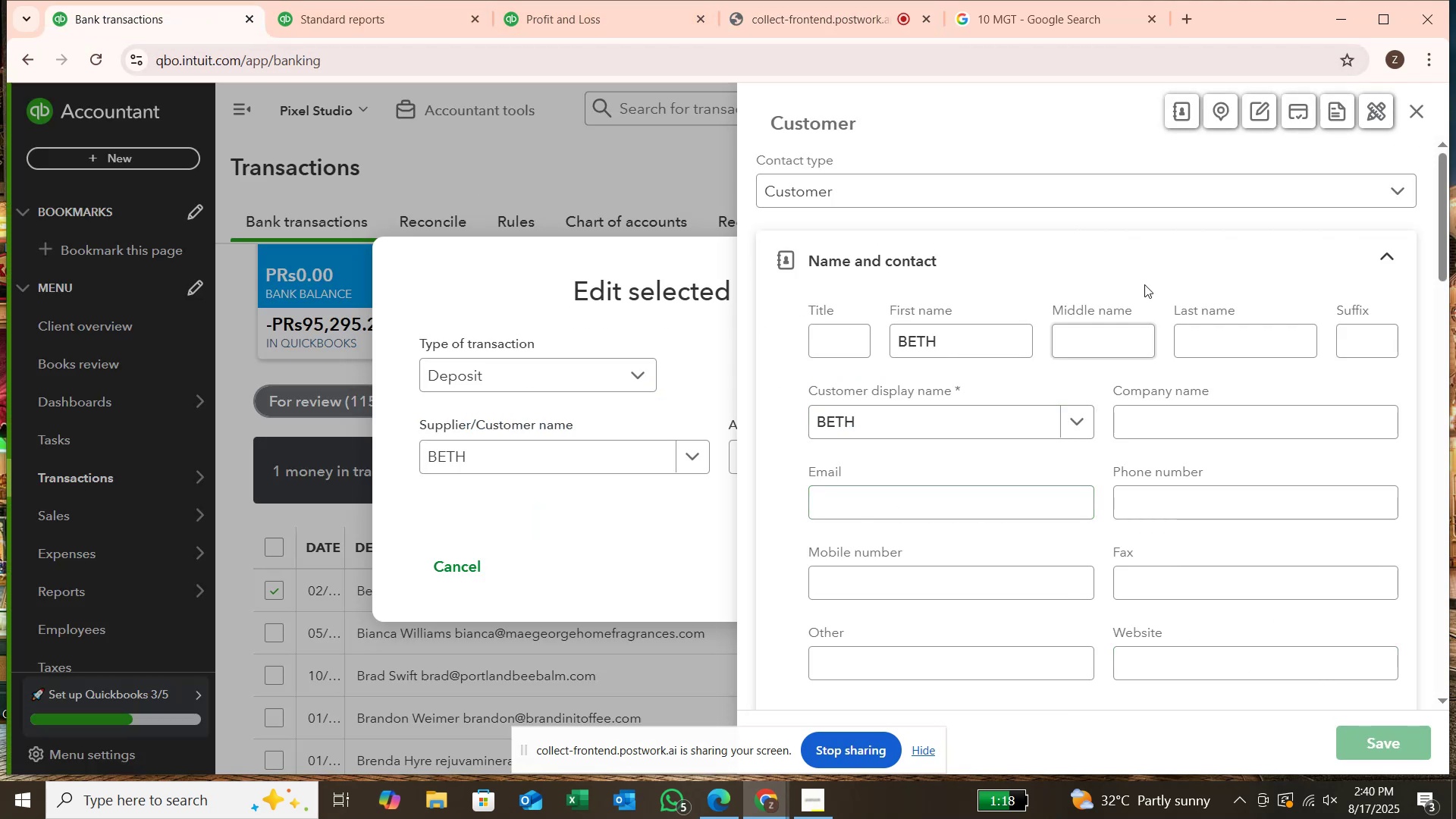 
left_click([1429, 111])
 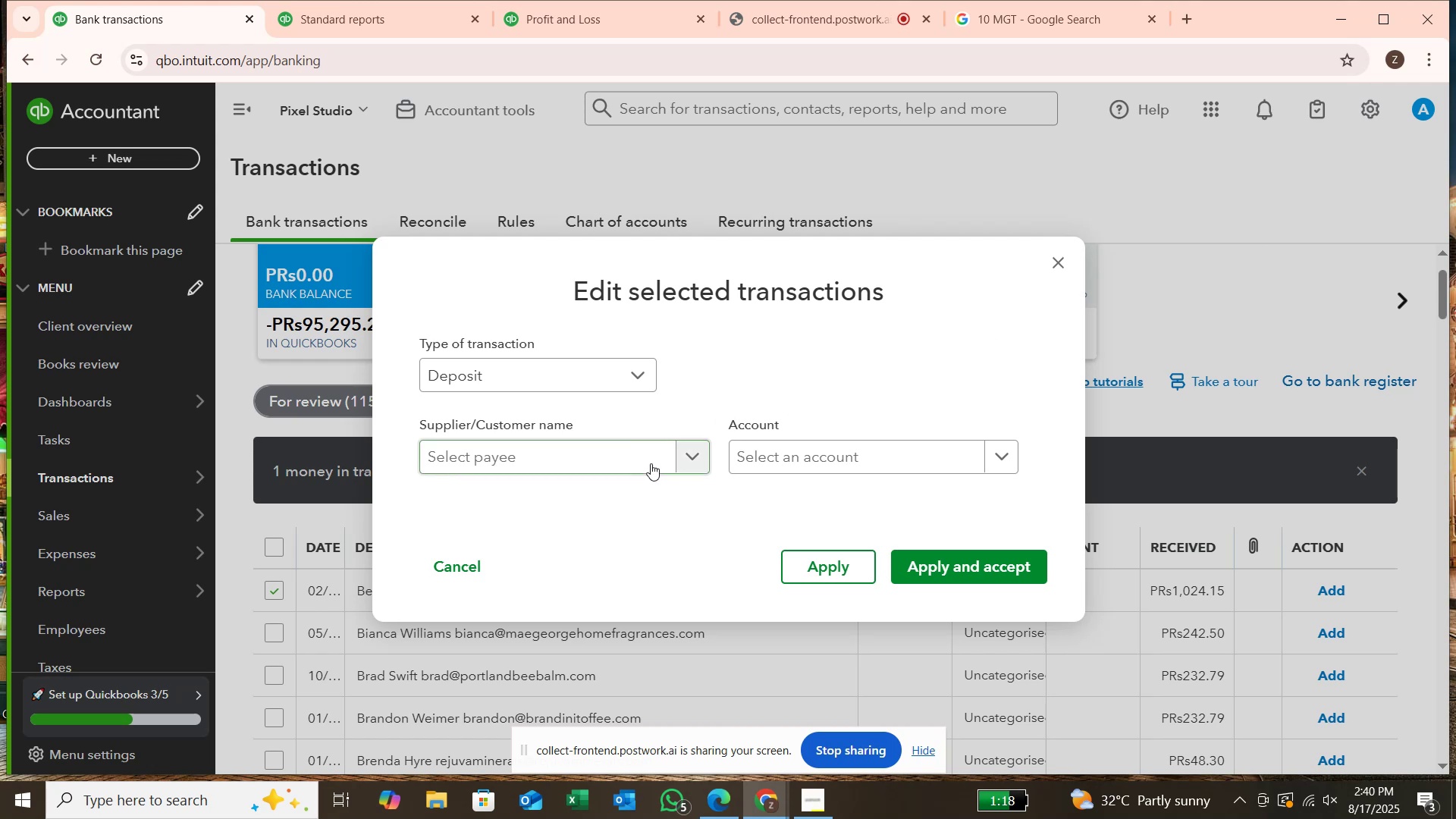 
left_click([648, 448])
 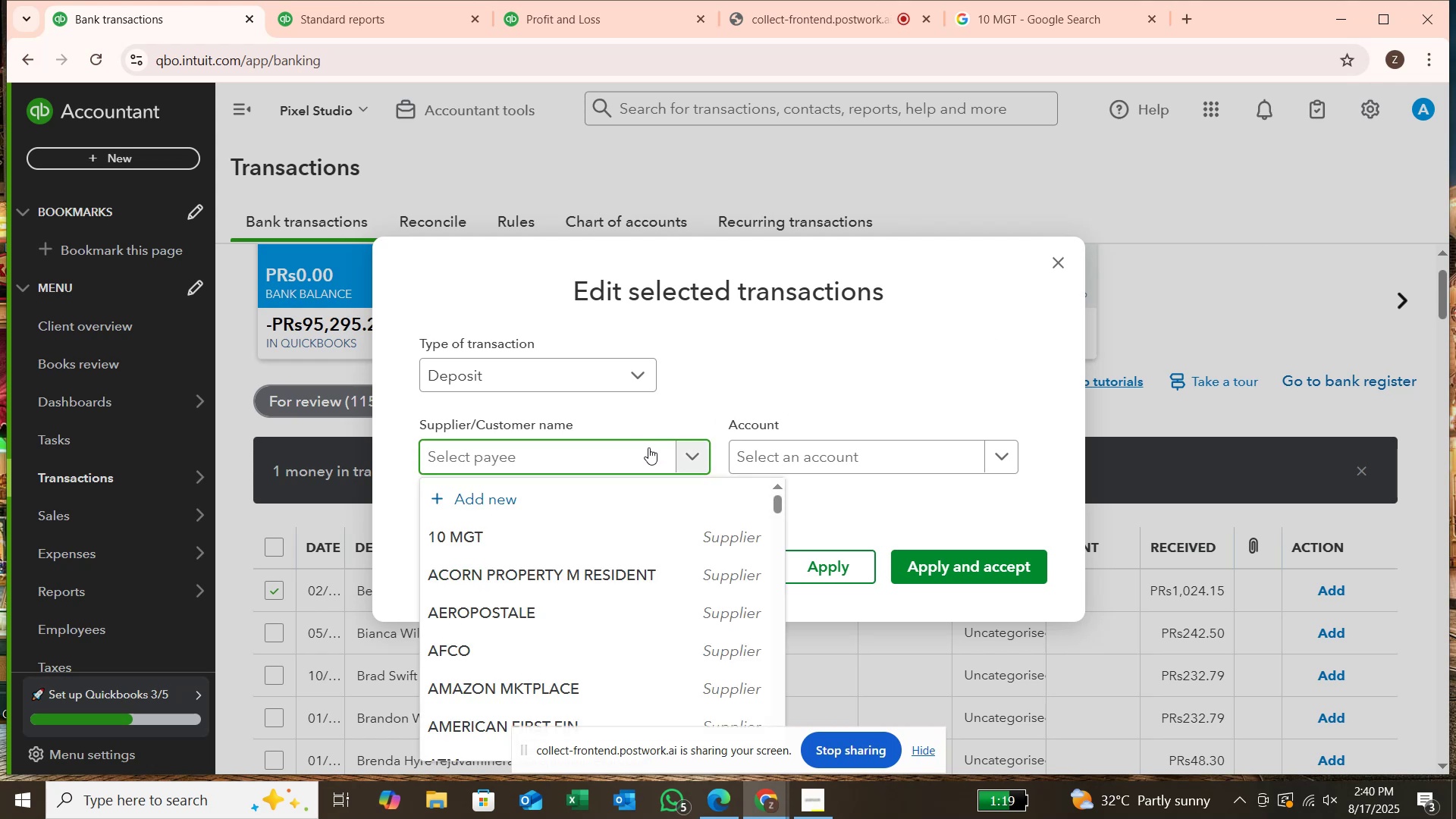 
type(BEY)
key(Backspace)
type(TH)
 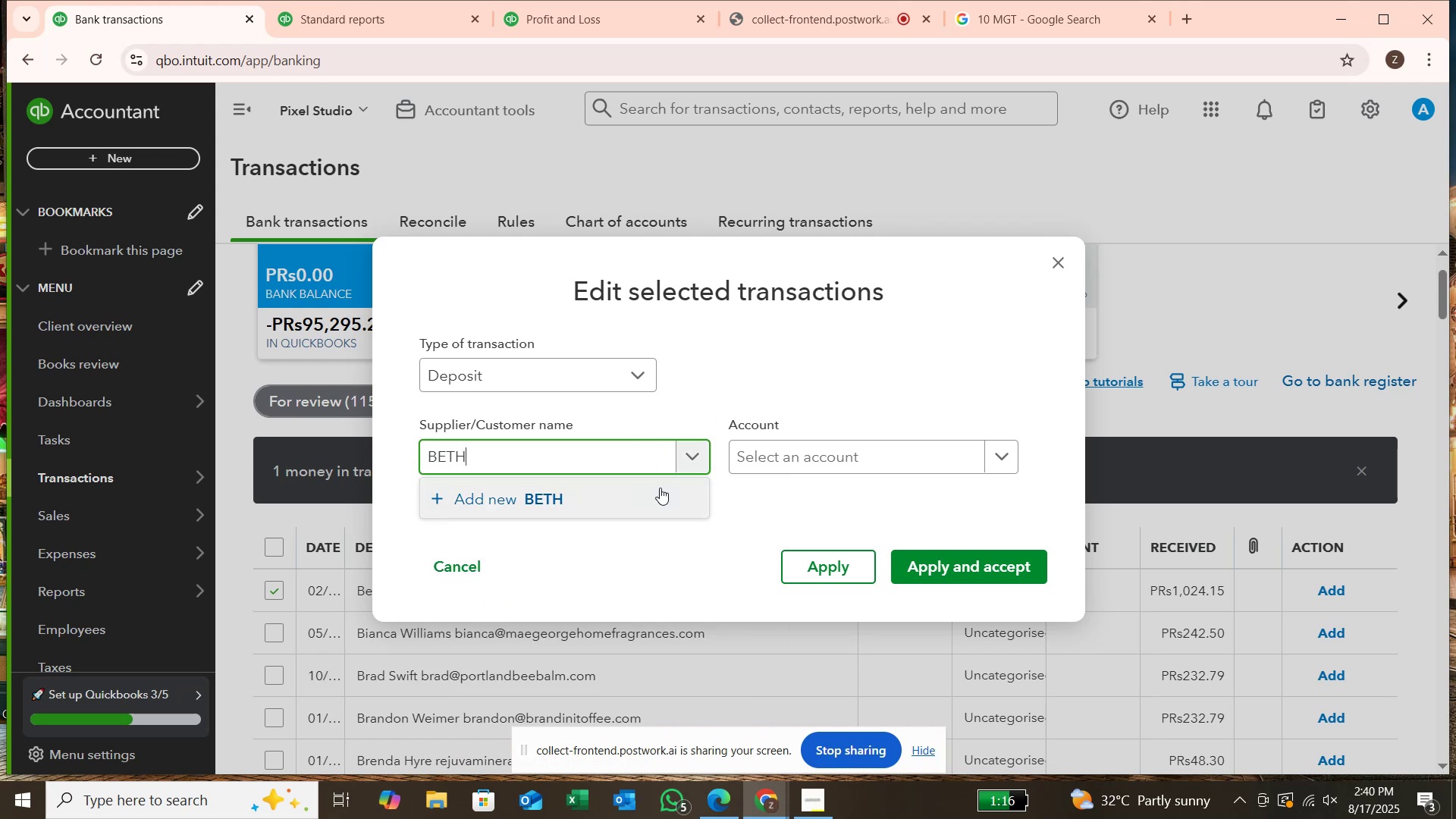 
left_click([649, 457])
 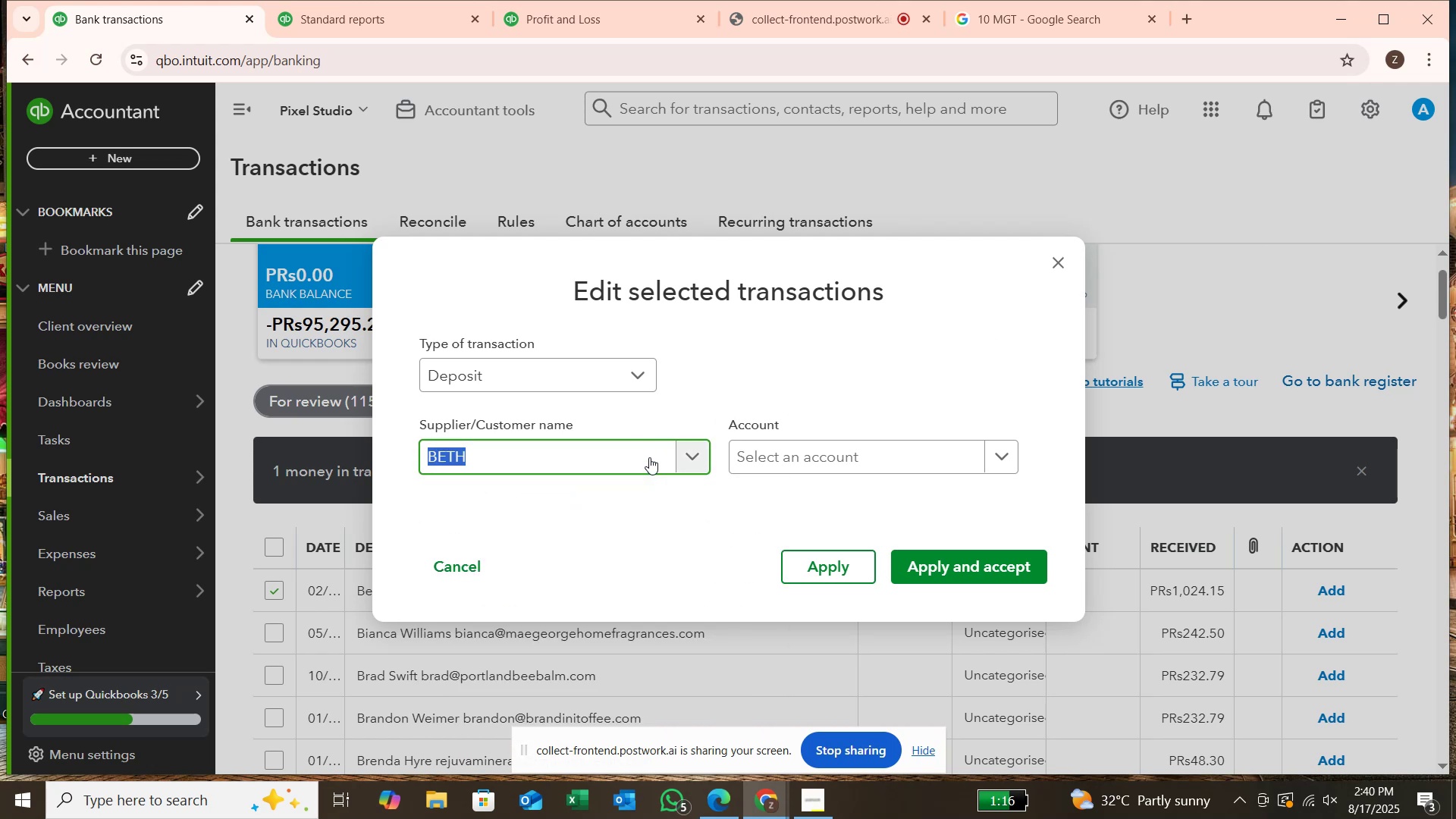 
type( BETH)
 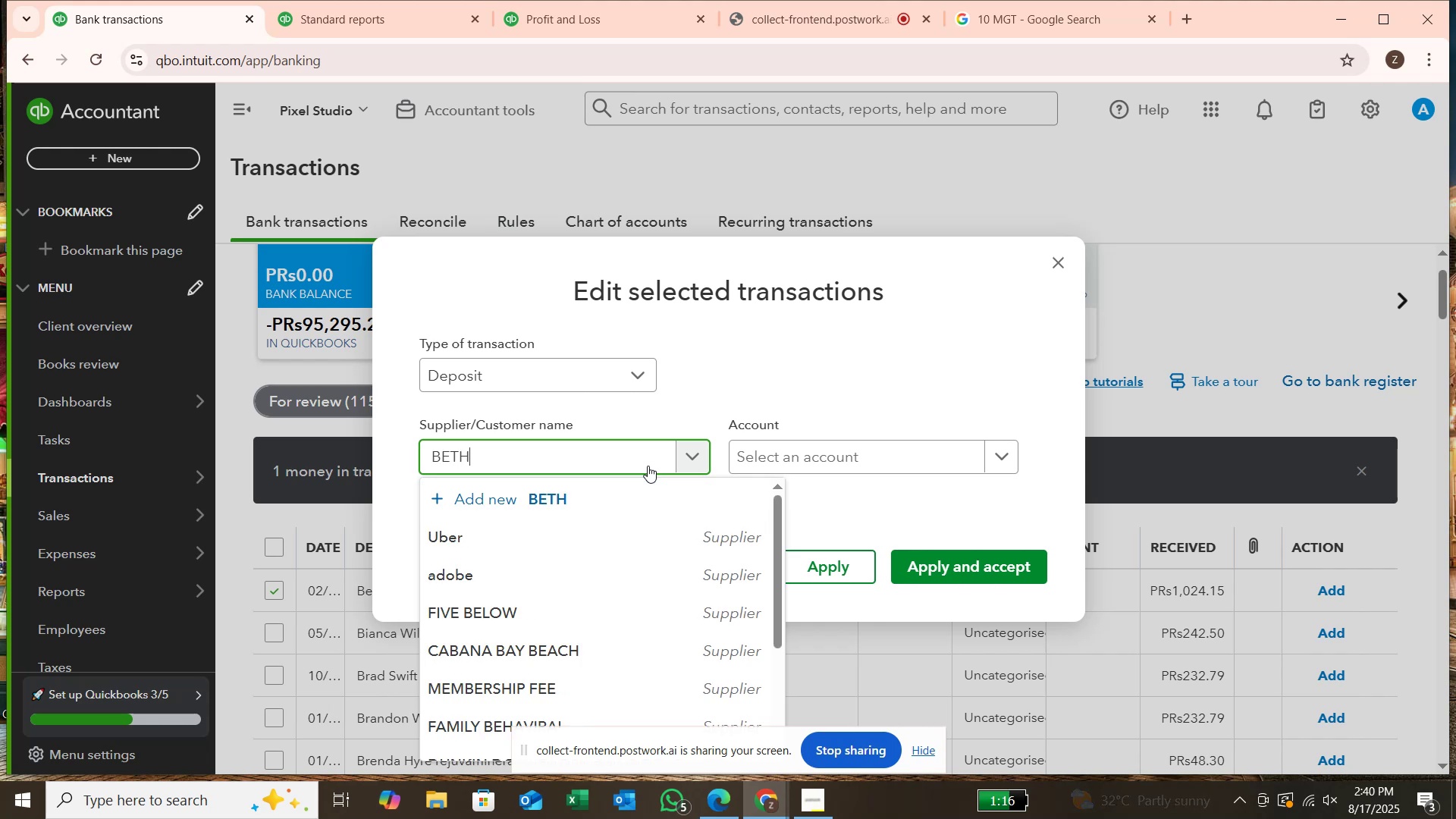 
key(Enter)
 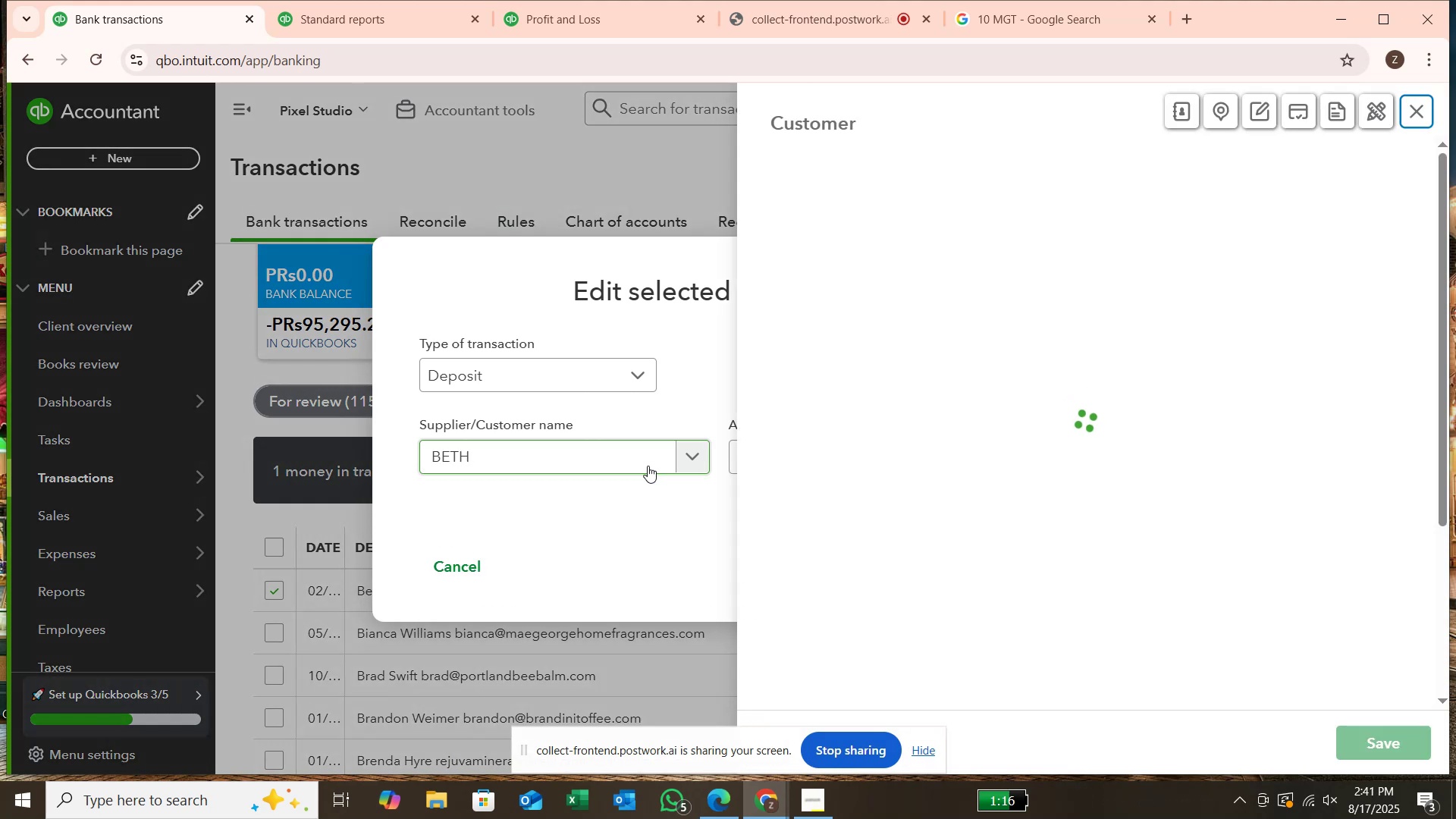 
key(Enter)
 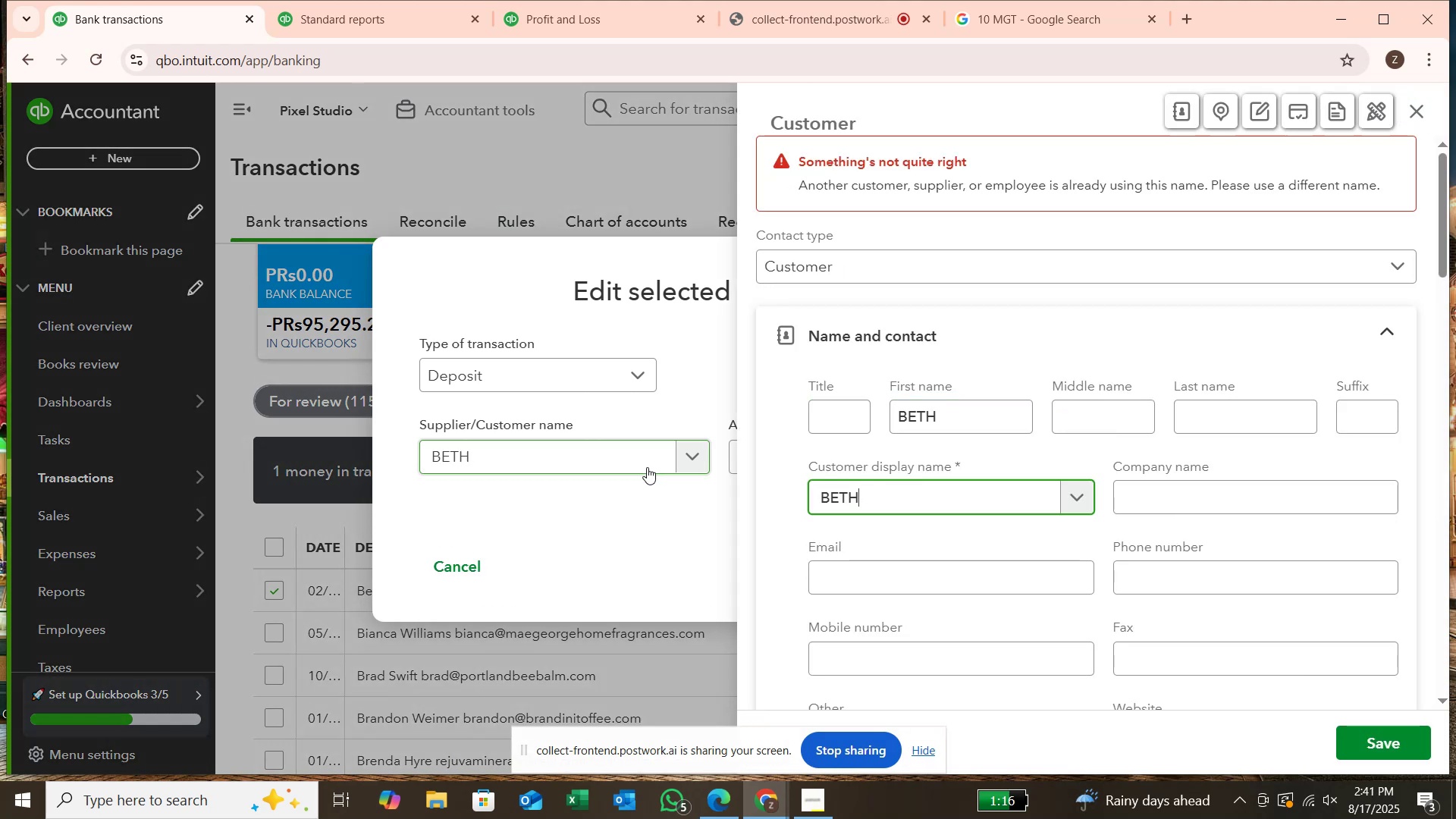 
wait(8.75)
 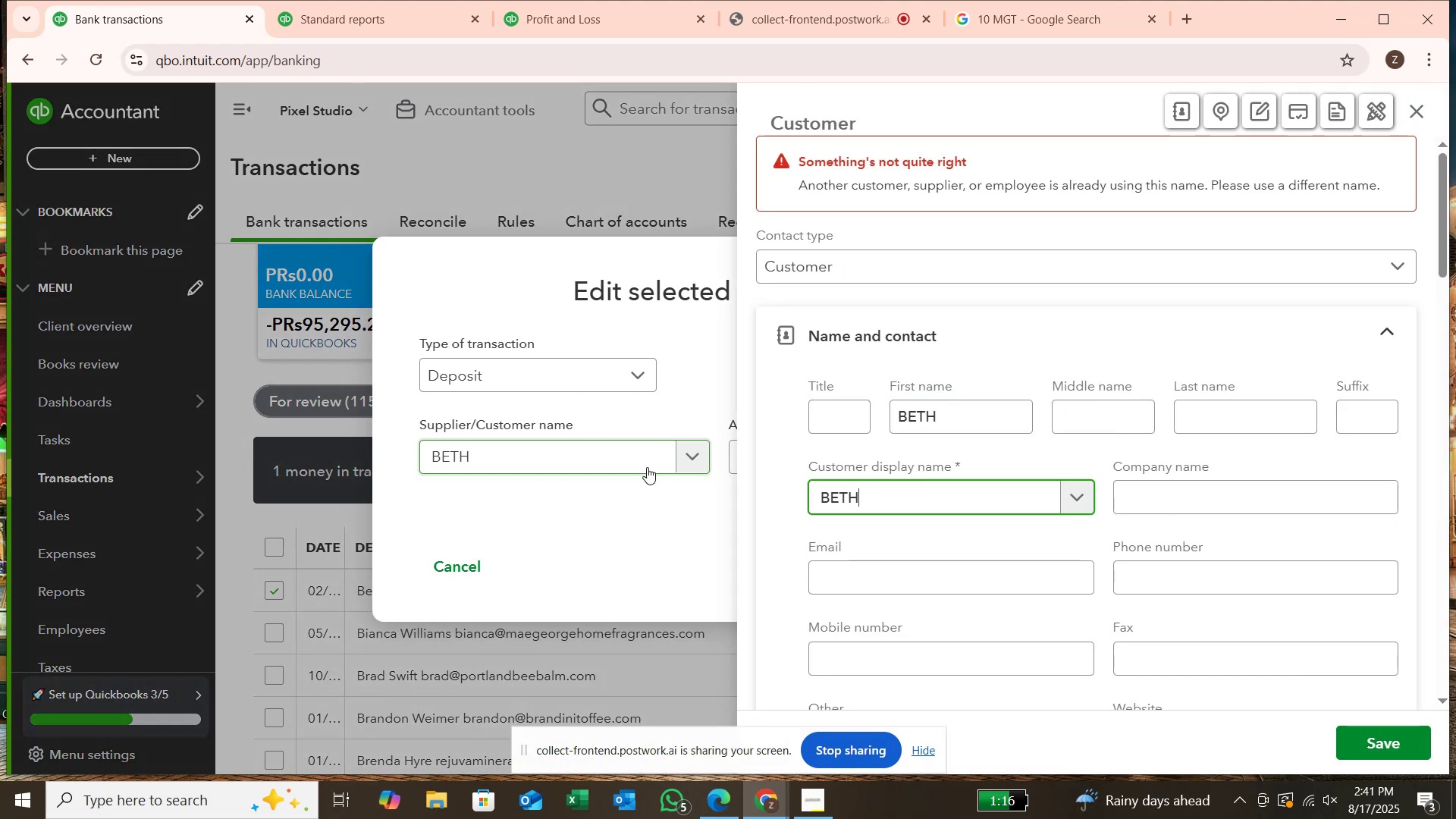 
left_click([1414, 111])
 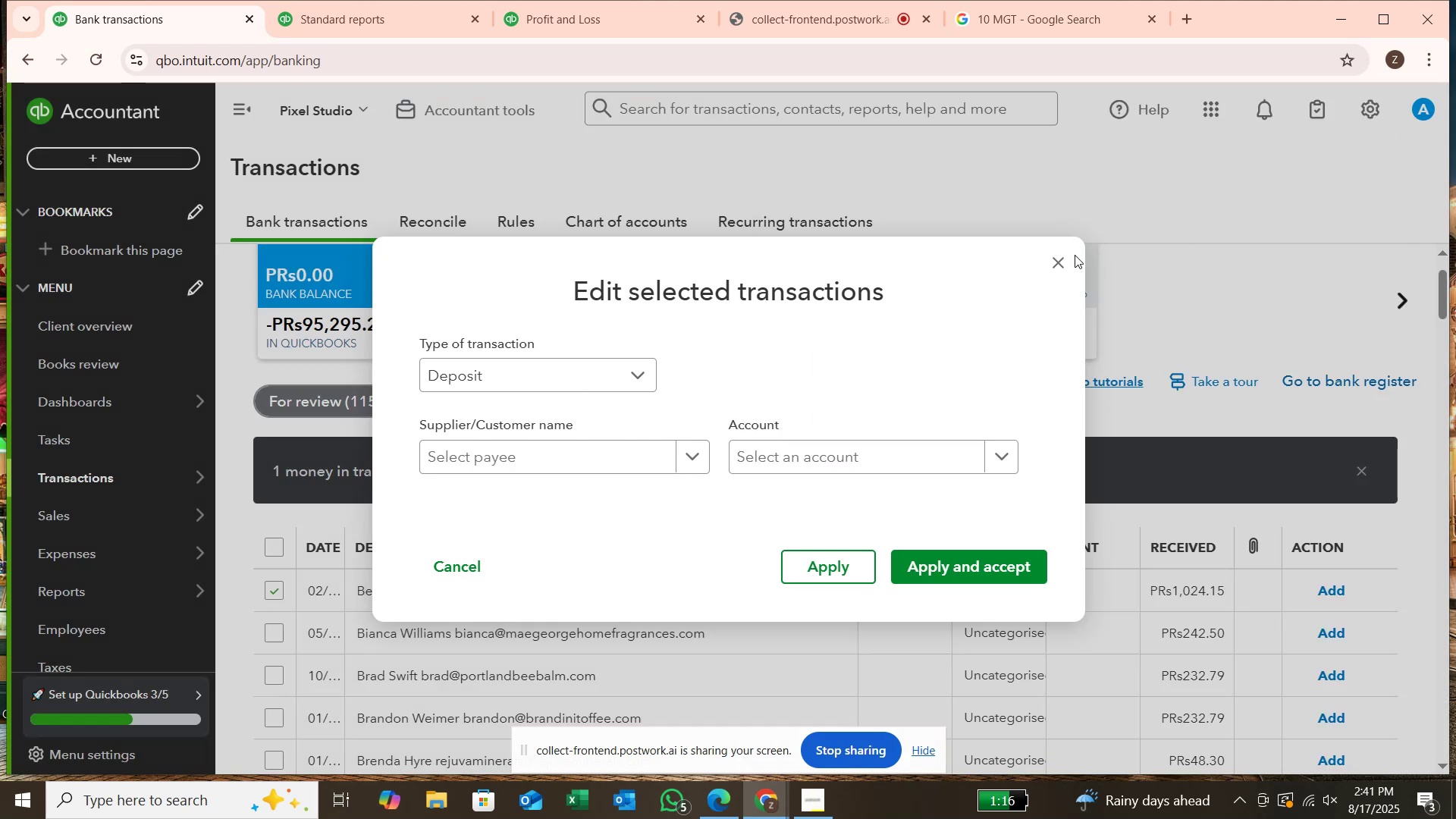 
left_click([1058, 256])
 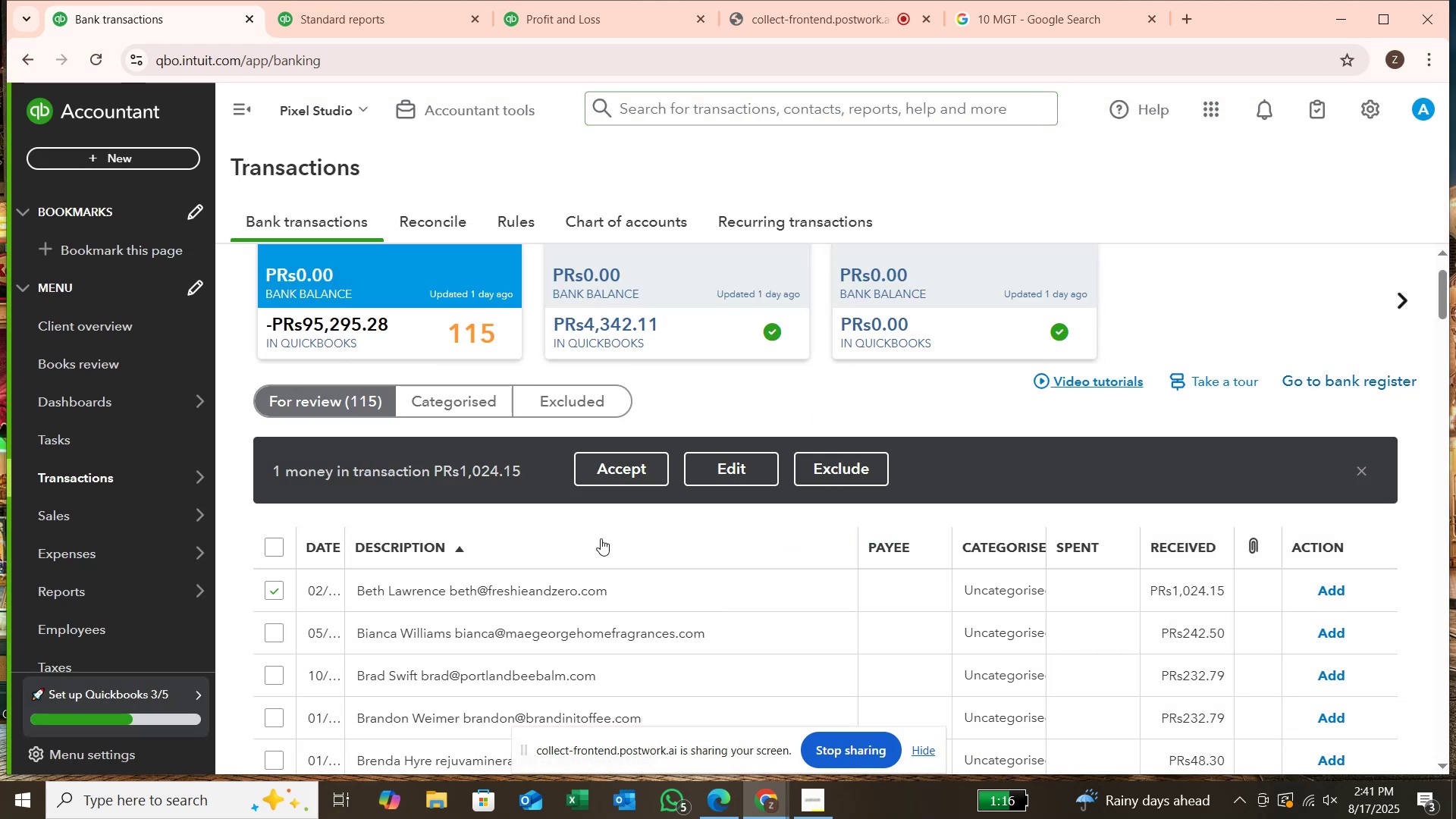 
left_click([708, 470])
 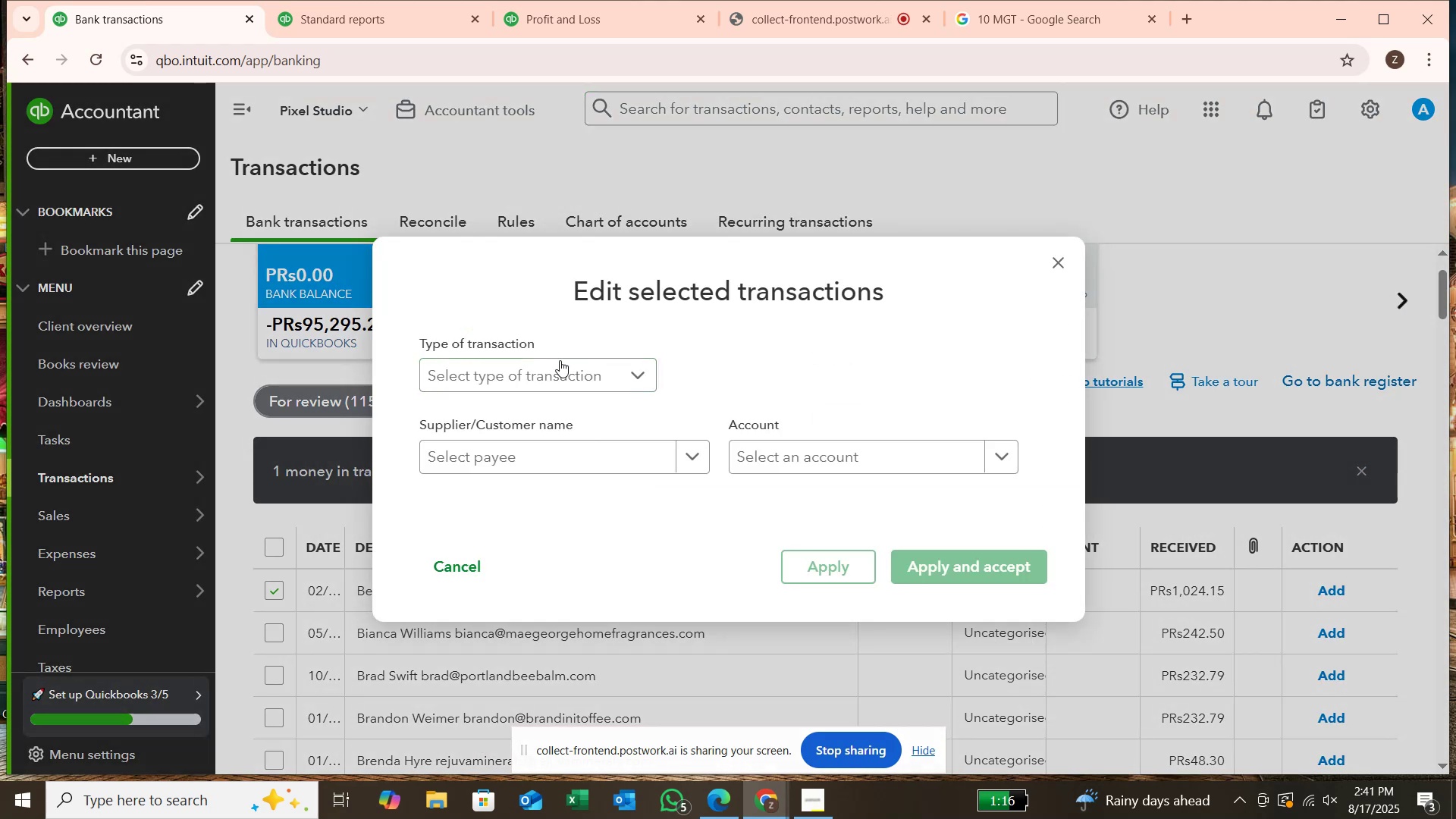 
double_click([560, 367])
 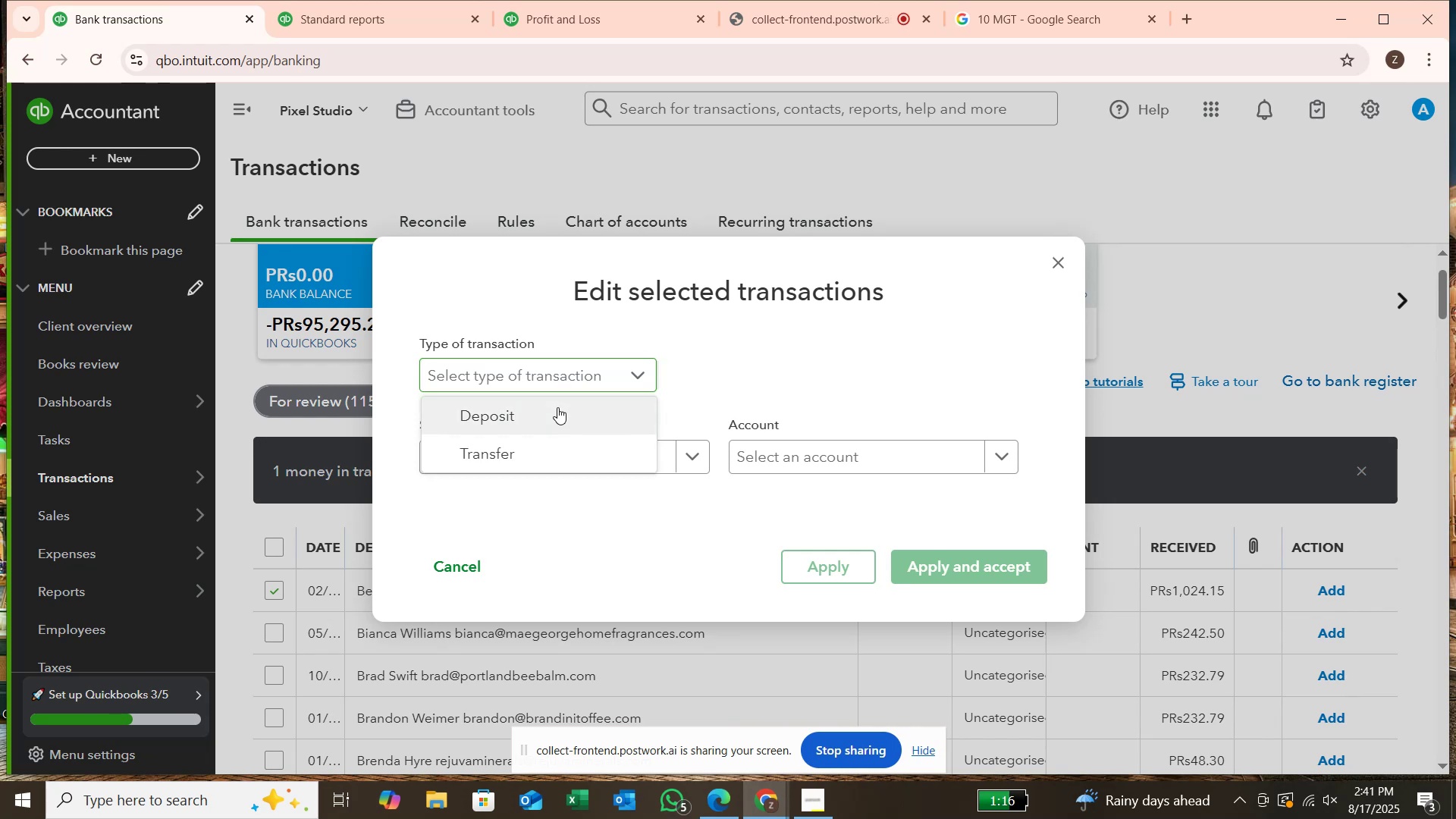 
triple_click([557, 407])
 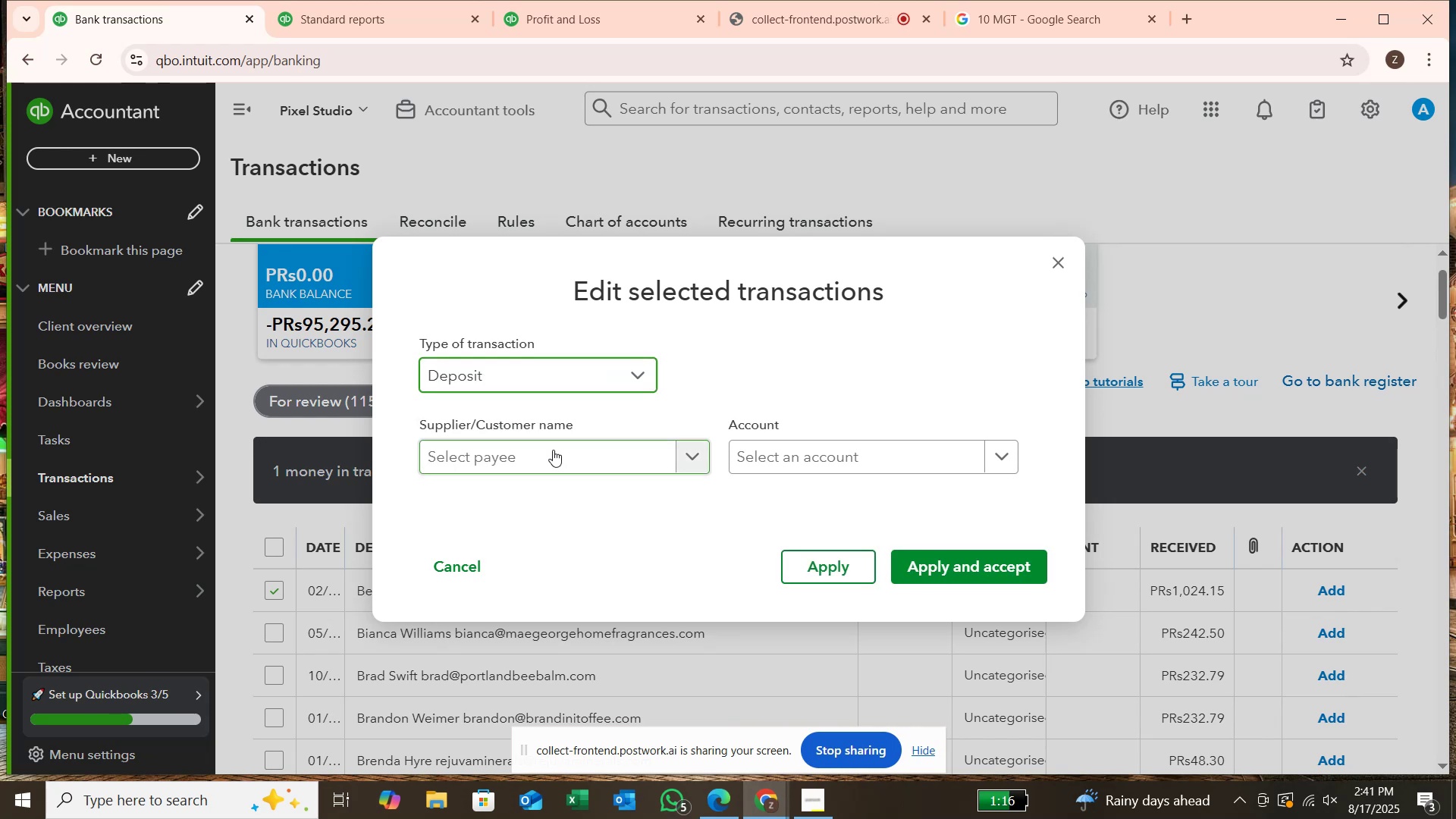 
left_click([553, 450])
 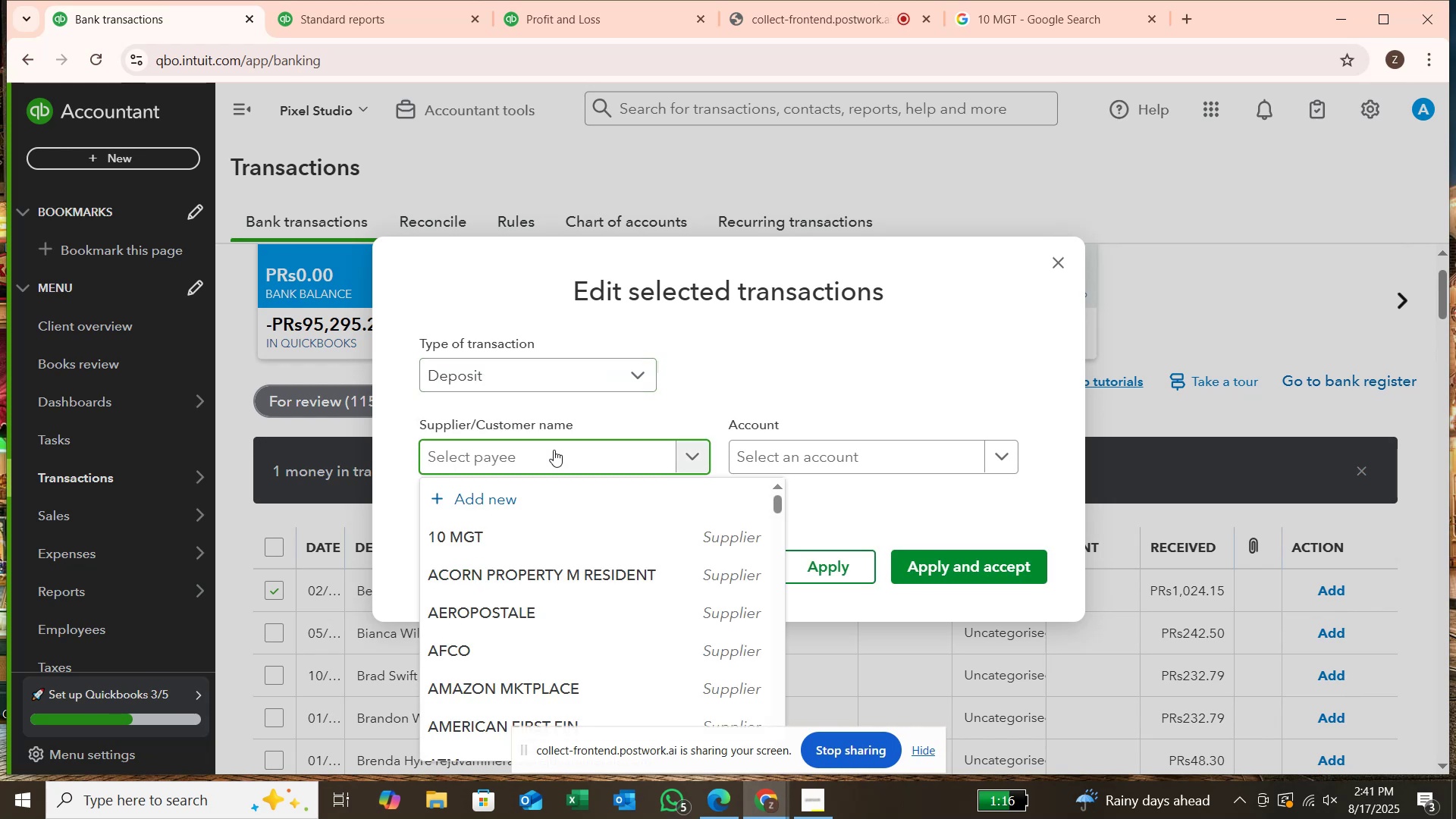 
type(LAWR)
key(Backspace)
type(EREM)
key(Backspace)
type(NCE)
 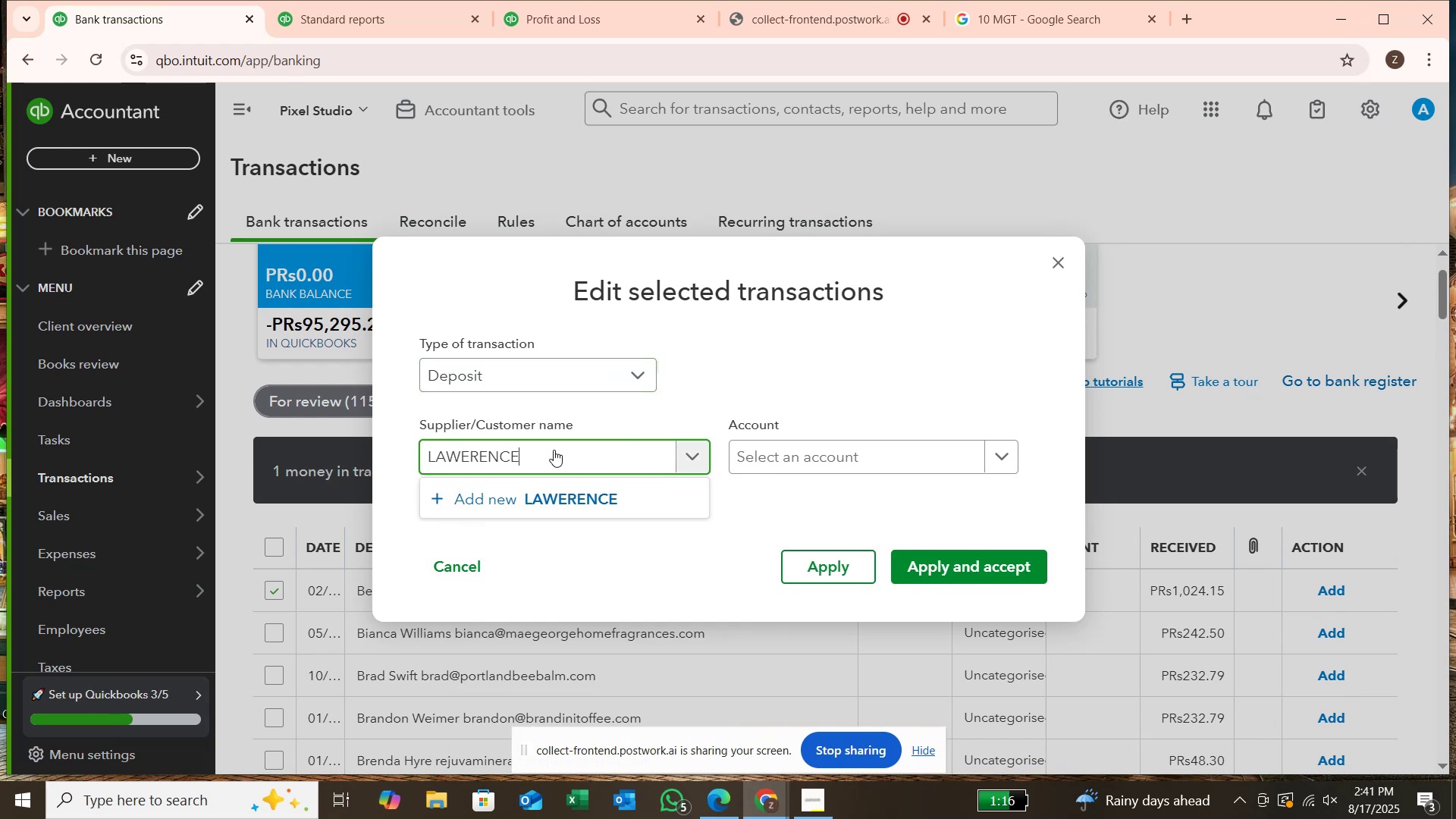 
key(Enter)
 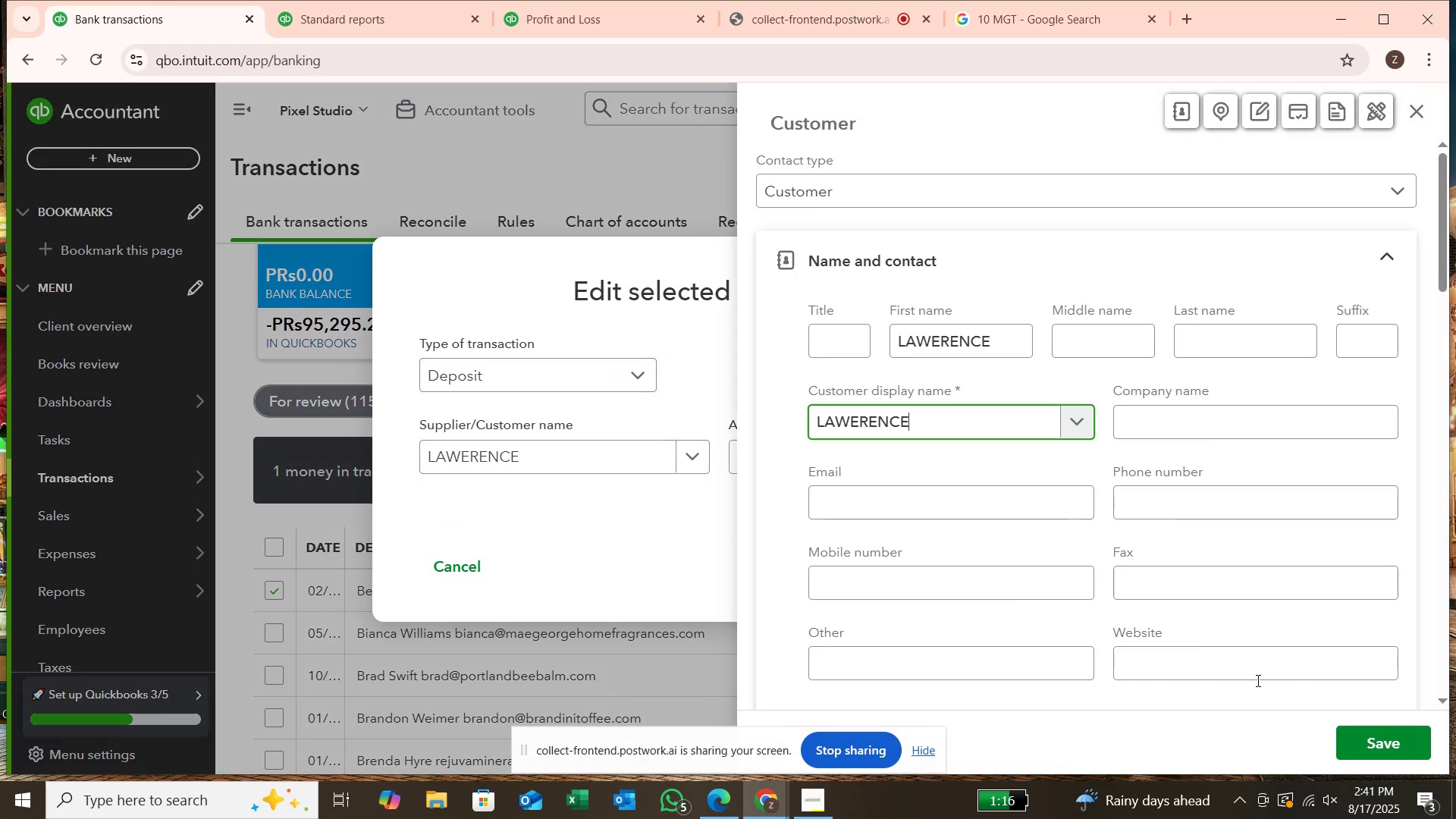 
left_click([1371, 745])
 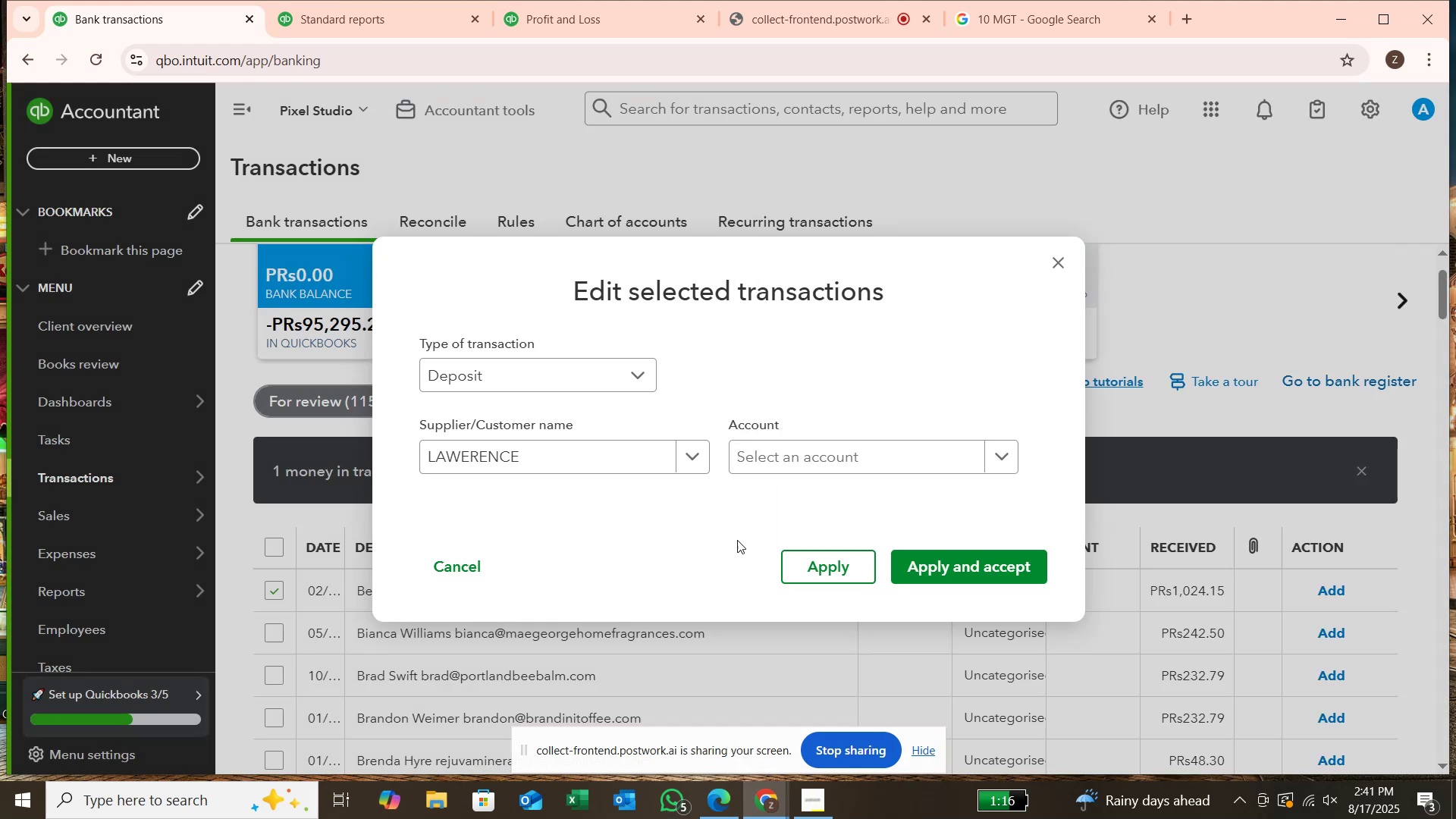 
left_click([817, 459])
 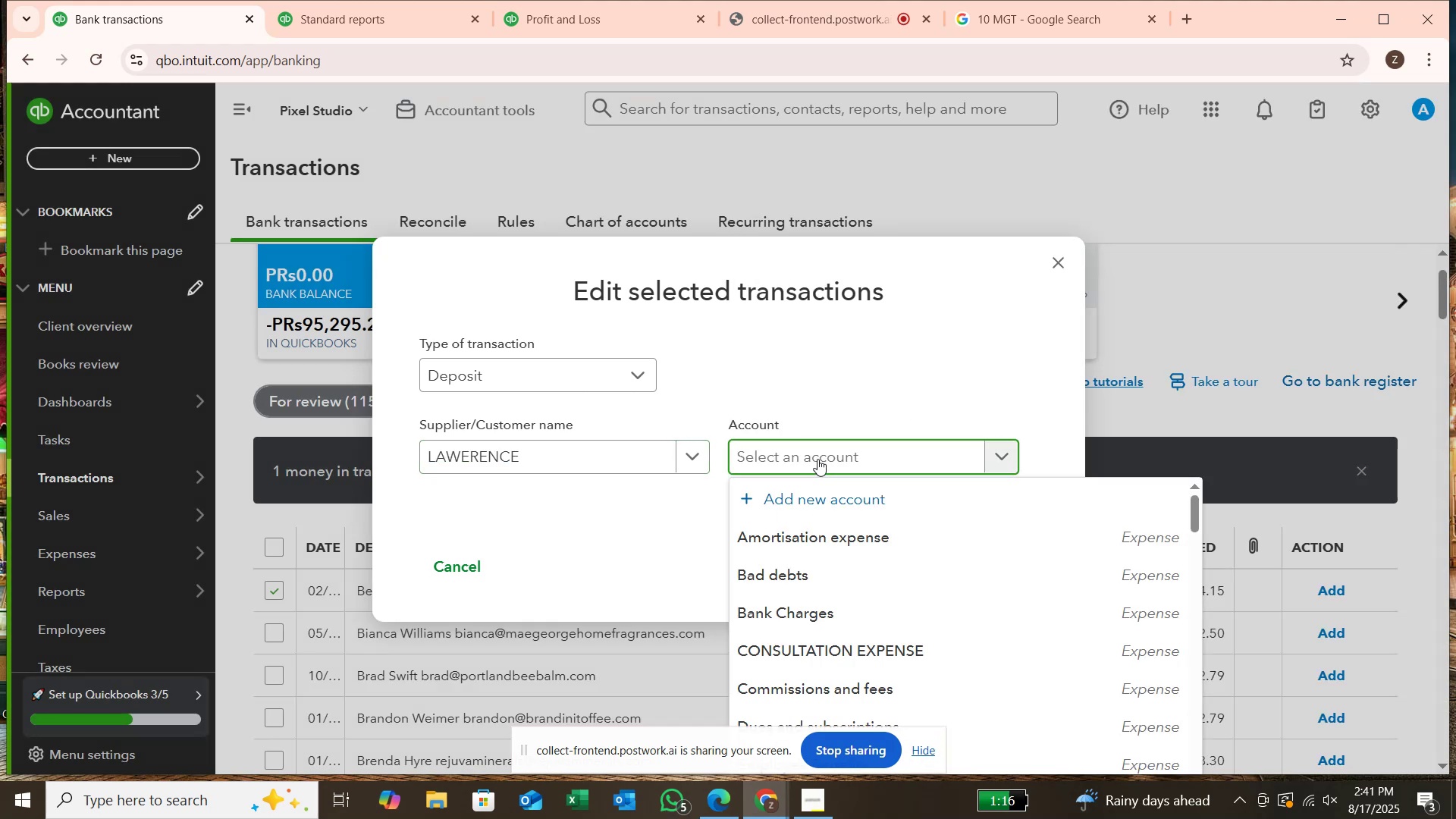 
type(SER)
 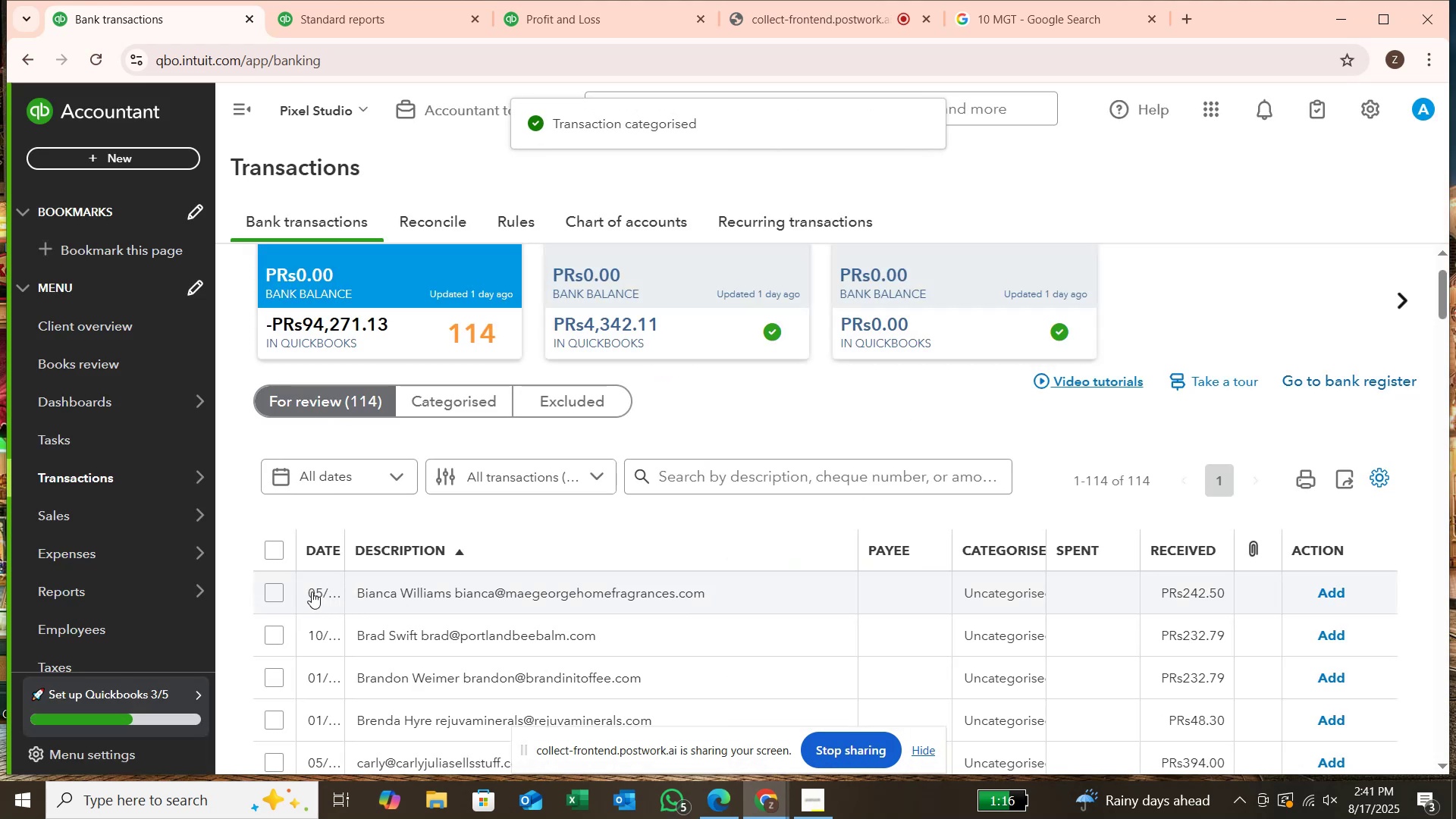 
wait(7.42)
 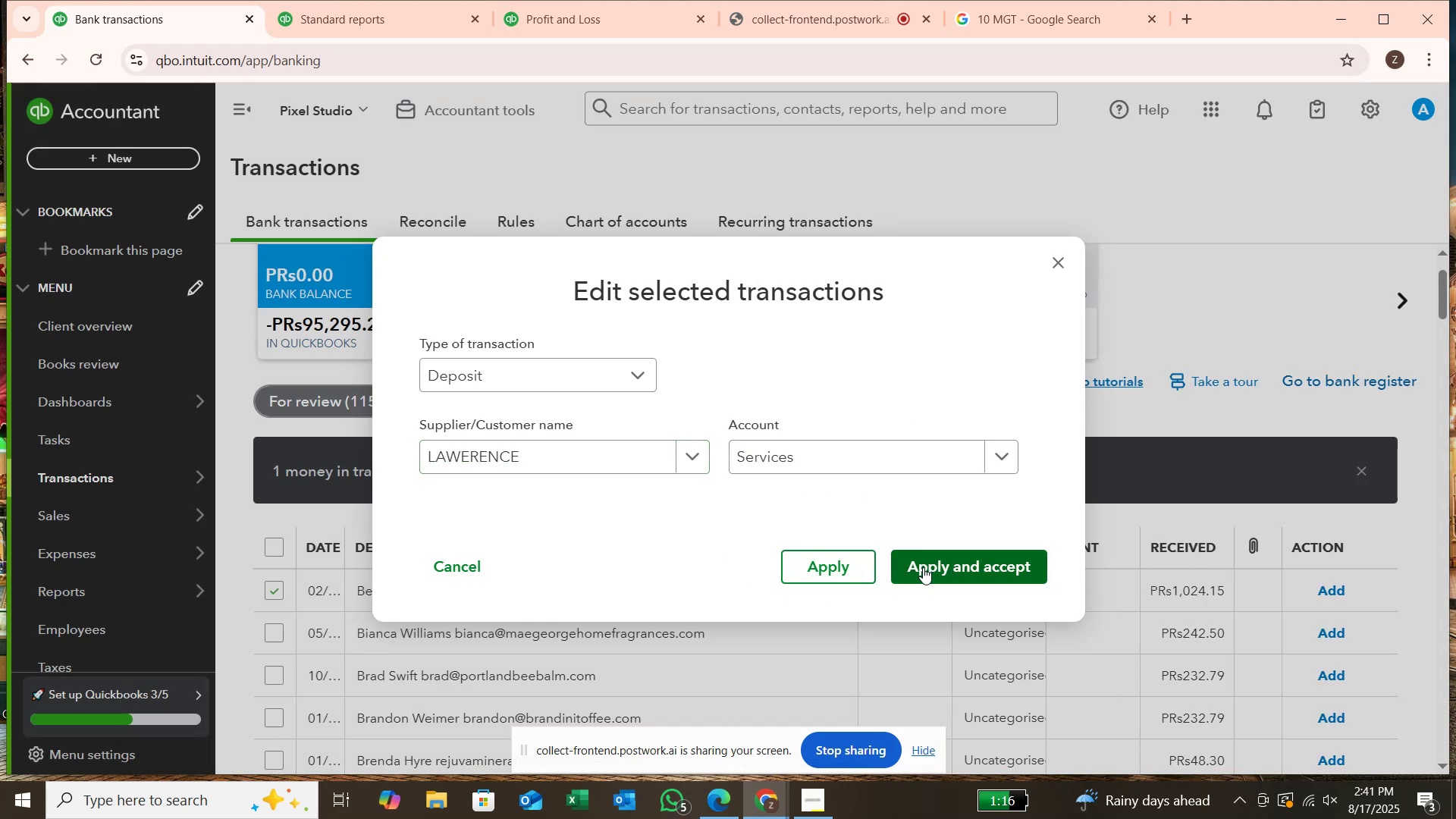 
left_click([279, 588])
 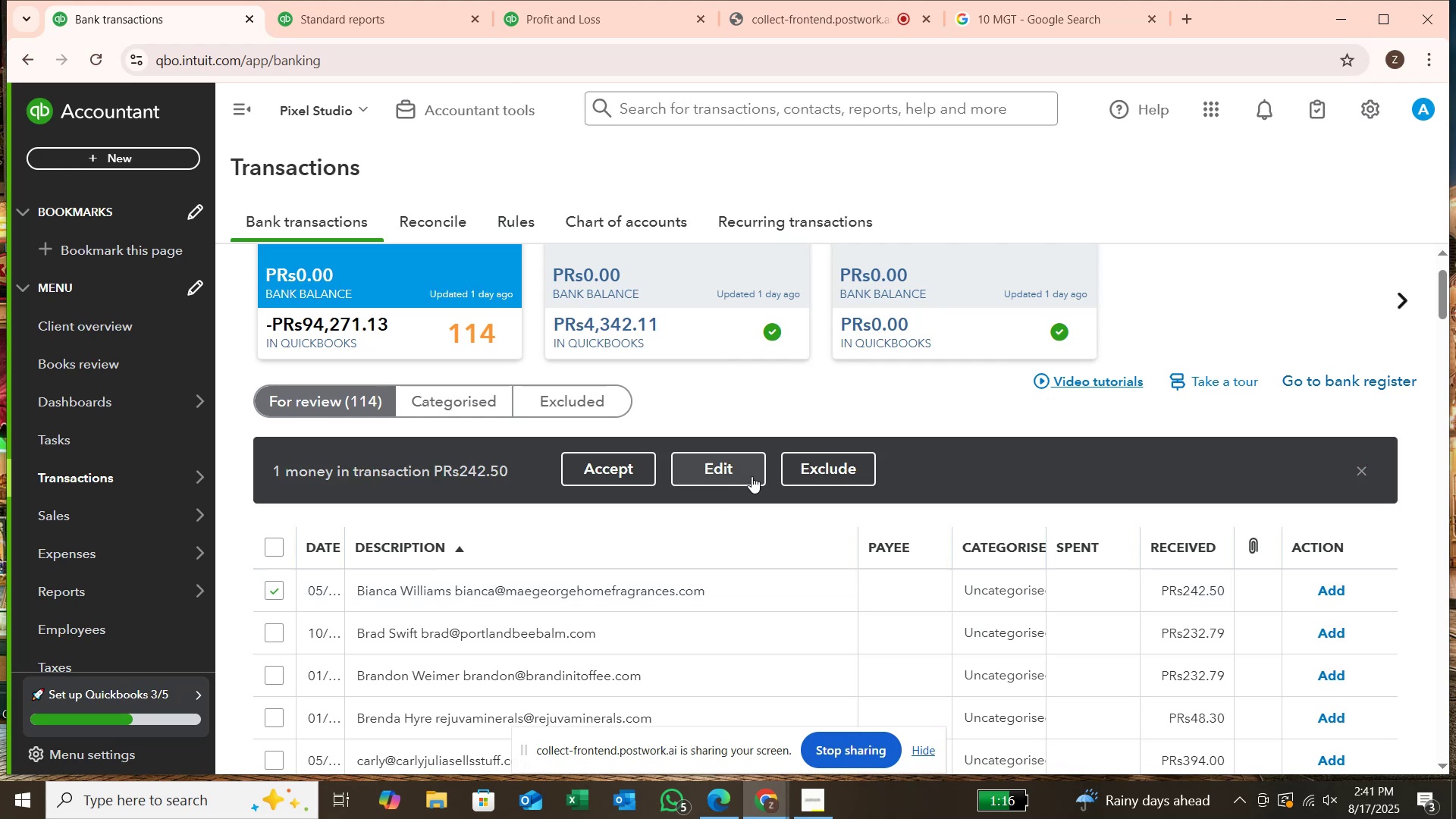 
left_click([752, 469])
 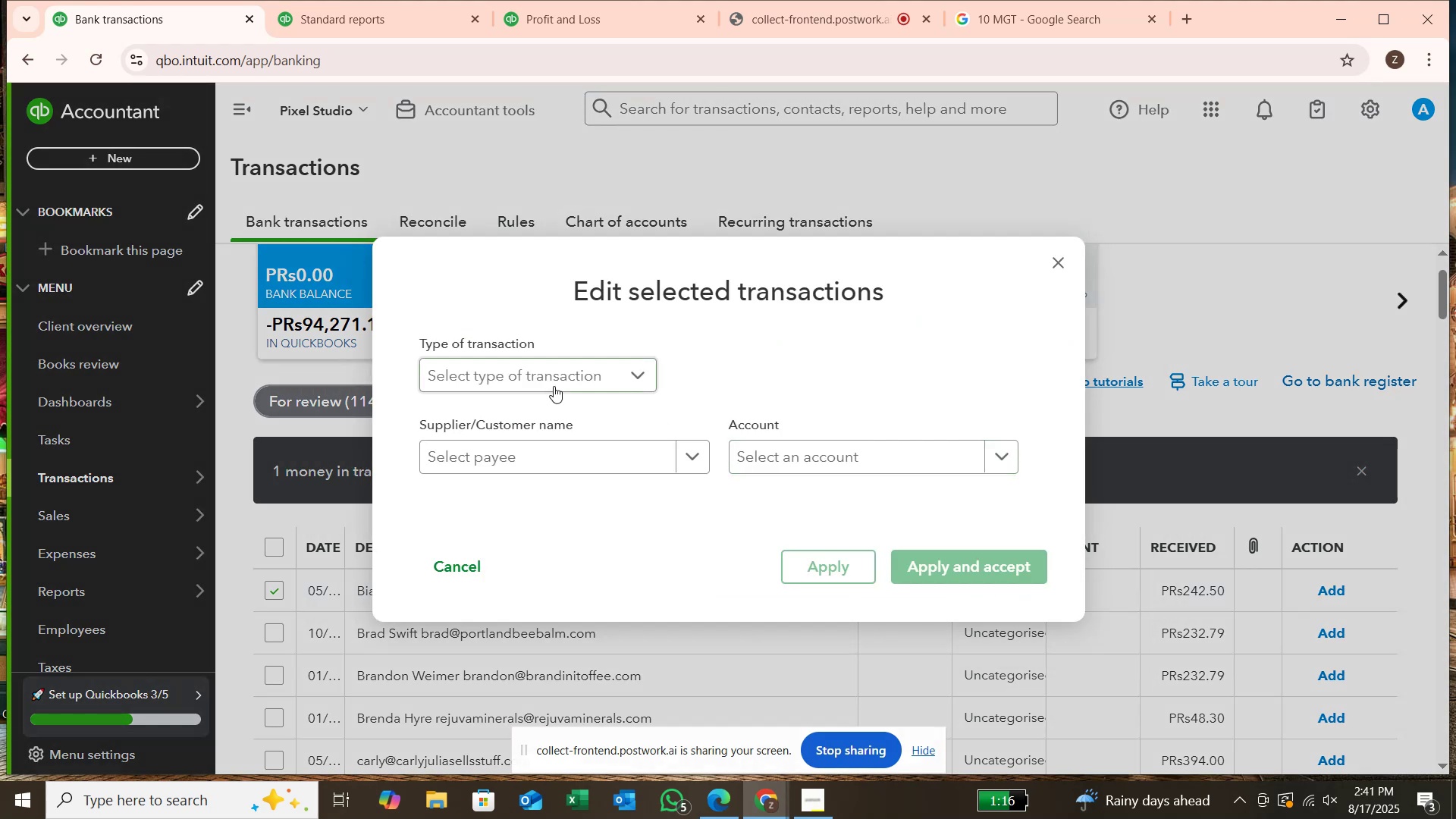 
left_click([550, 377])
 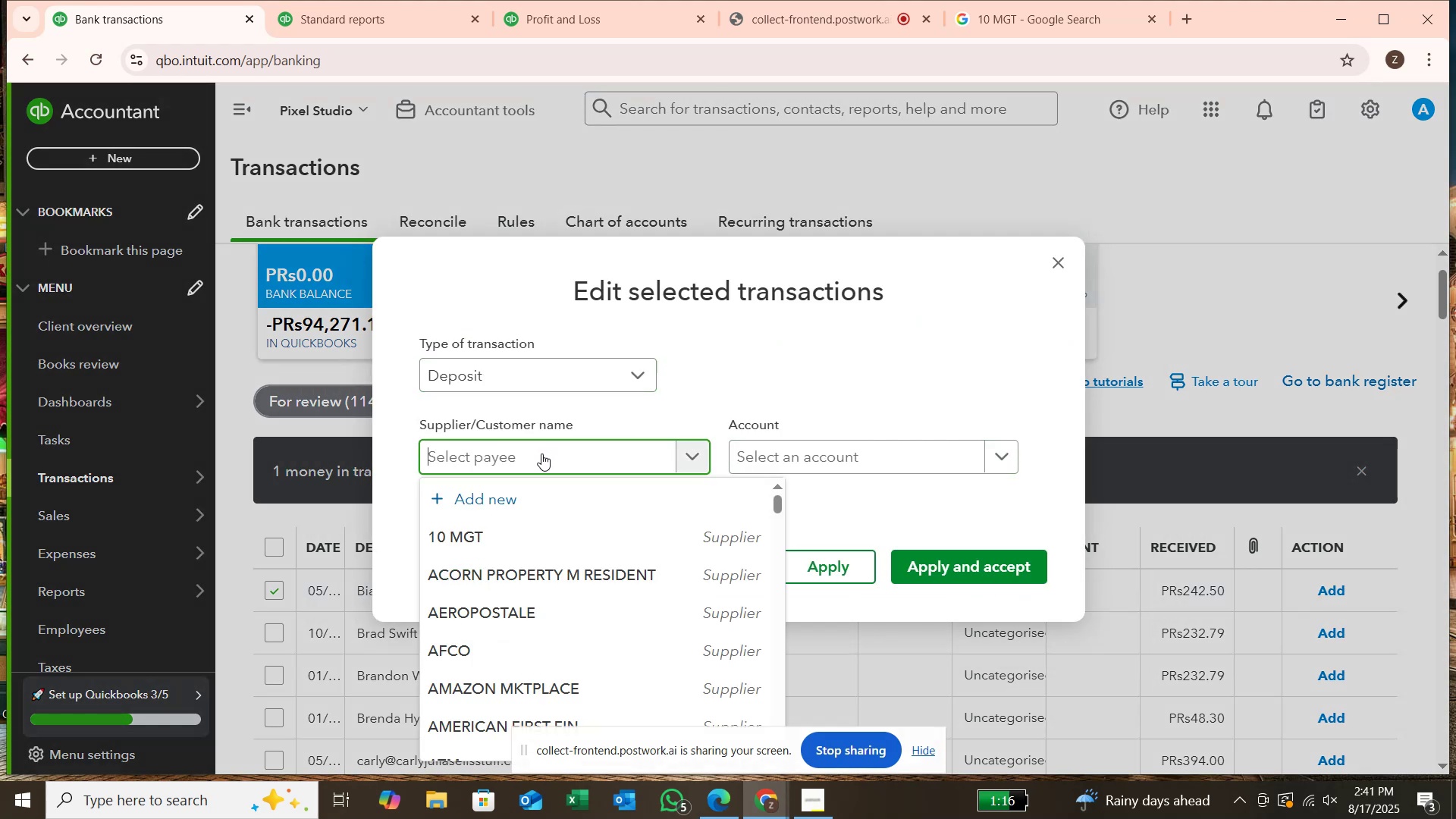 
type(BIANCA)
 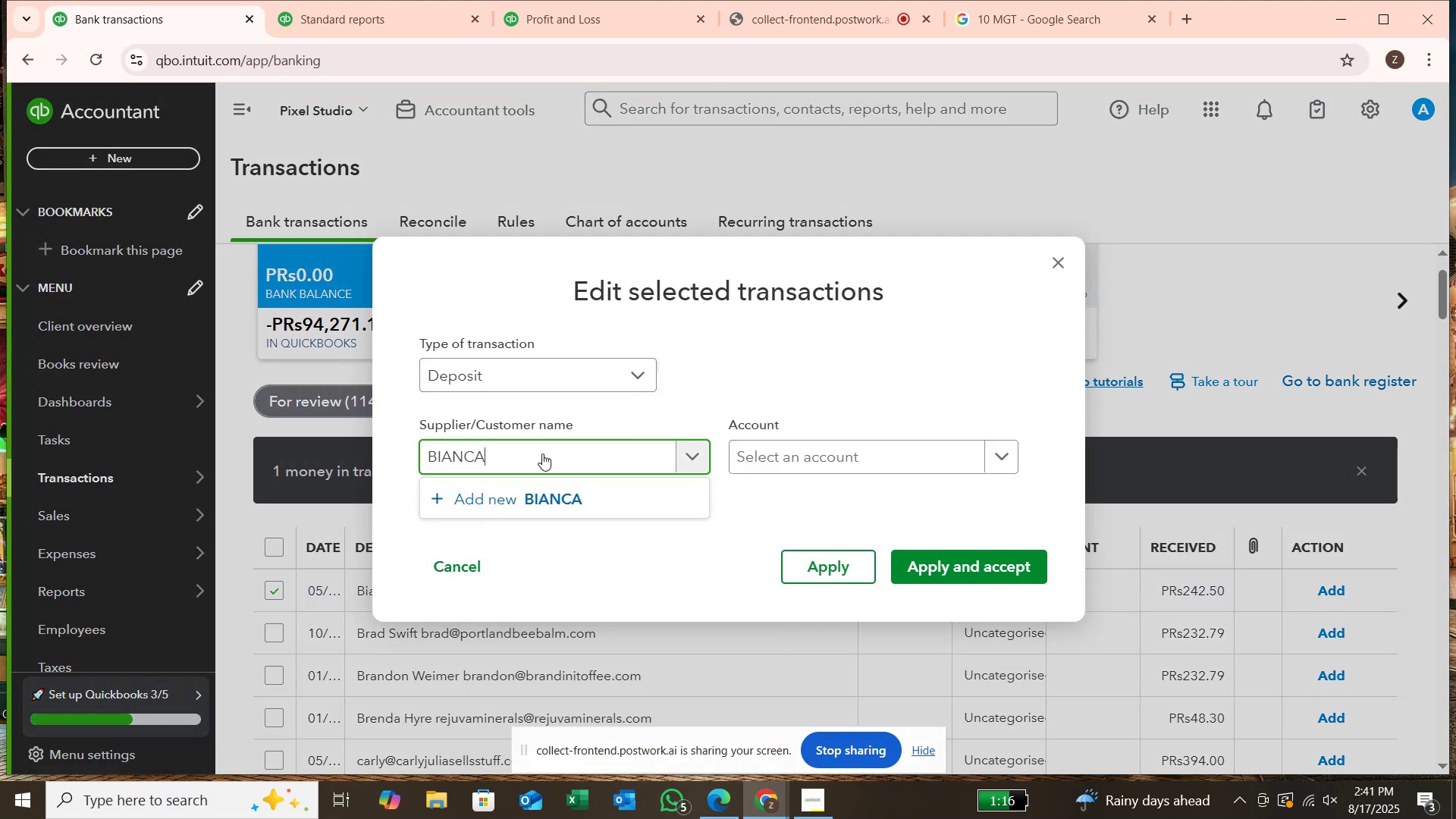 
key(Enter)
 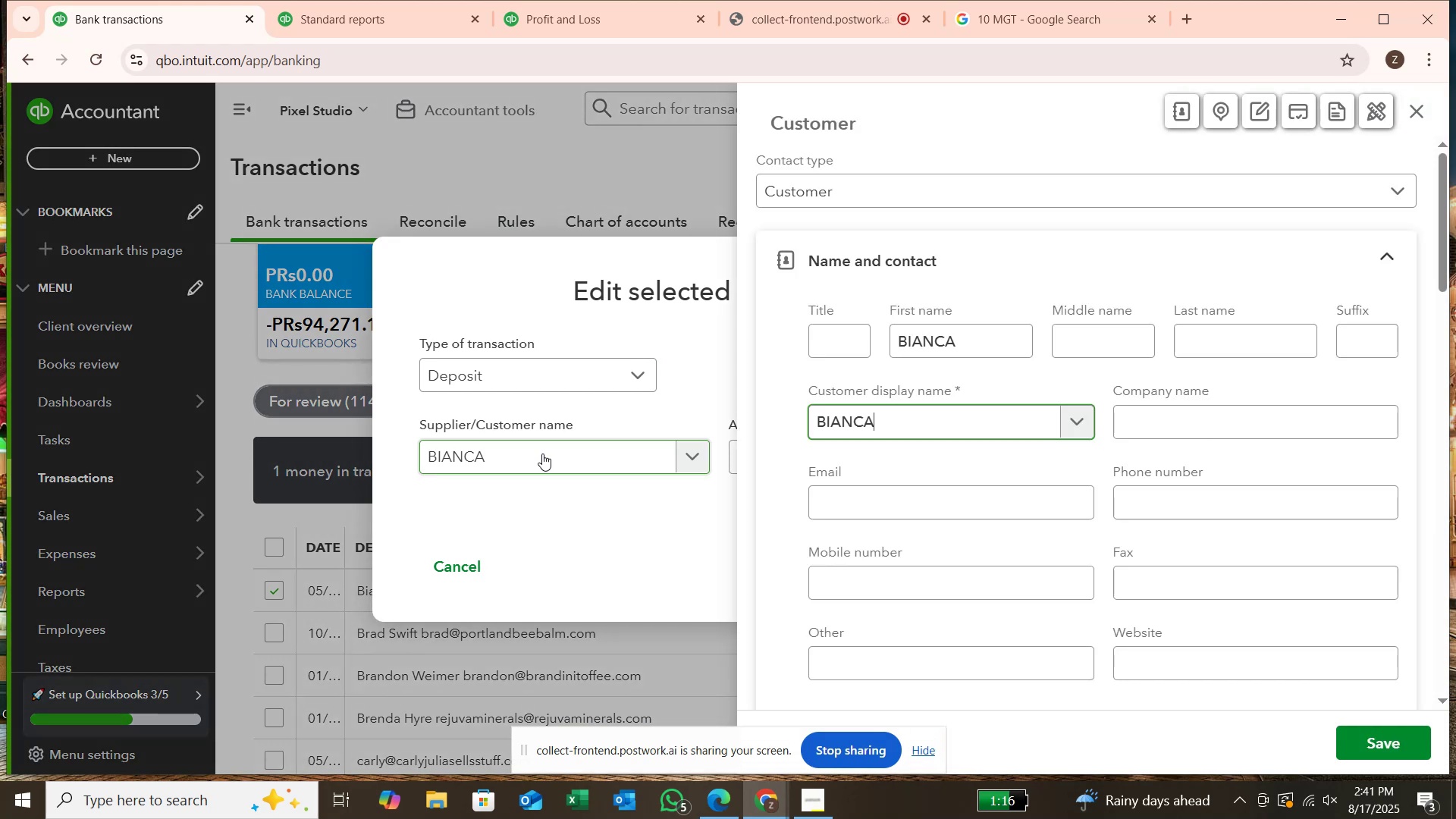 
key(Enter)
 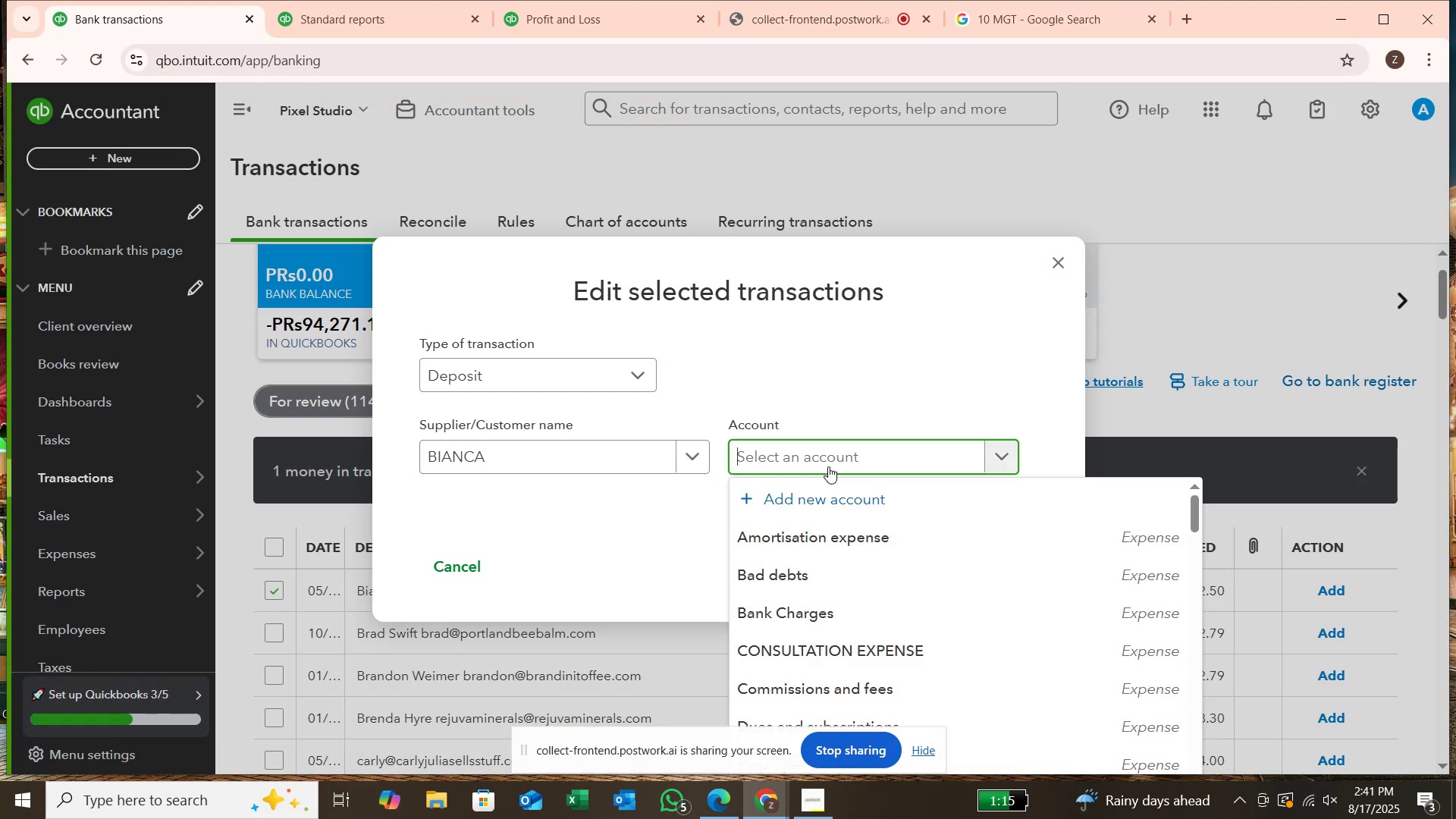 
type(SER)
 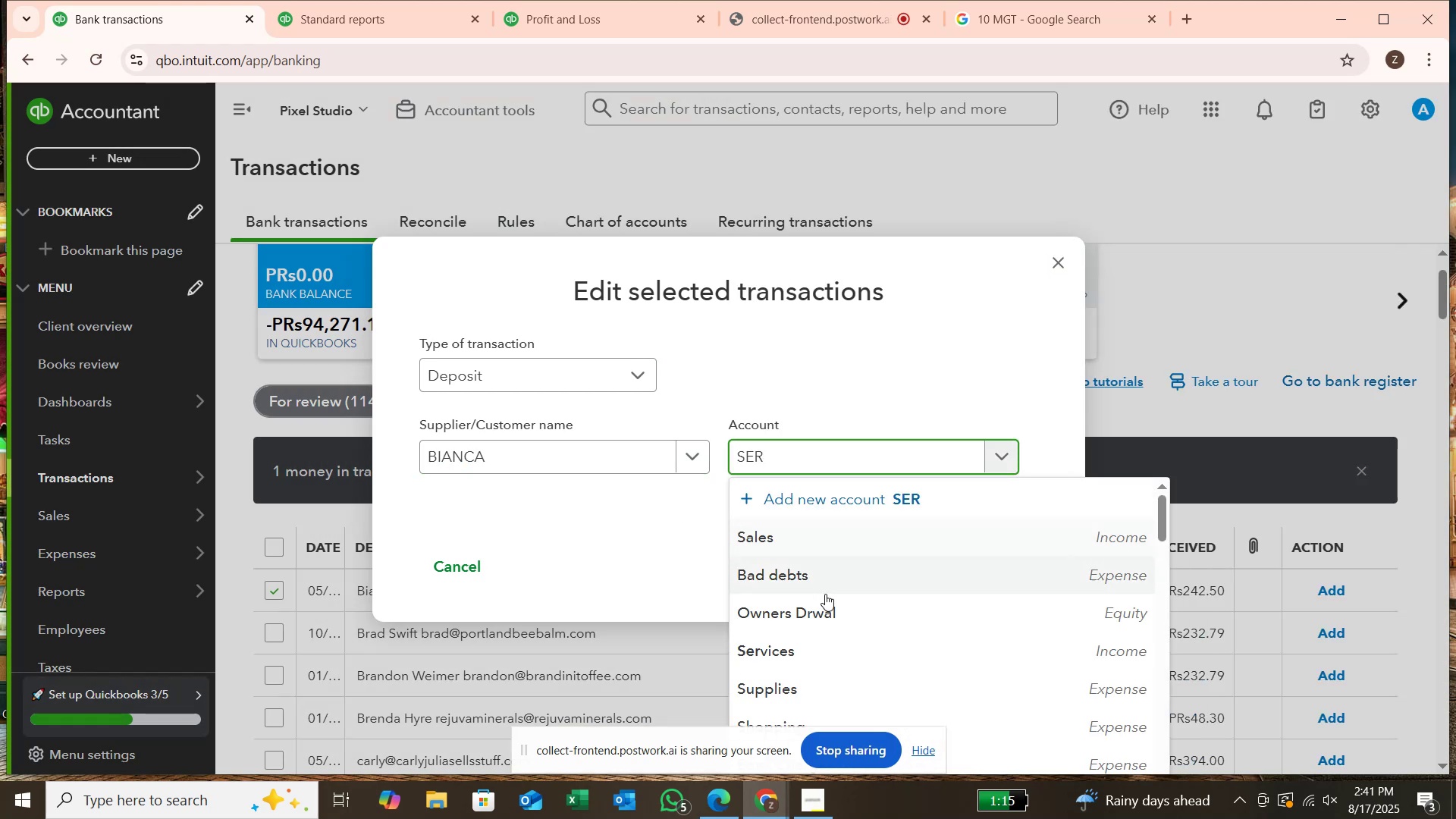 
left_click([831, 645])
 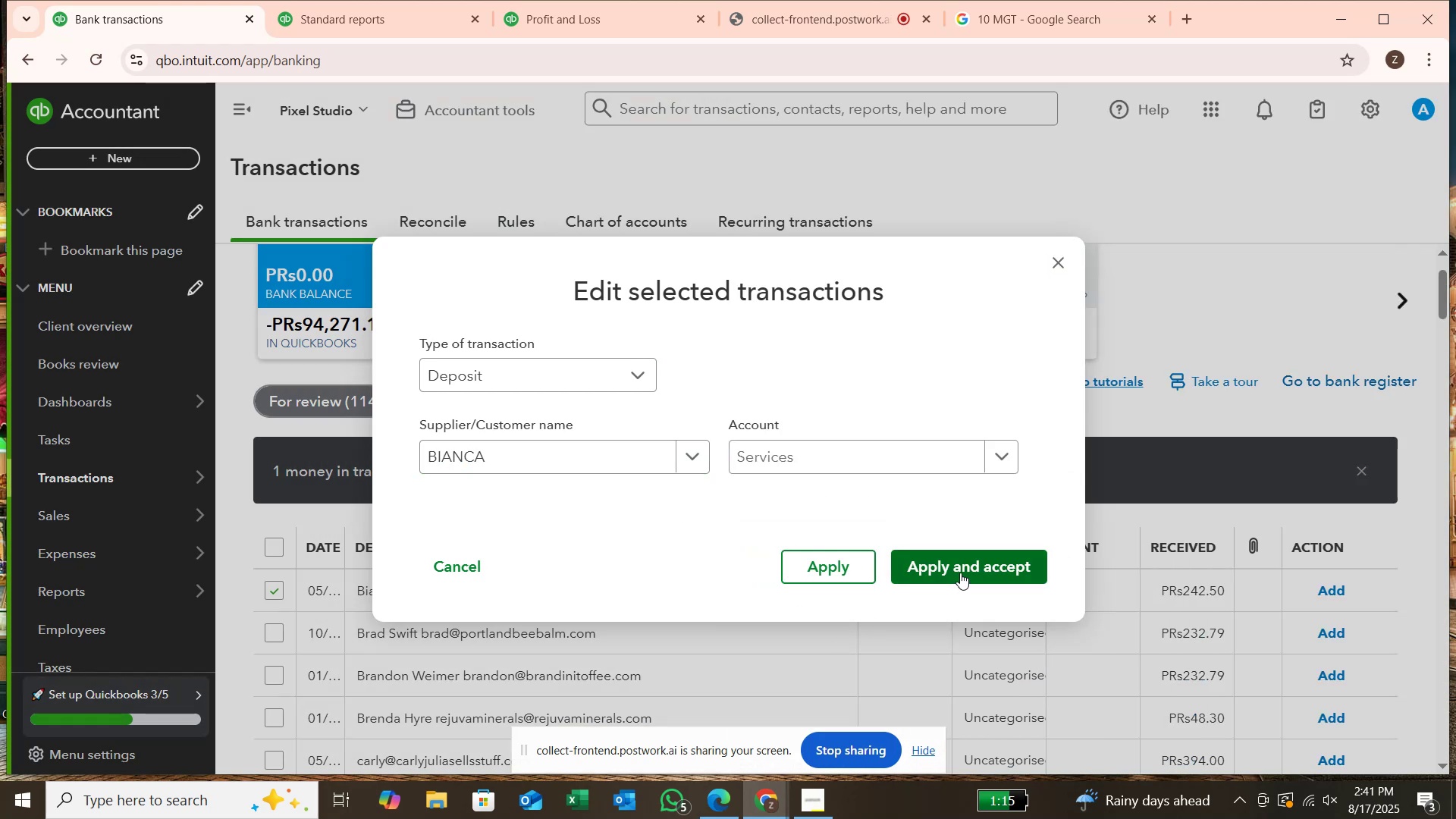 
left_click([960, 573])
 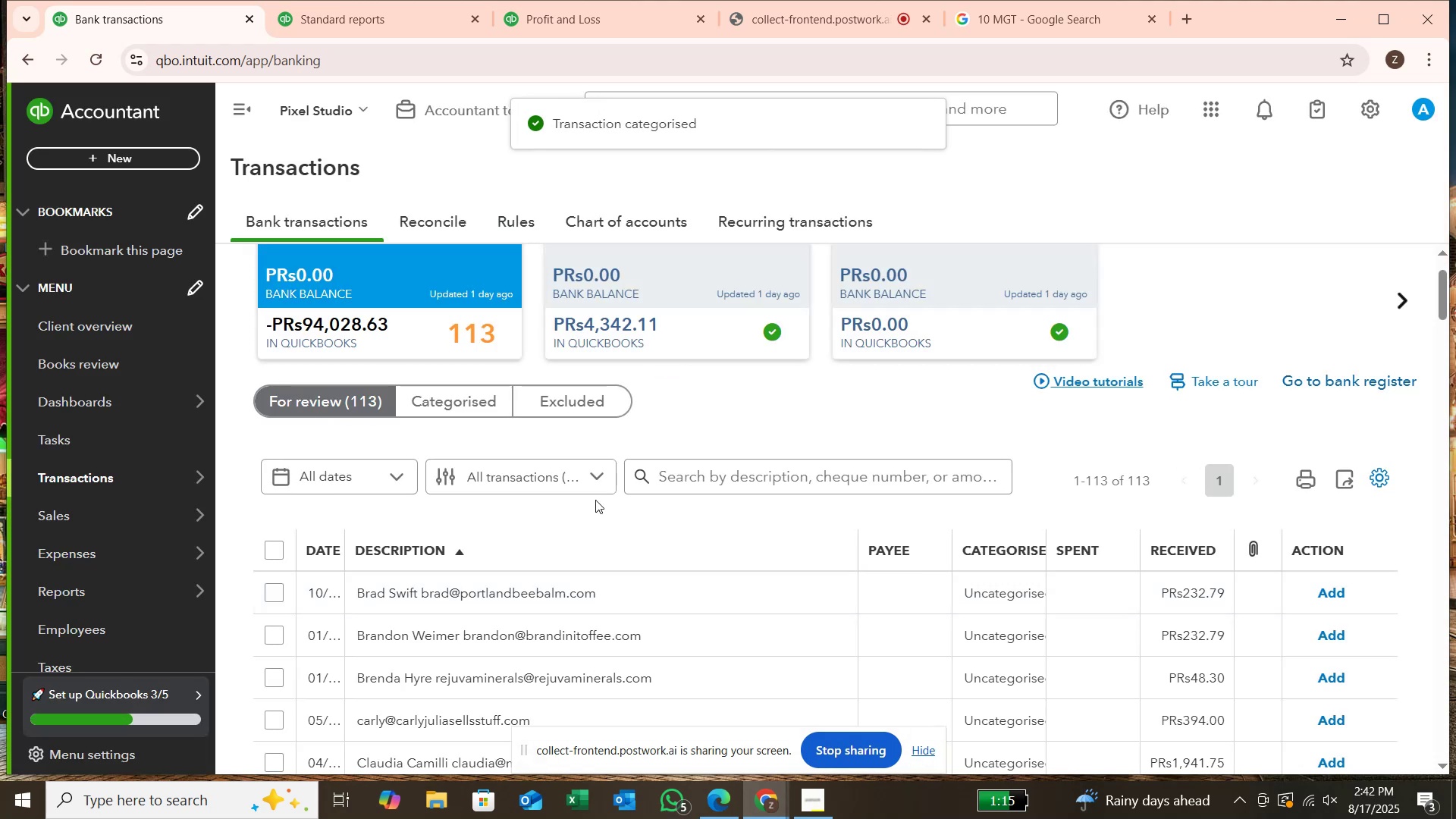 
wait(9.34)
 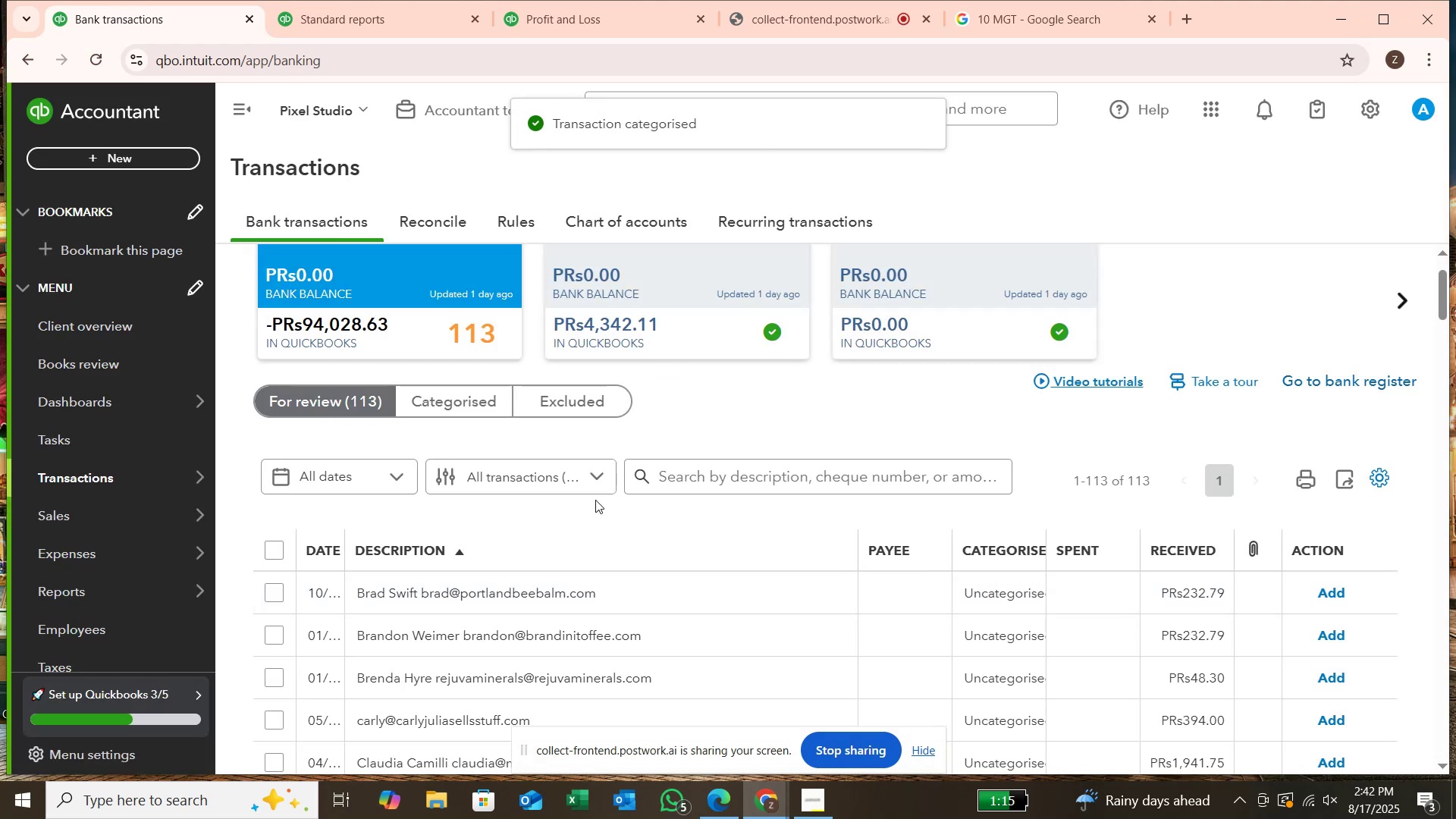 
left_click([278, 594])
 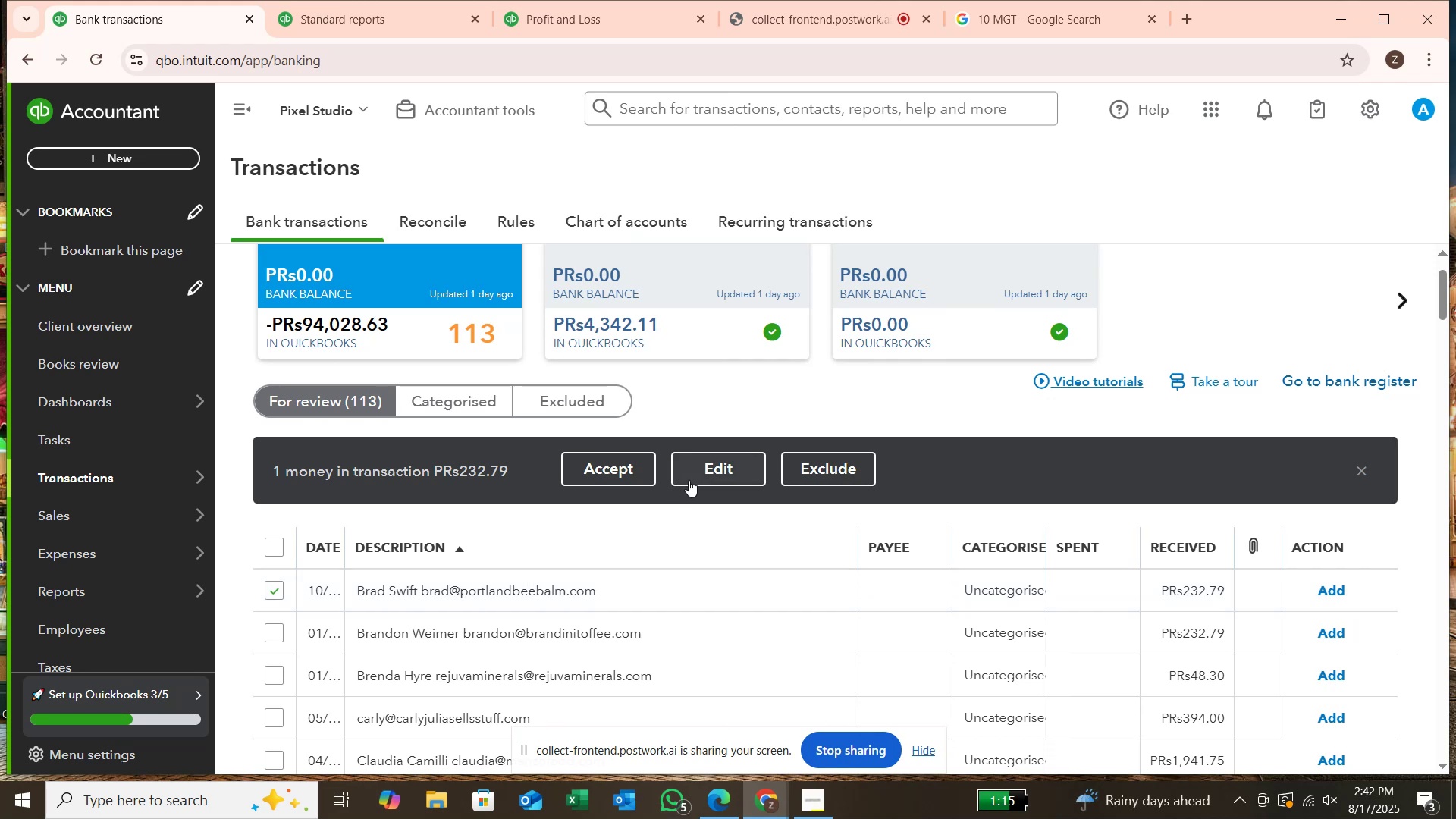 
left_click([700, 472])
 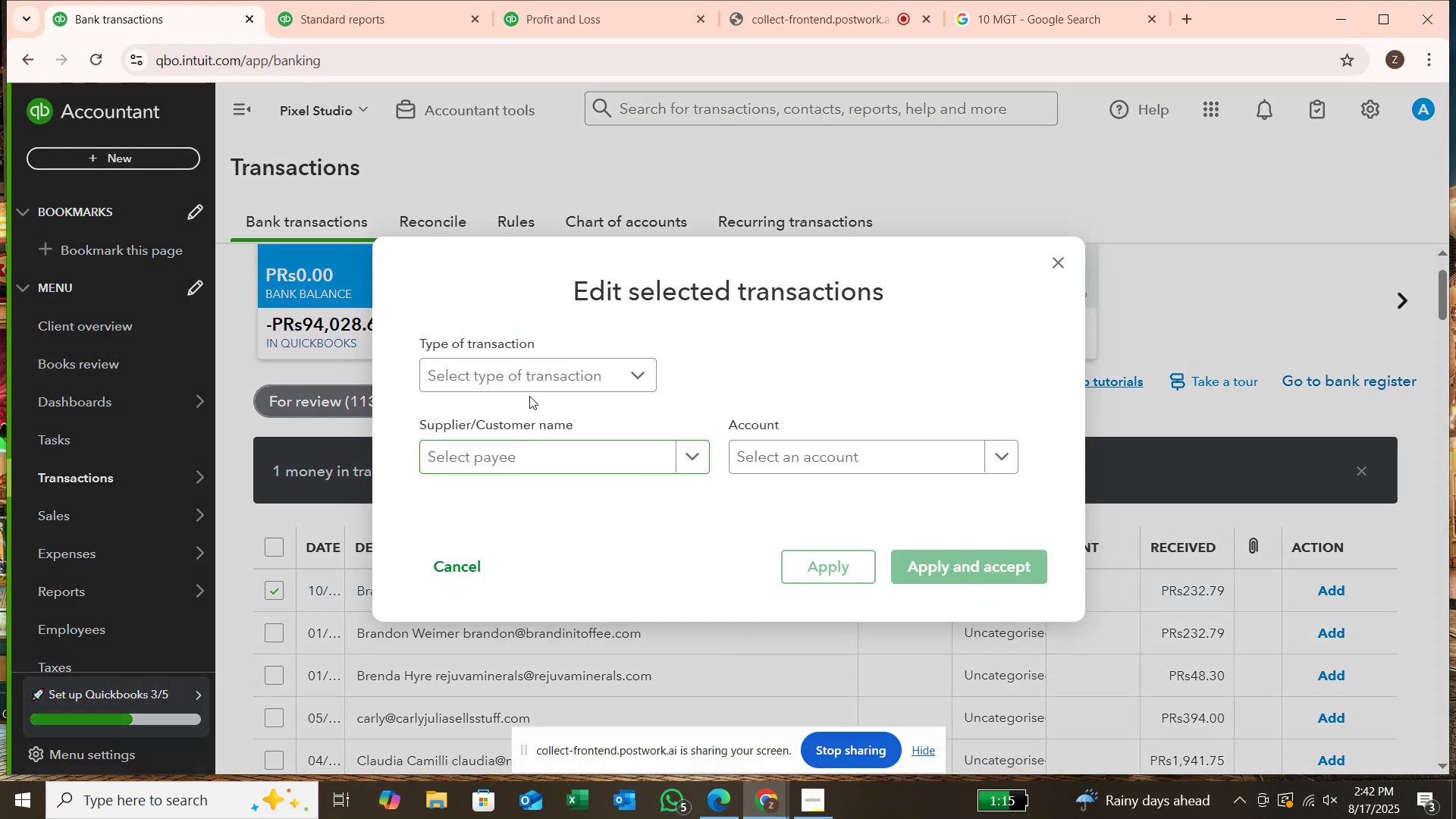 
left_click([534, 379])
 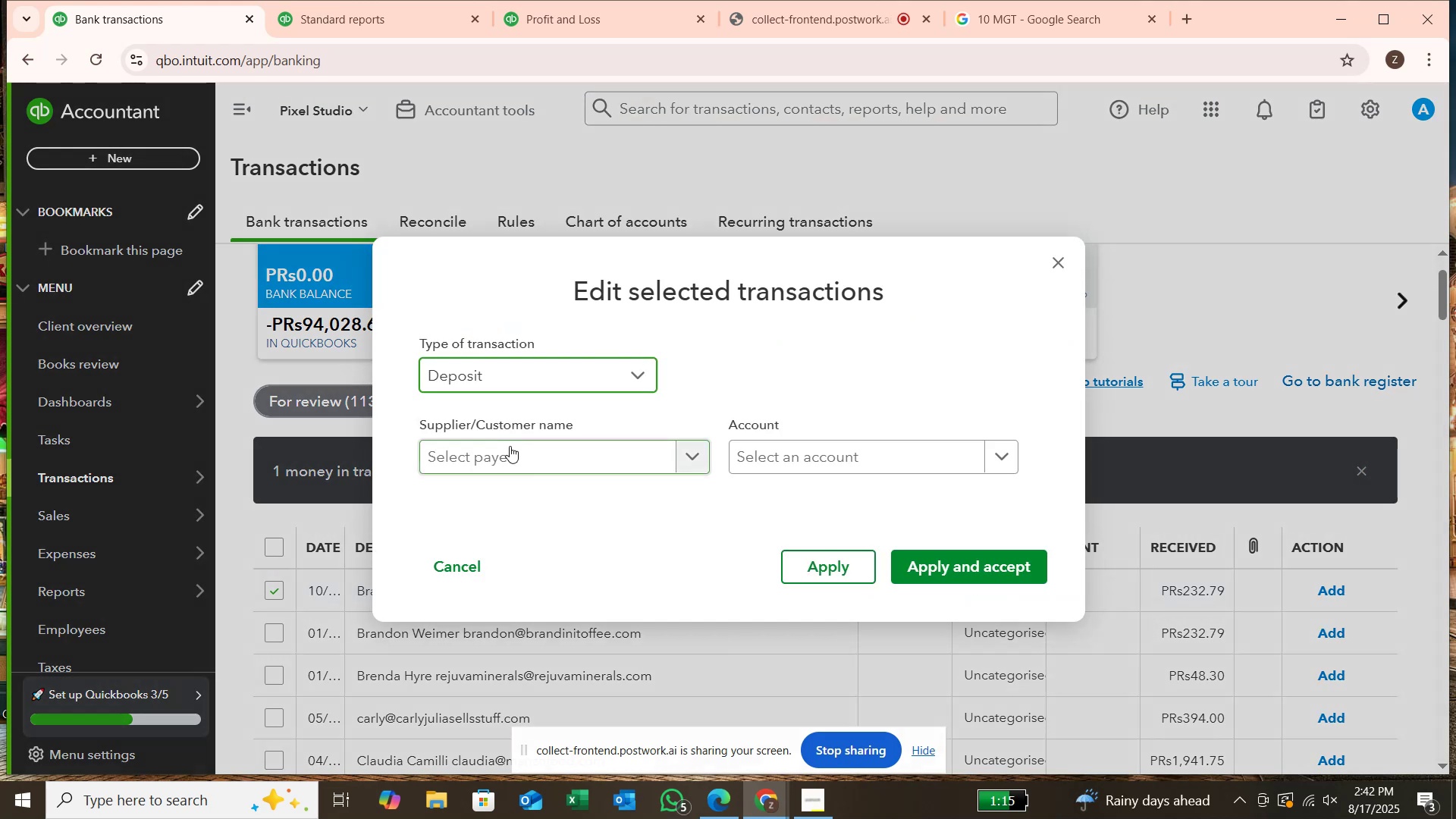 
left_click([510, 447])
 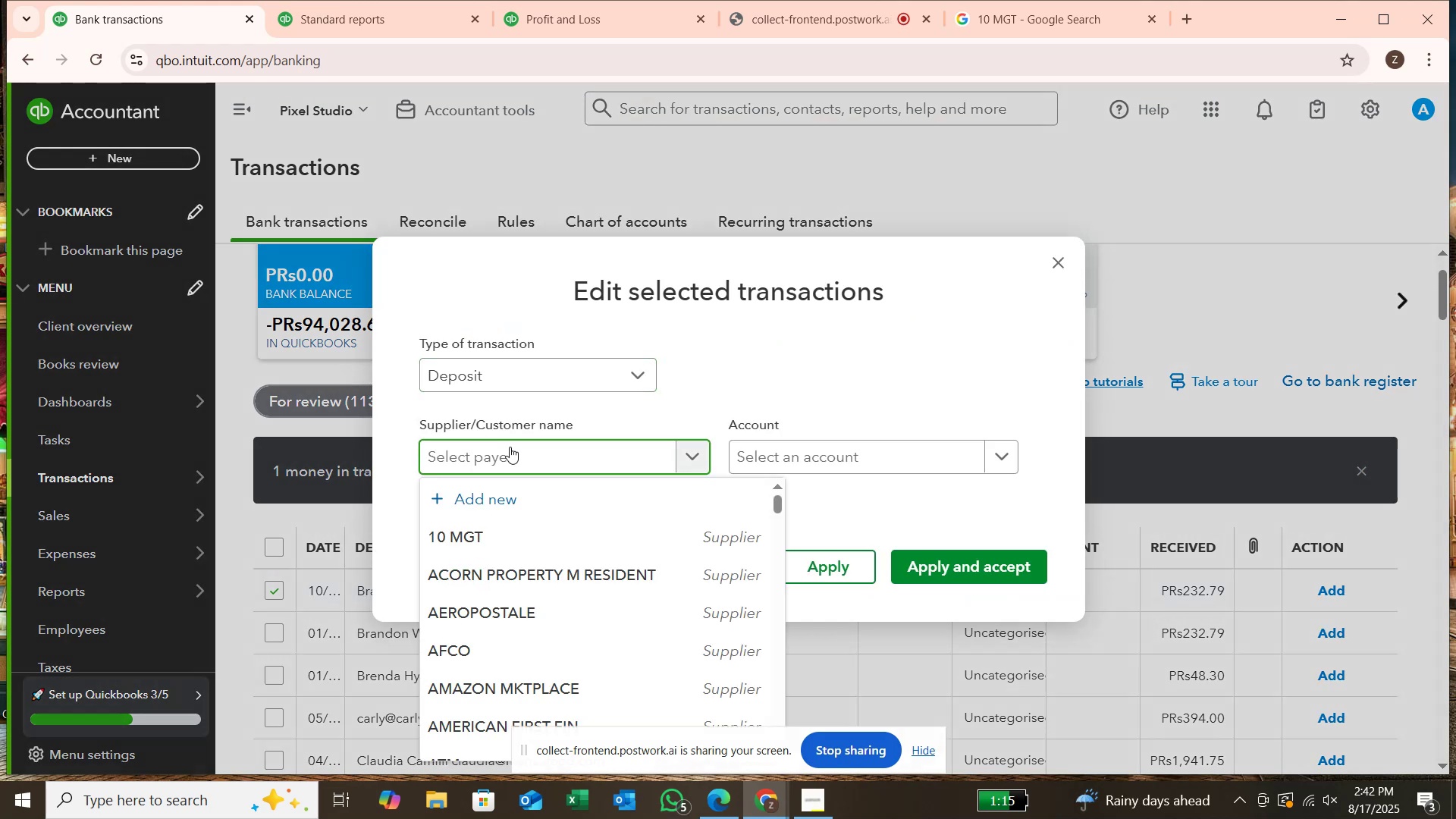 
type(BRAD SWIFT)
 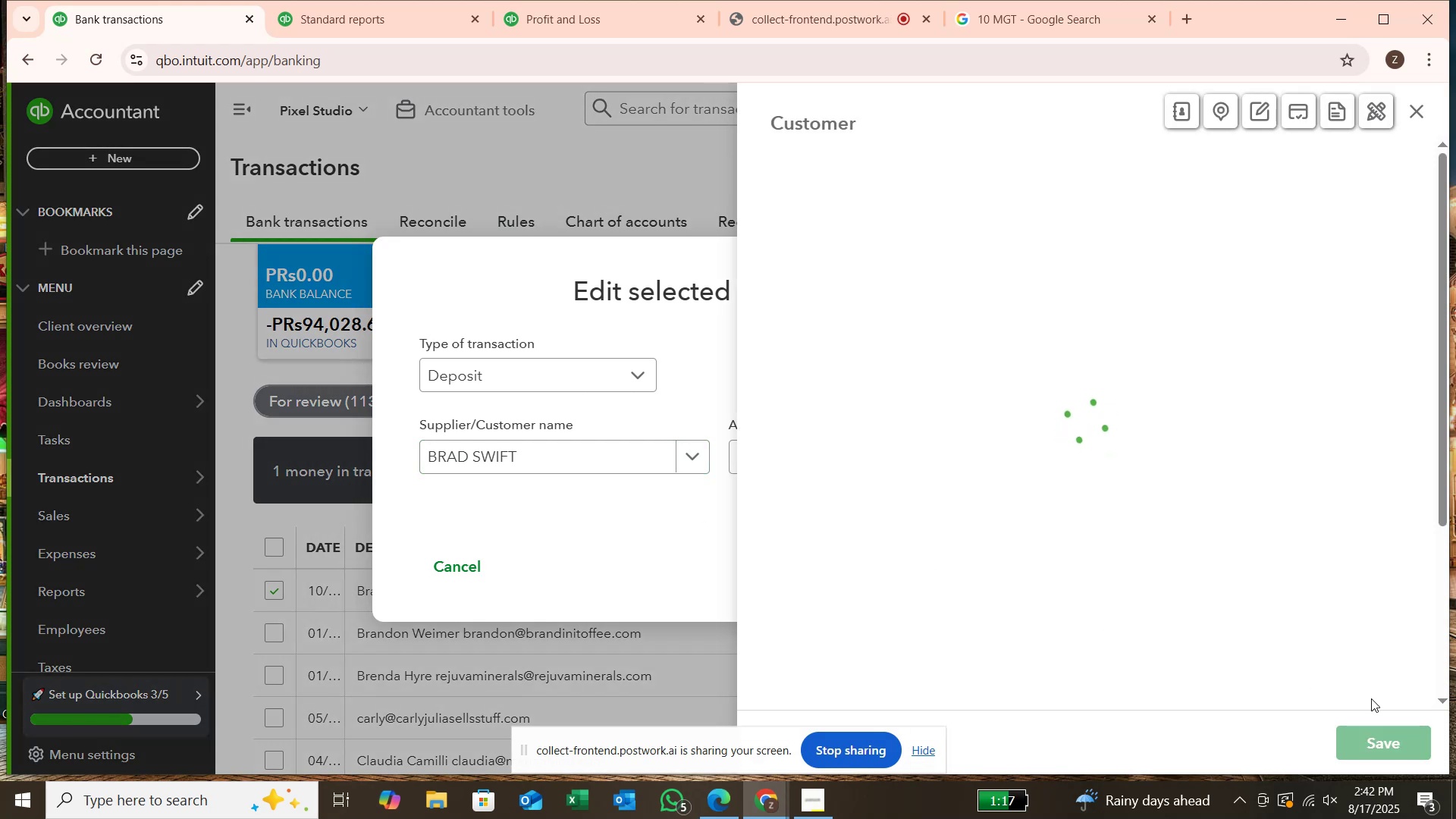 
wait(10.48)
 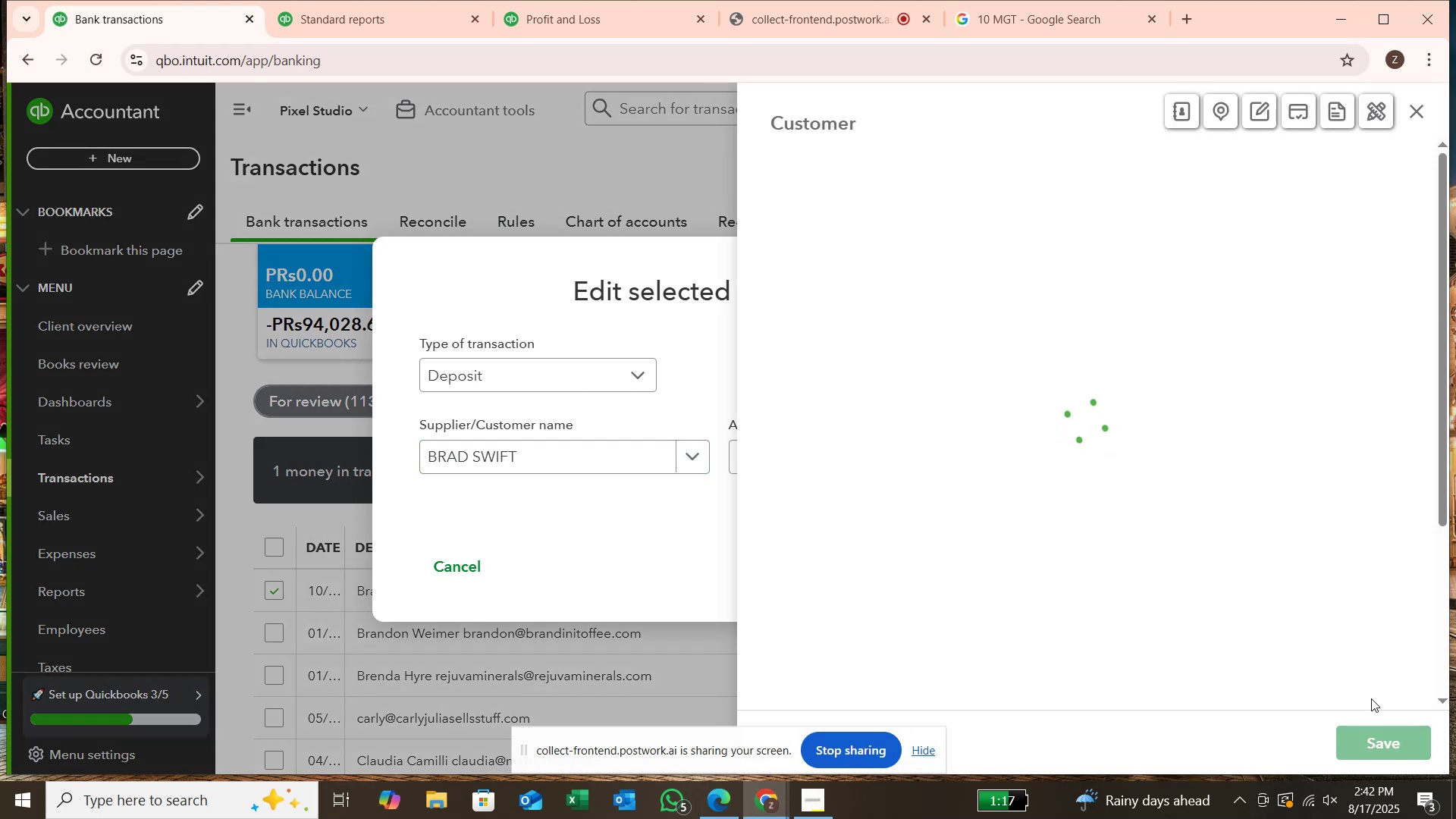 
left_click([1417, 111])
 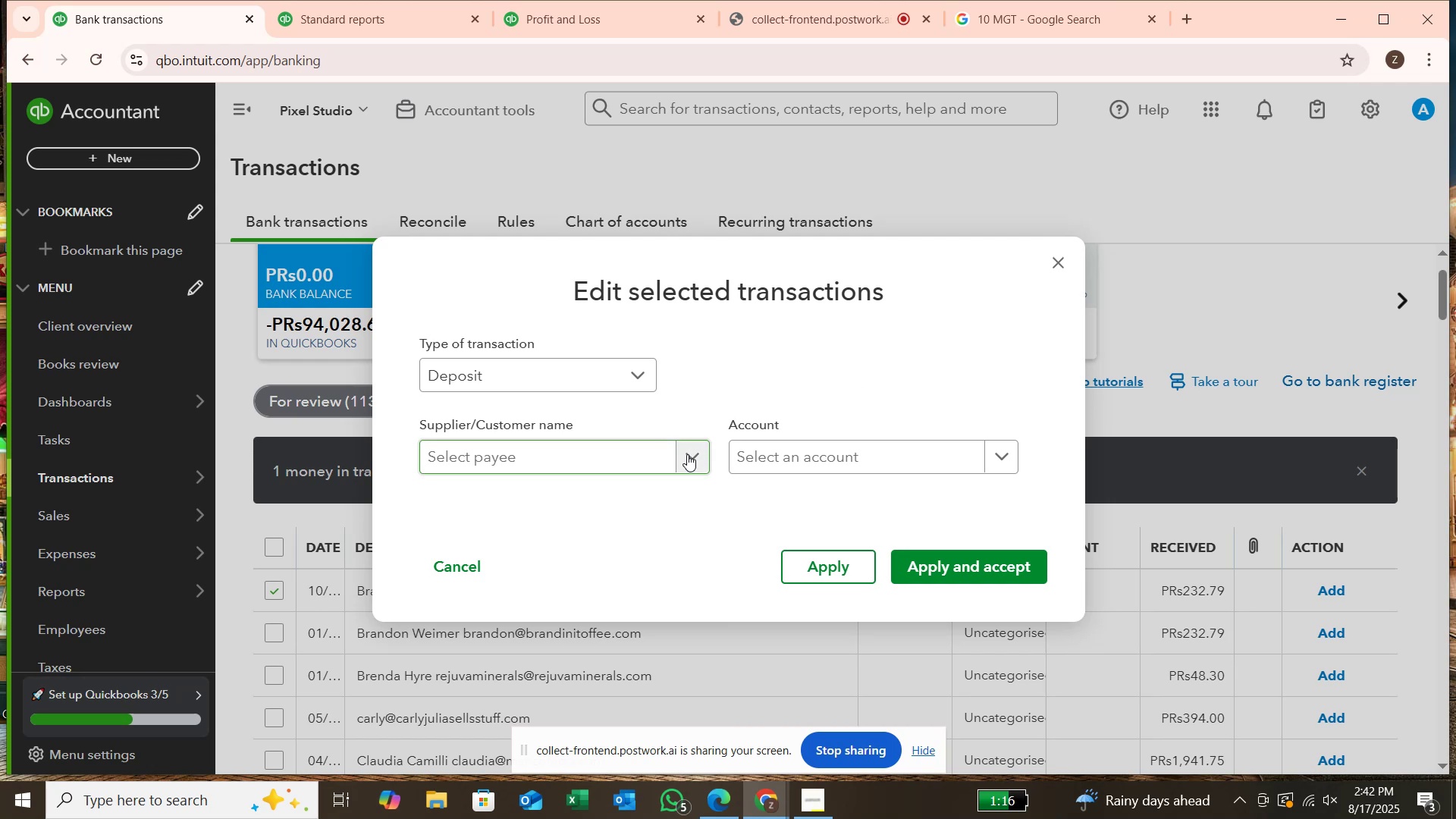 
left_click([632, 454])
 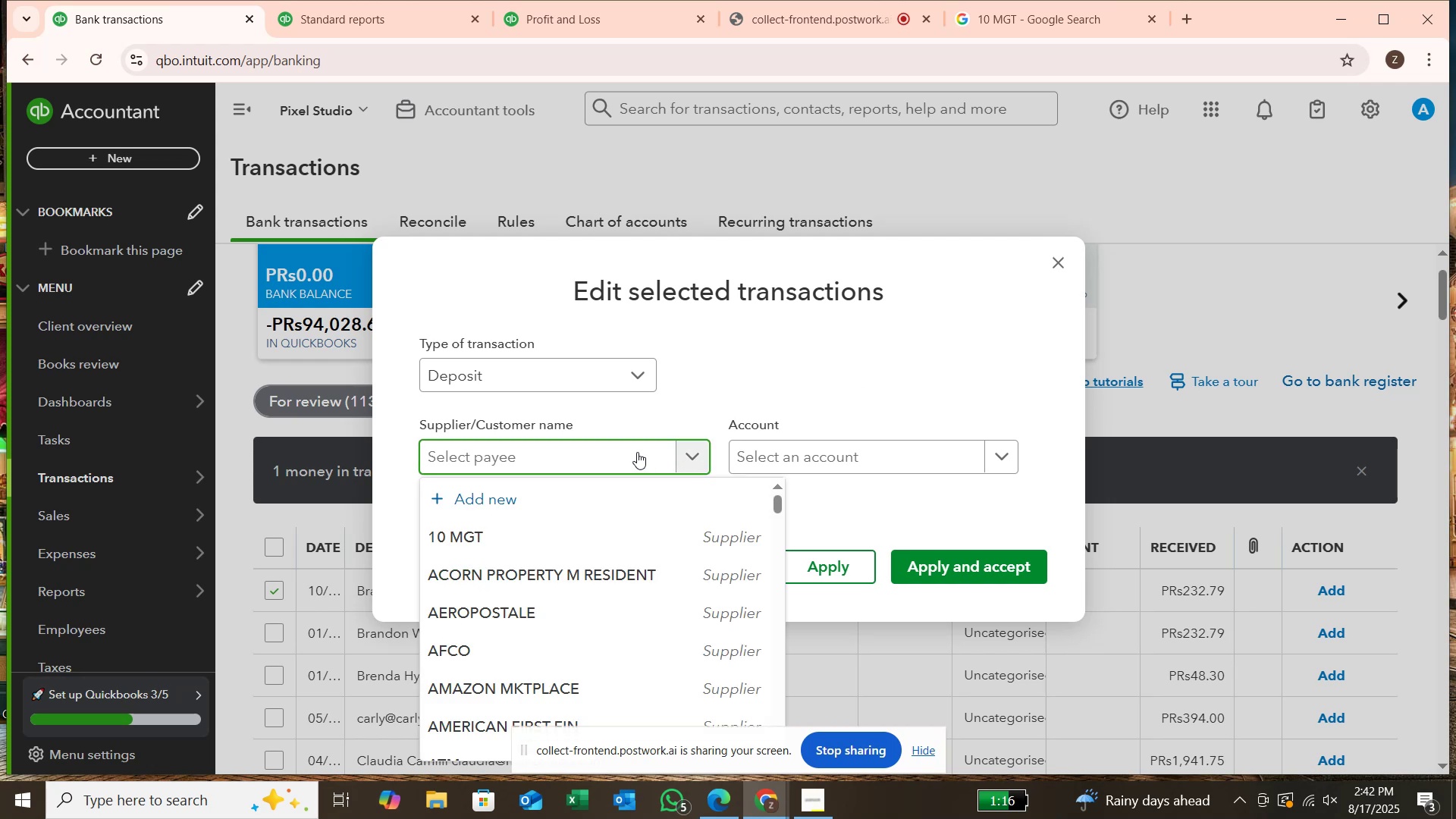 
type(BRAS)
key(Backspace)
type(D SWIFT)
 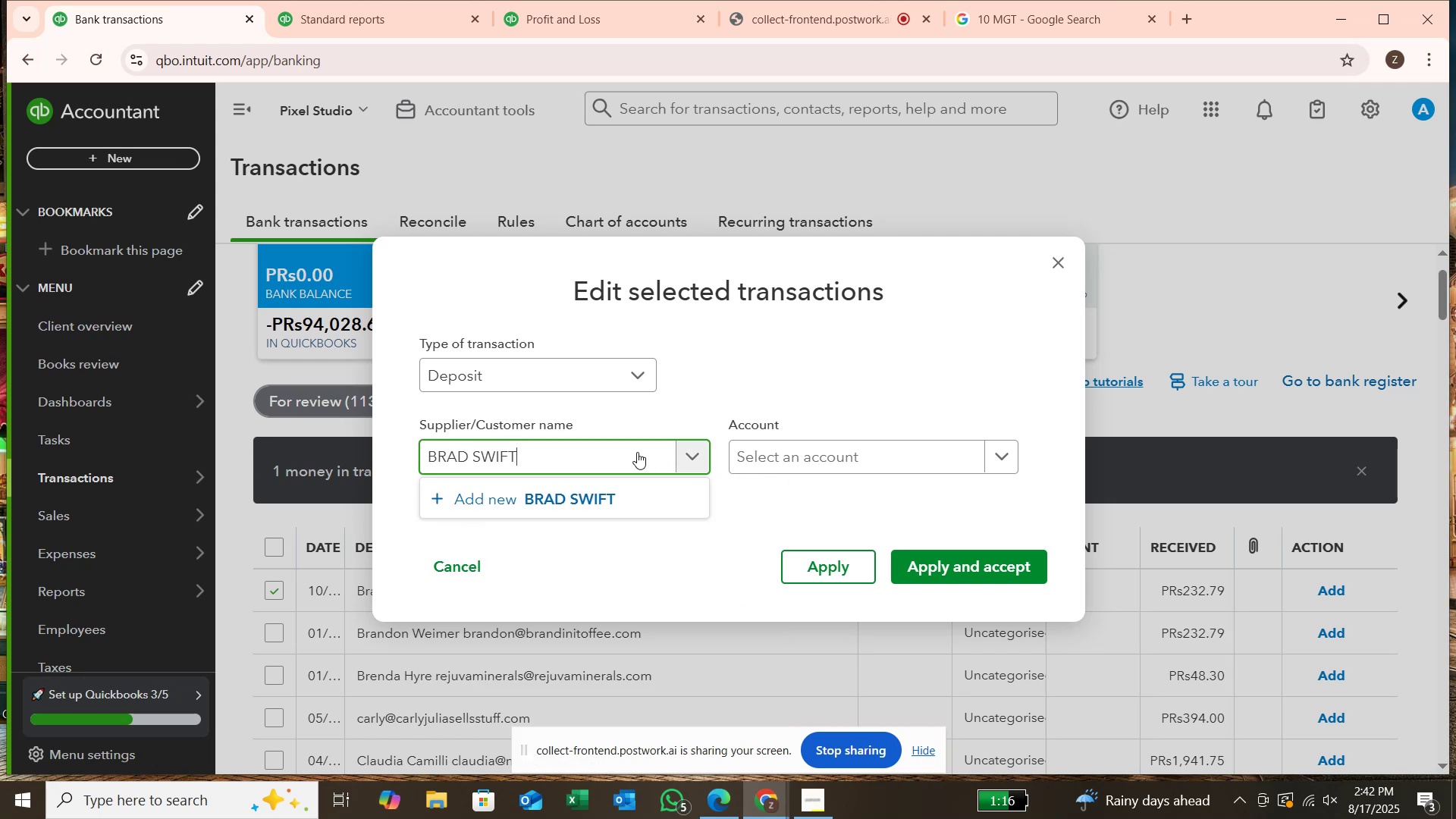 
key(Enter)
 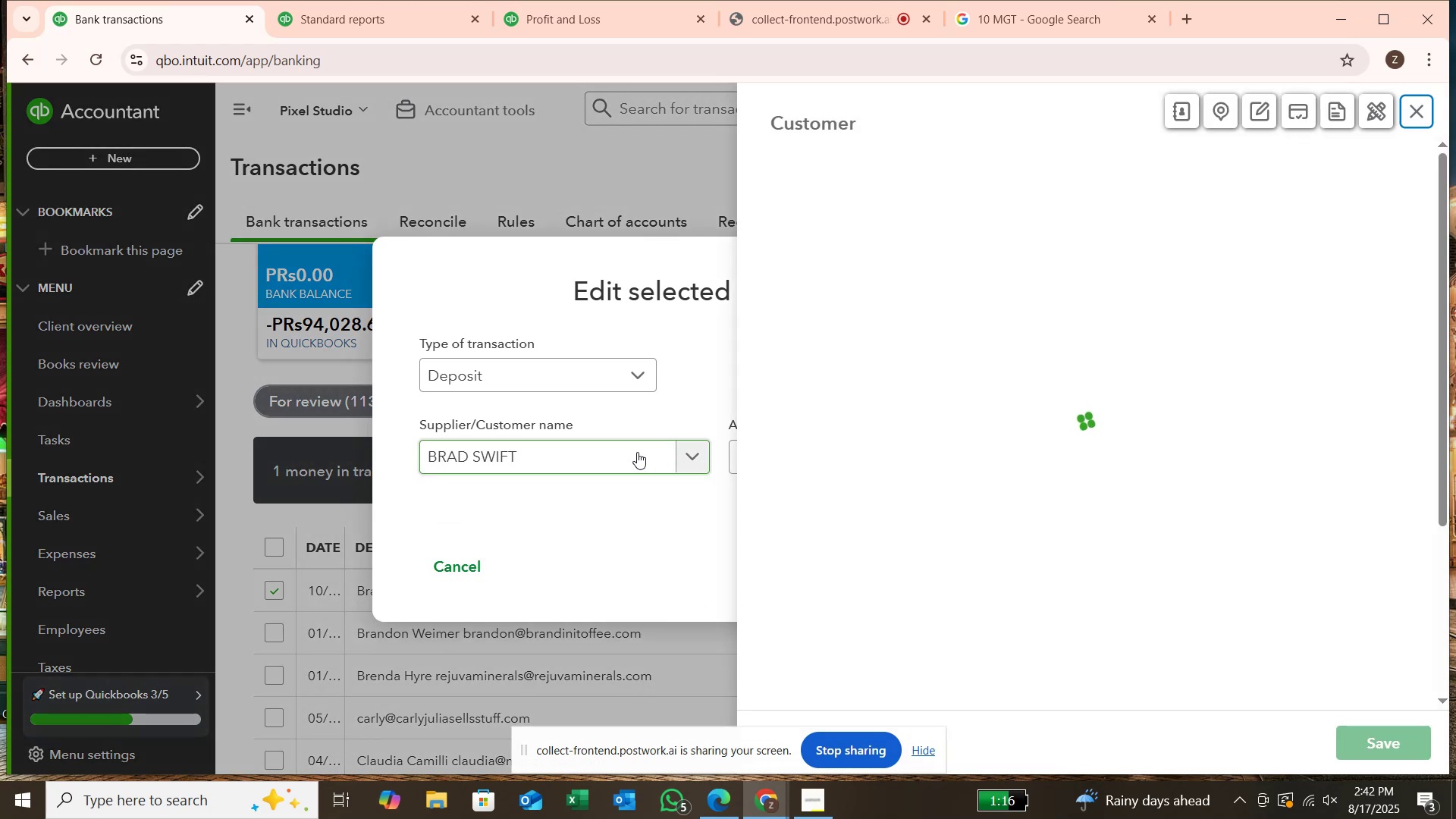 
key(Enter)
 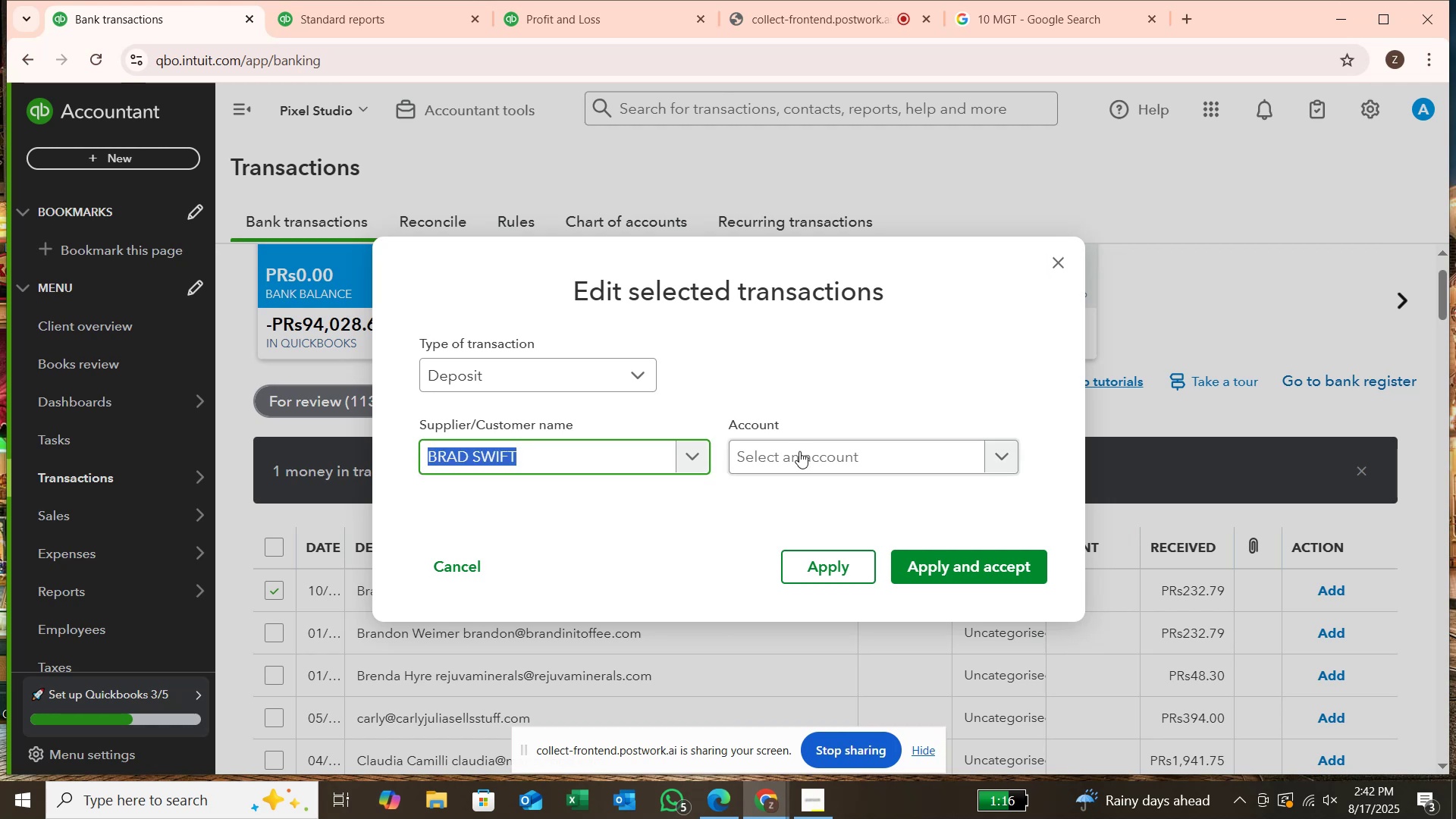 
wait(13.28)
 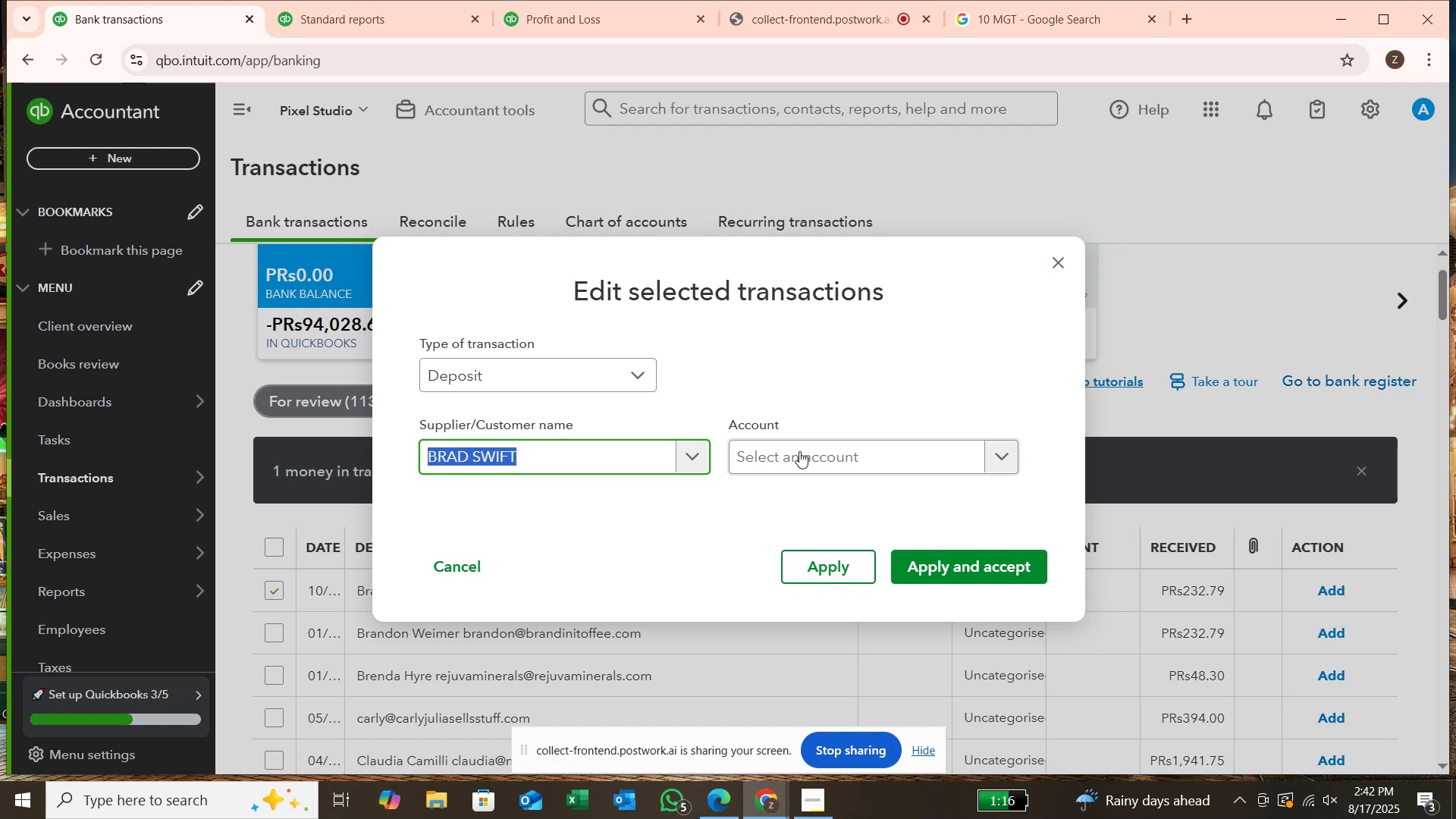 
type(SER)
 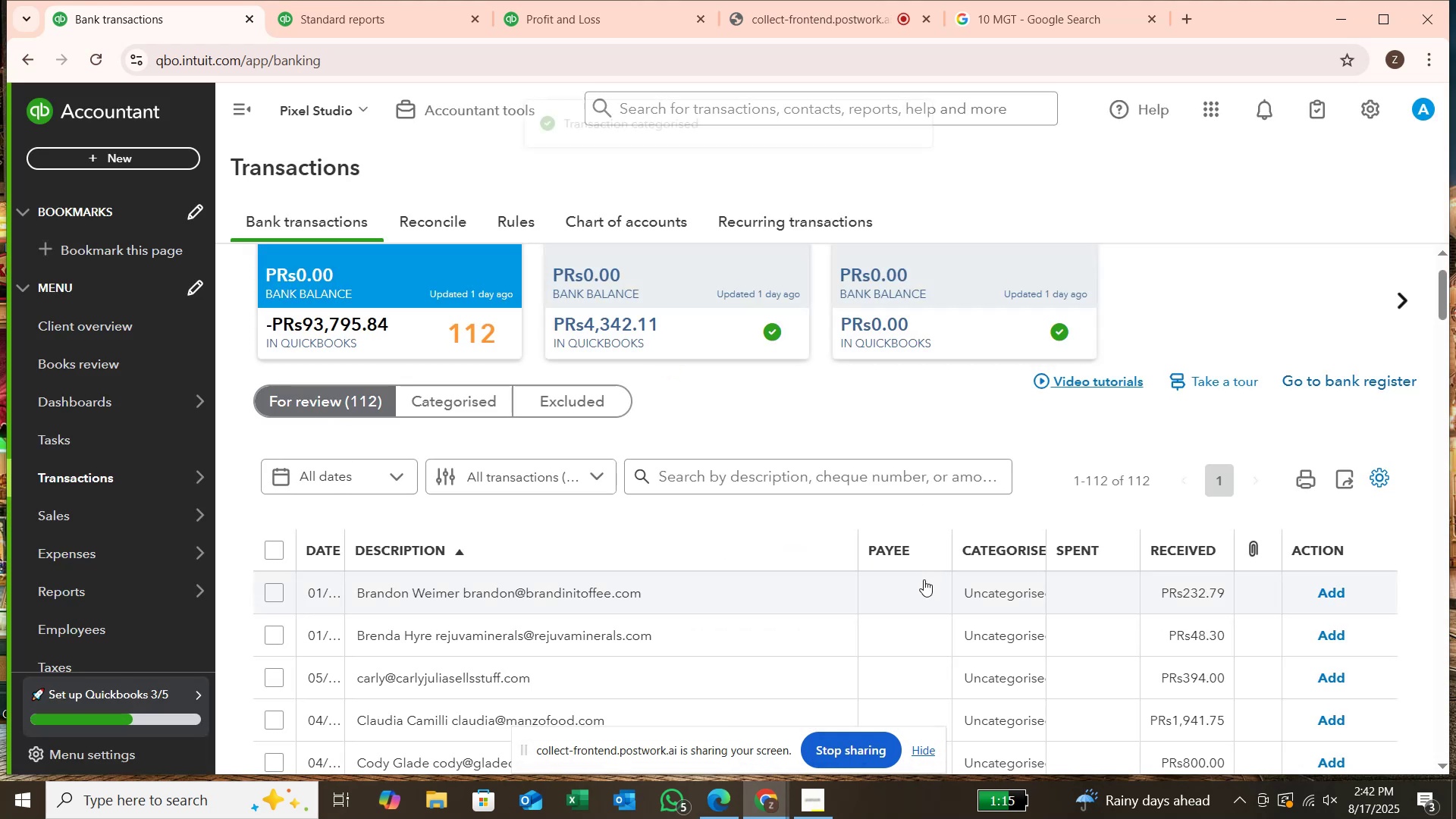 
wait(5.12)
 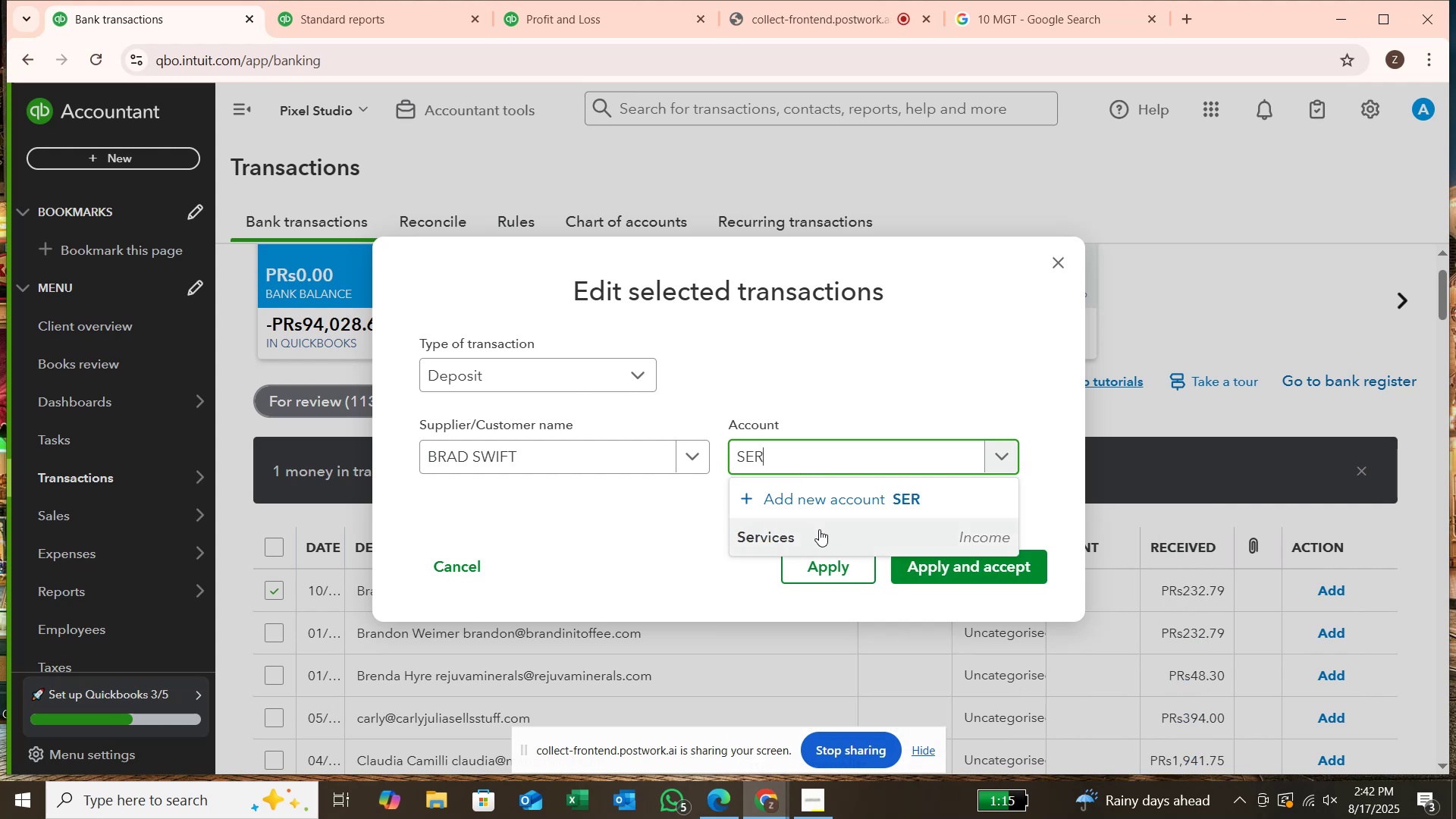 
left_click([745, 473])
 